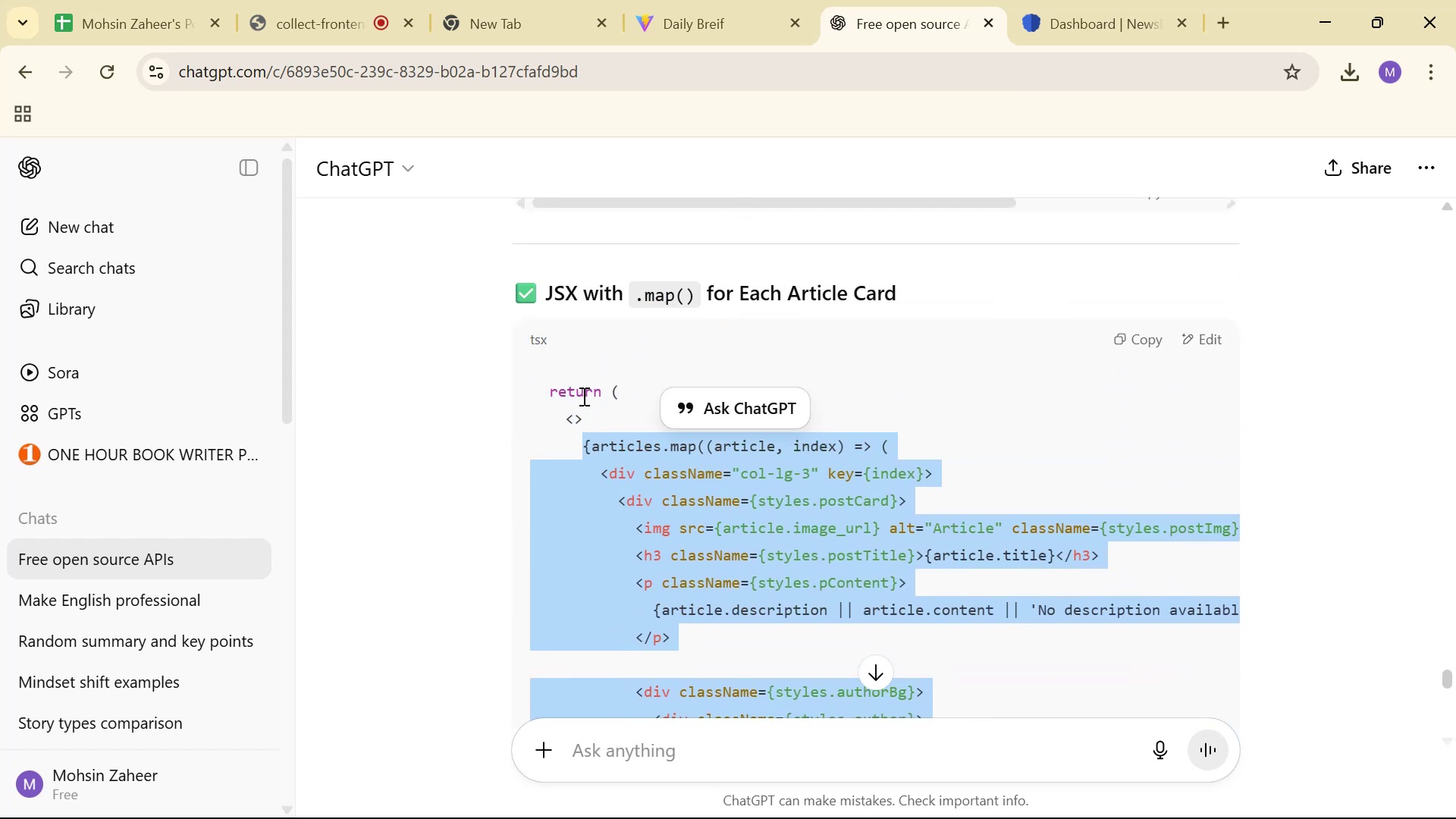 
key(Control+C)
 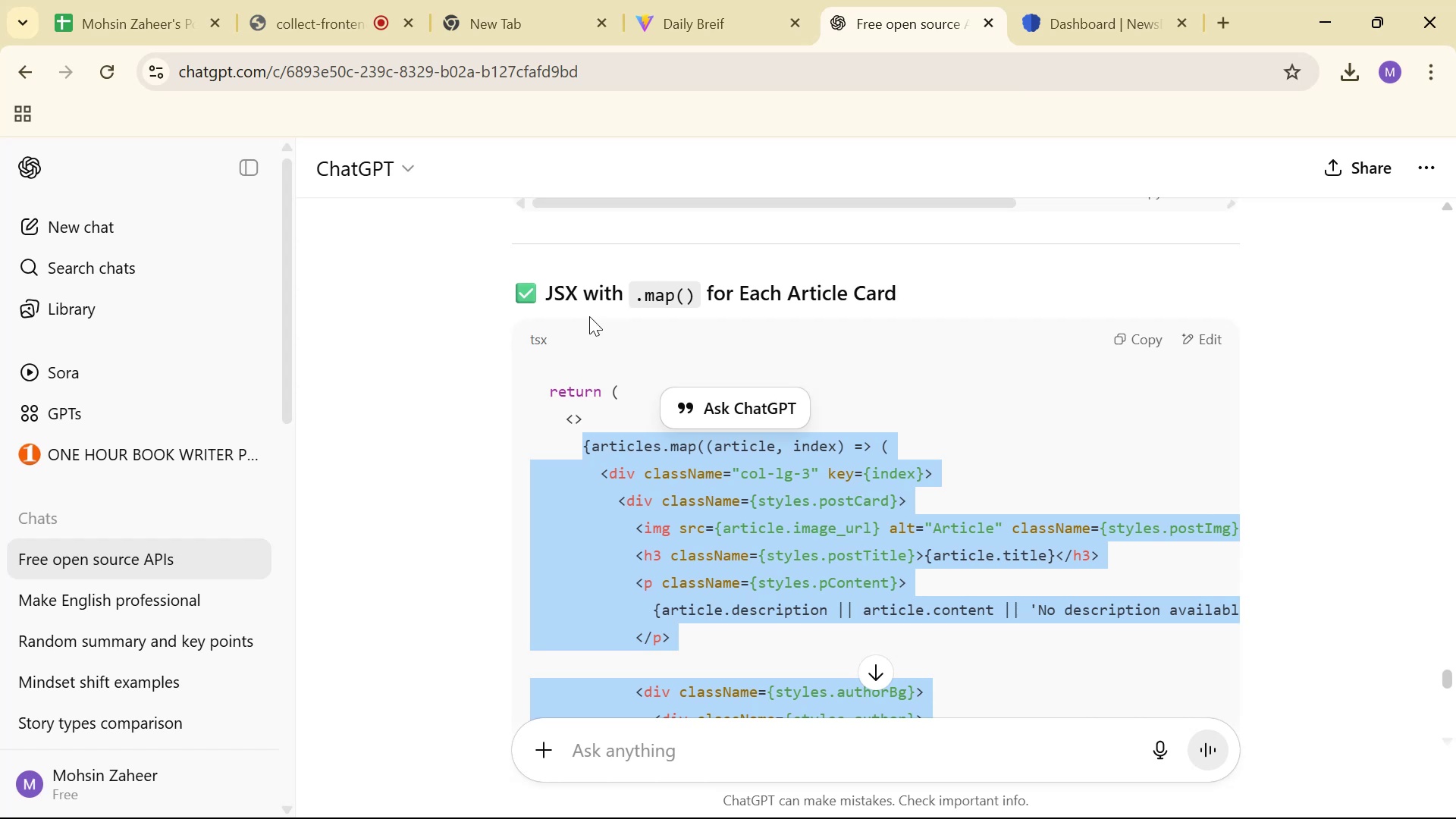 
key(Alt+Tab)
 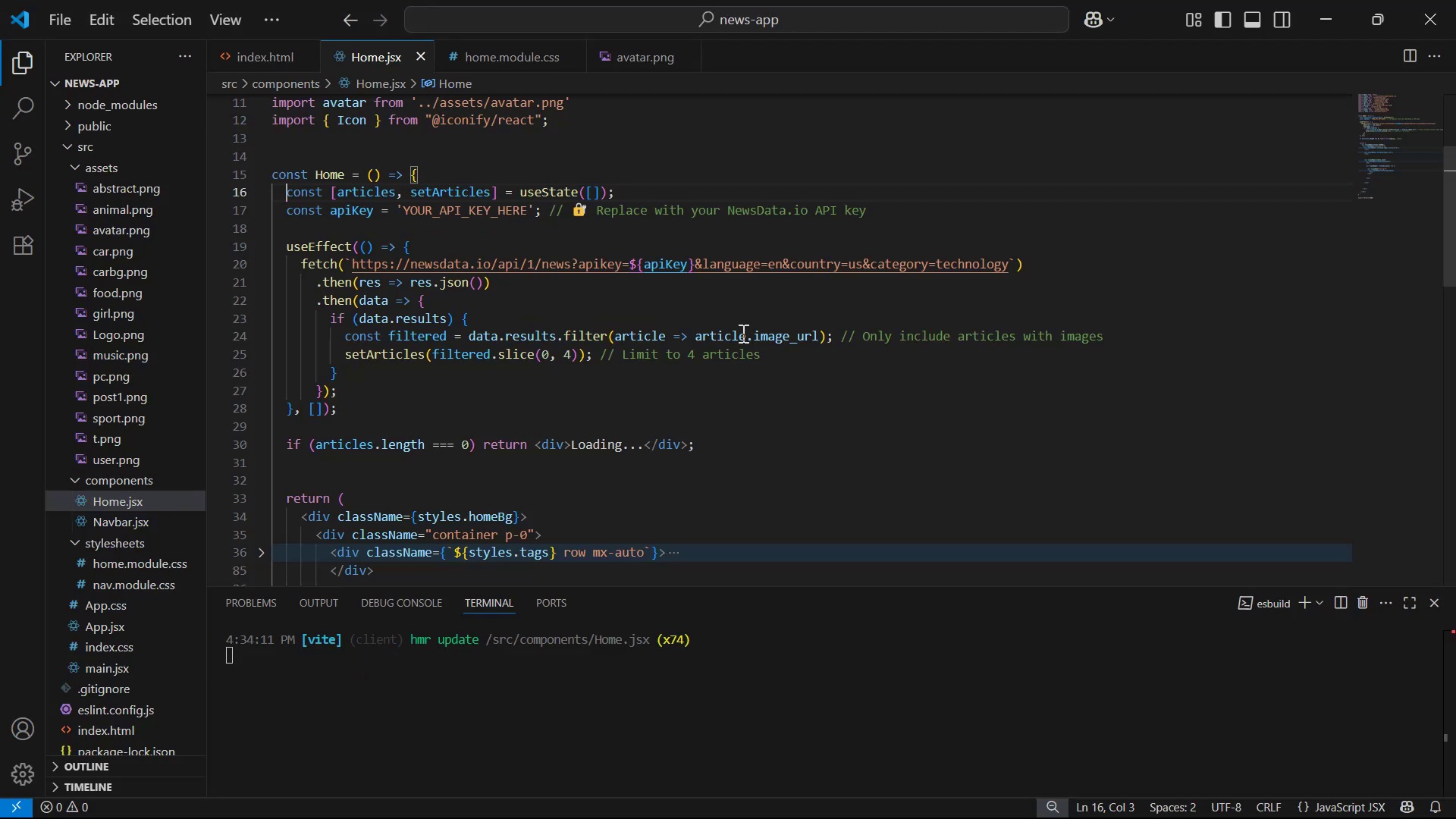 
scroll: coordinate [457, 469], scroll_direction: down, amount: 10.0
 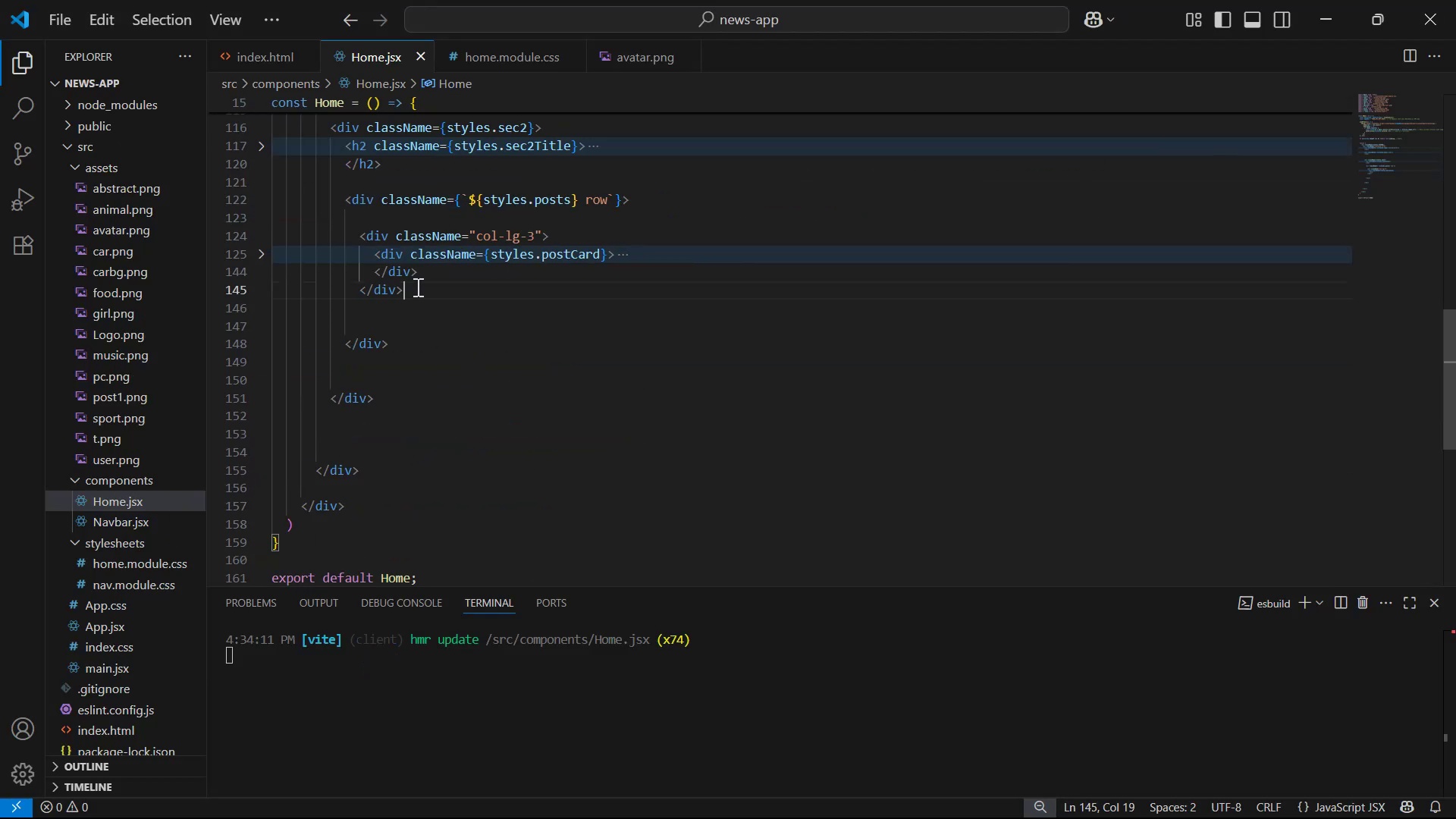 
key(Control+V)
 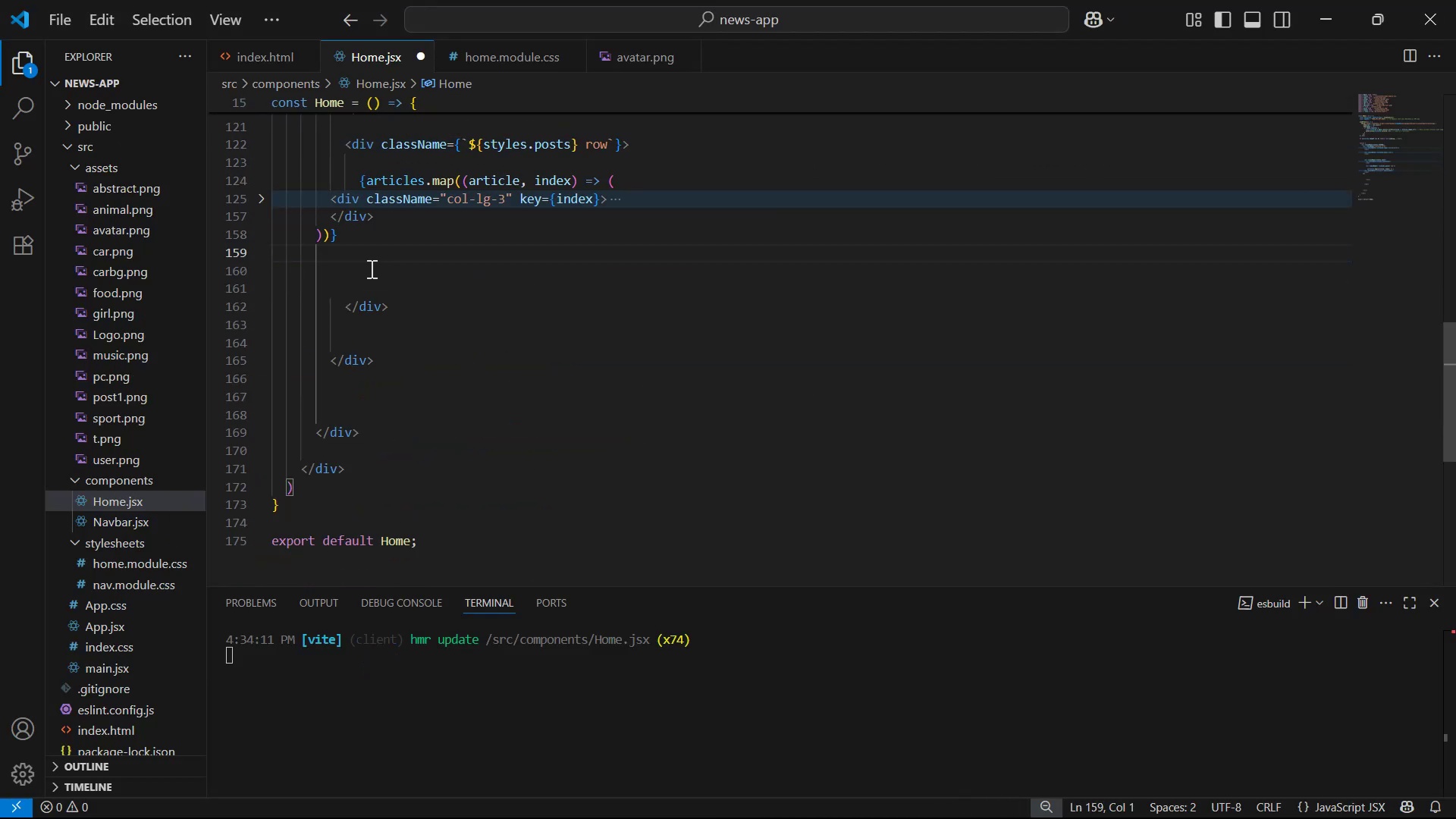 
scroll: coordinate [388, 247], scroll_direction: up, amount: 2.0
 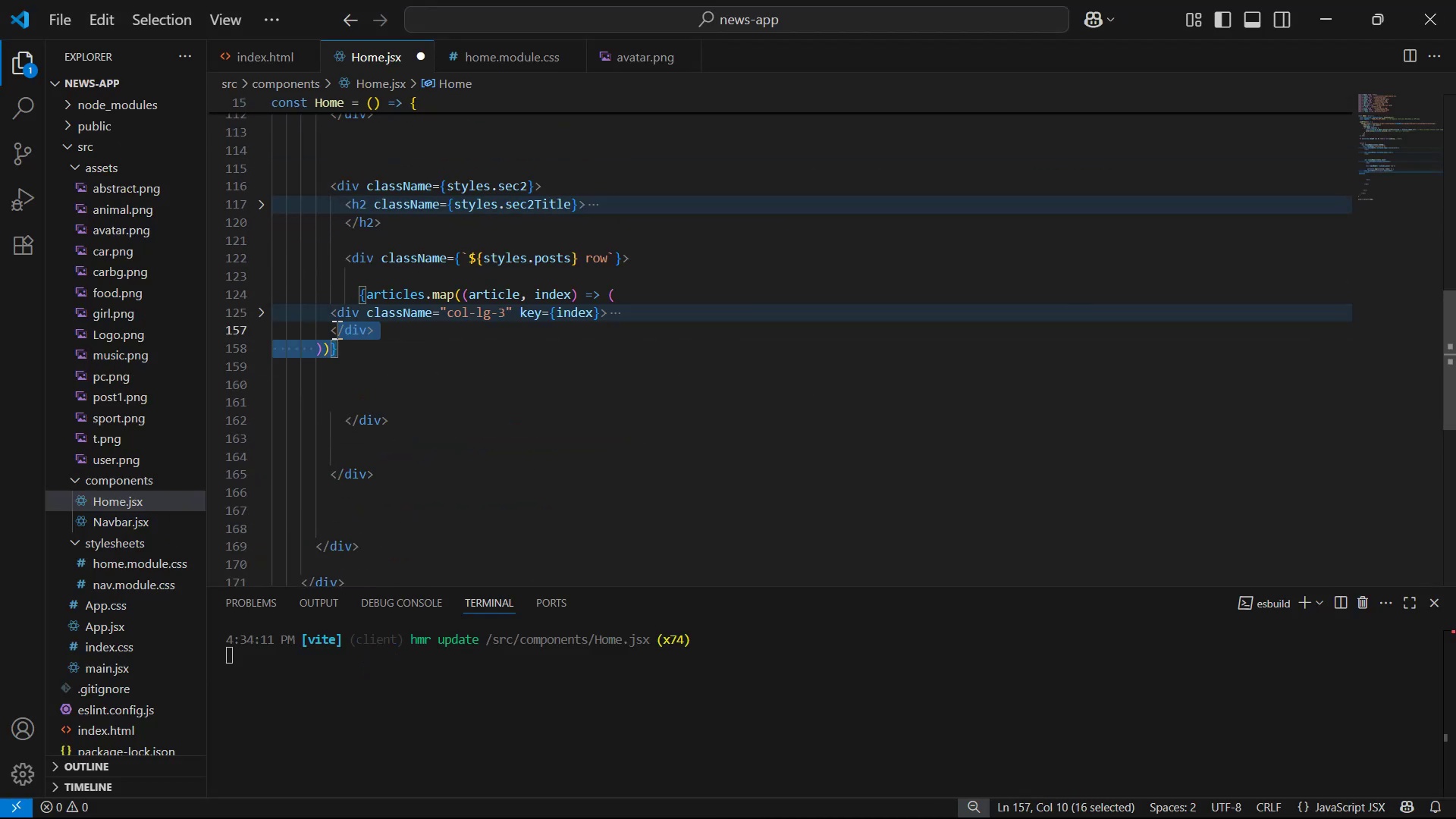 
key(Tab)
 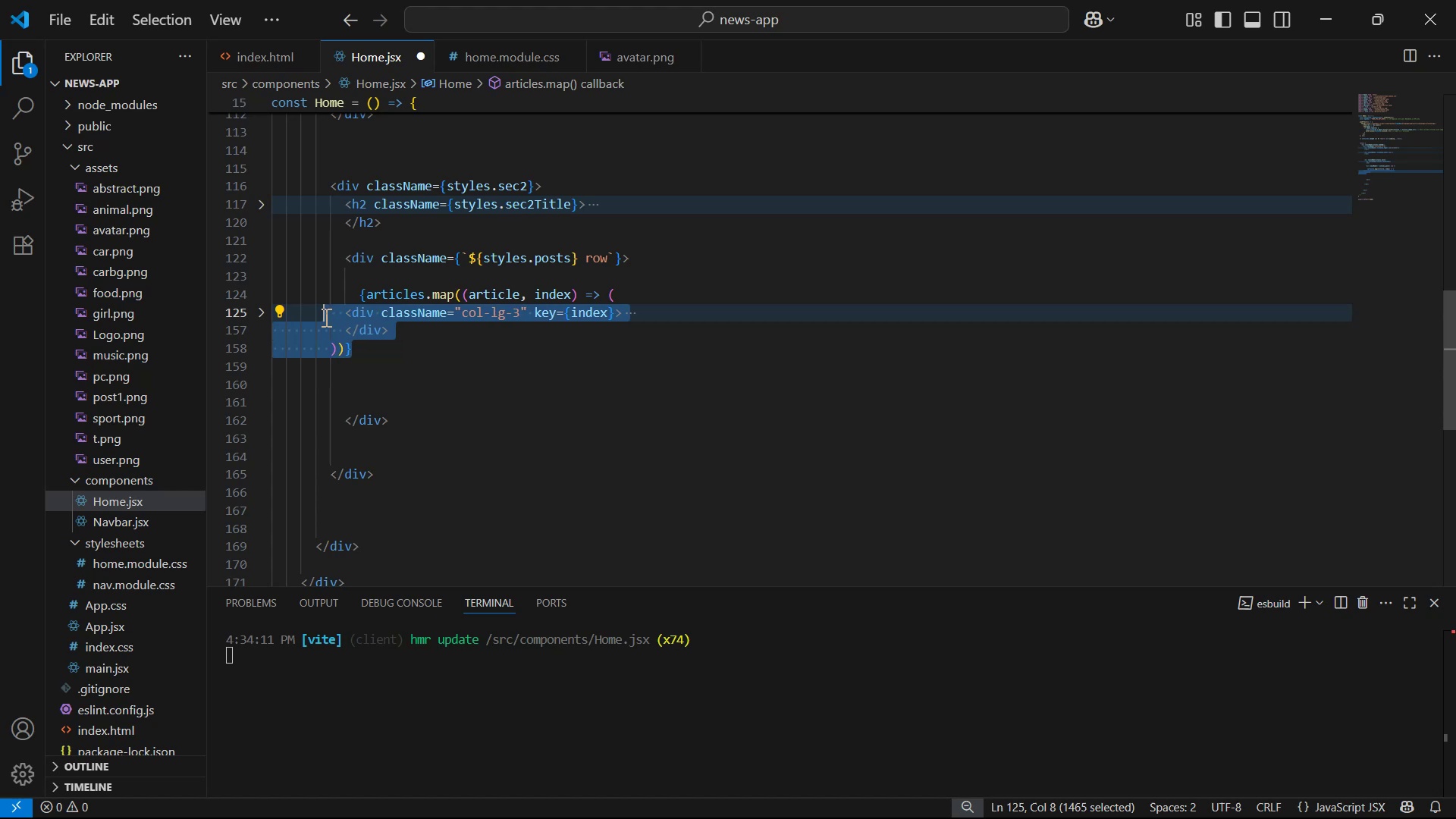 
key(Tab)
 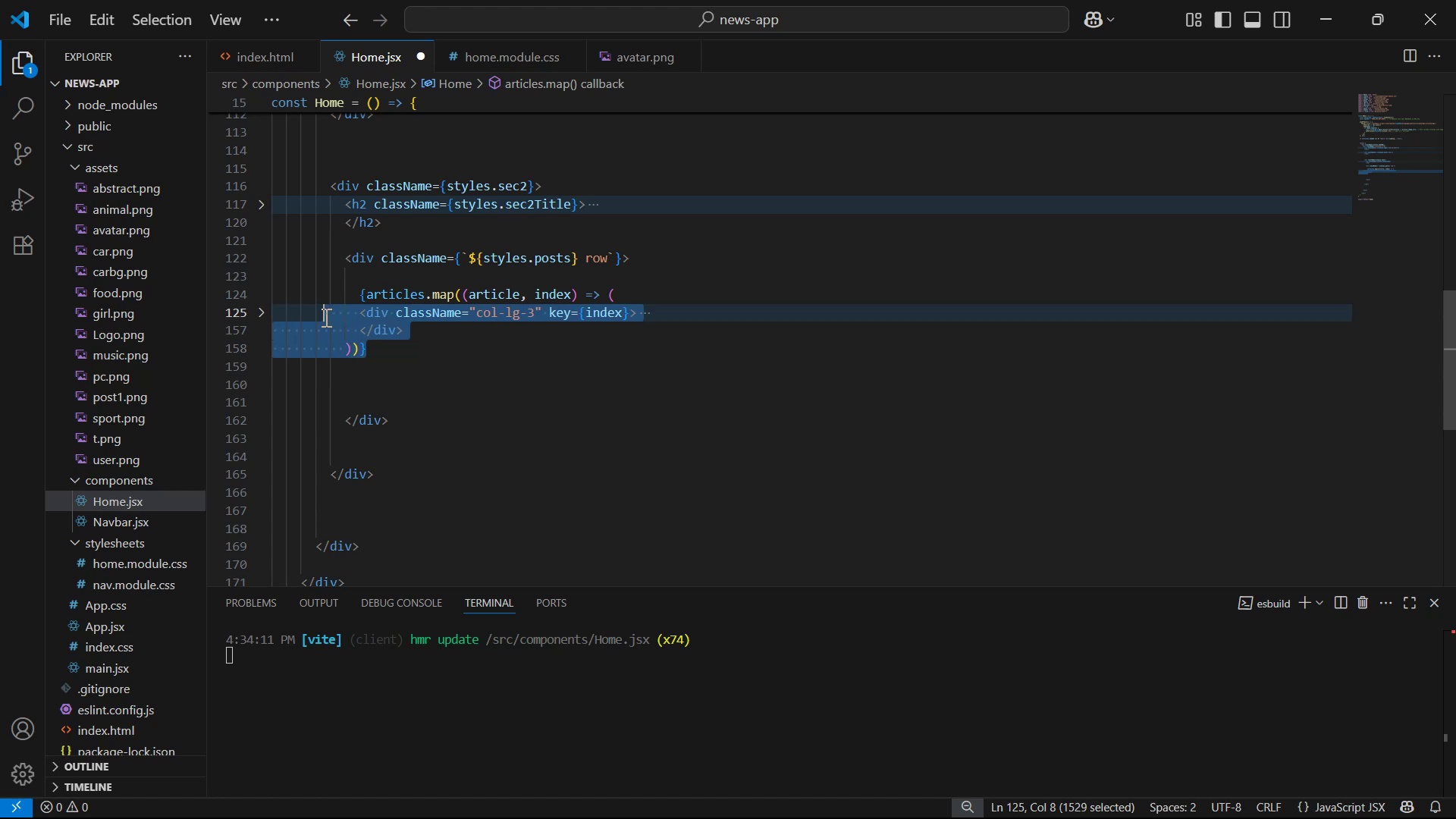 
key(Tab)
 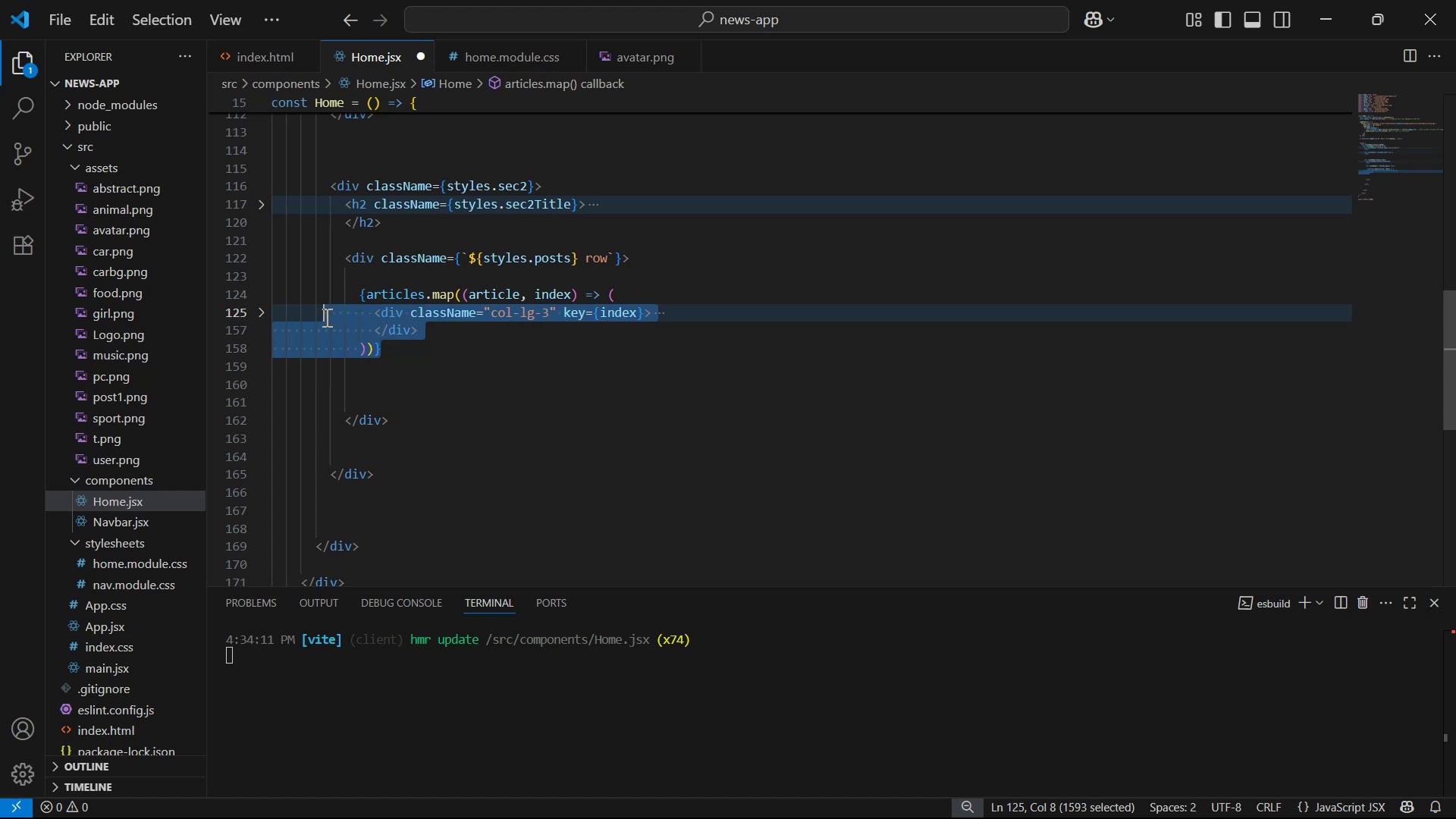 
key(Tab)
 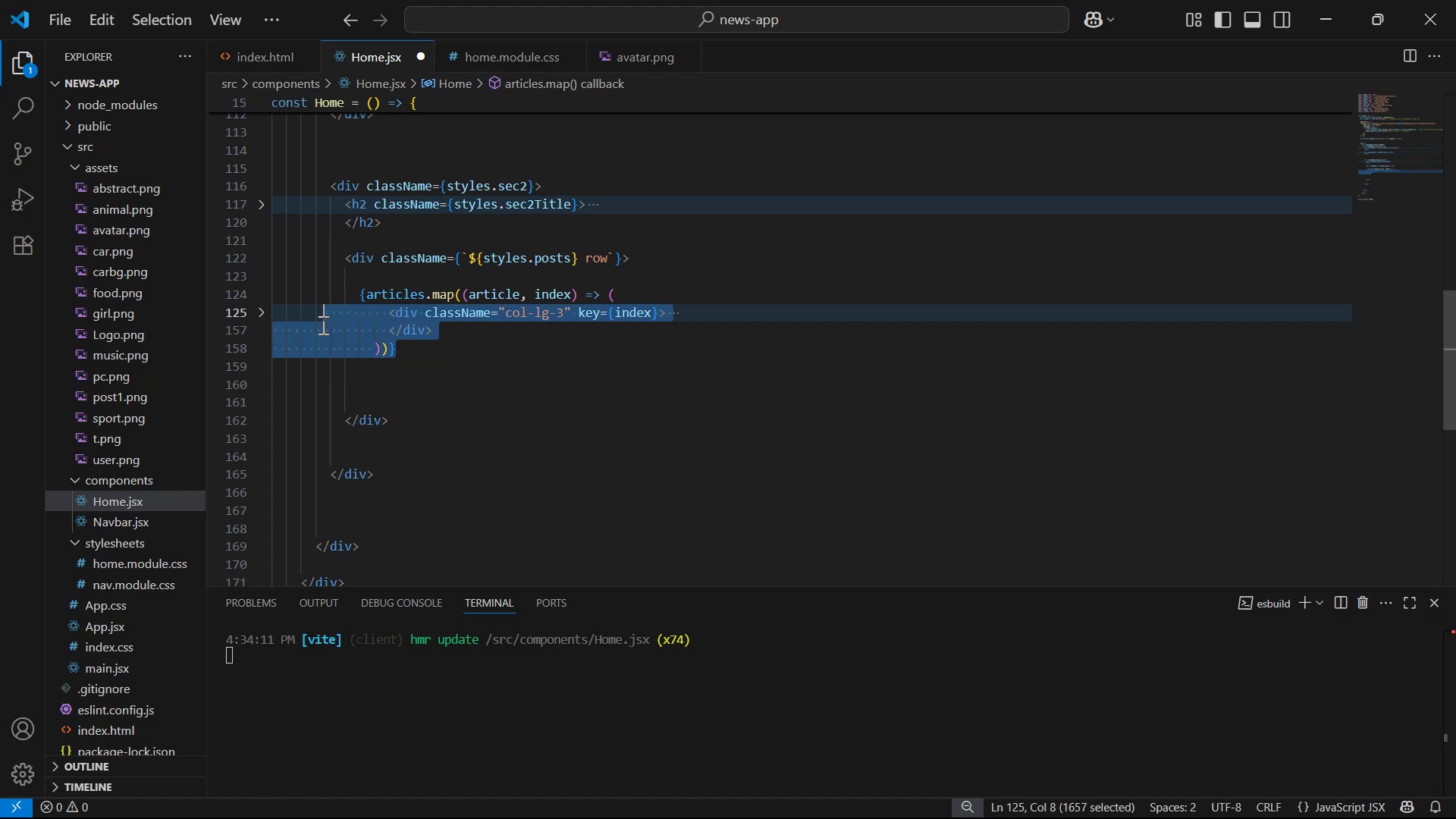 
key(Control+X)
 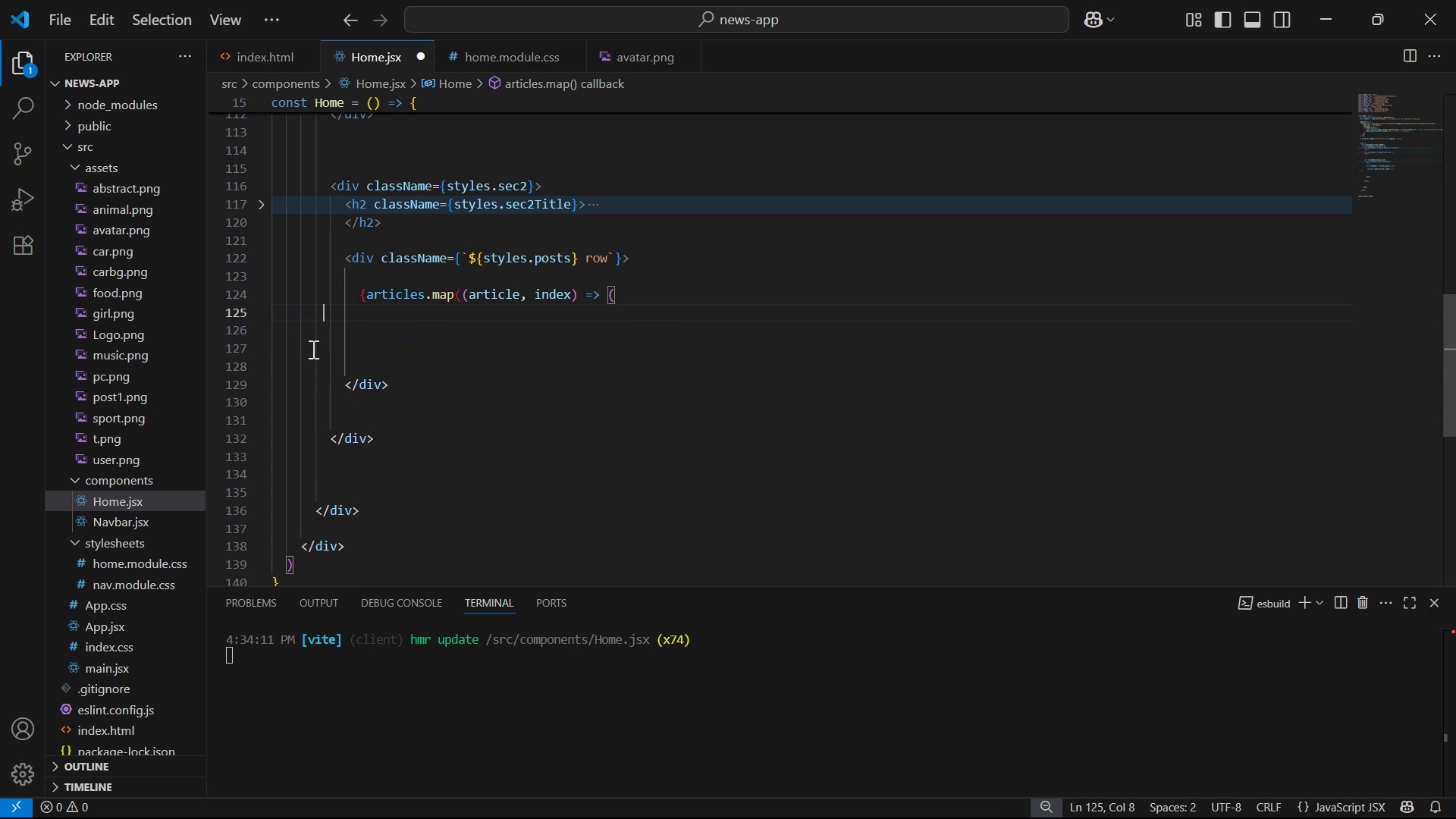 
key(Control+Z)
 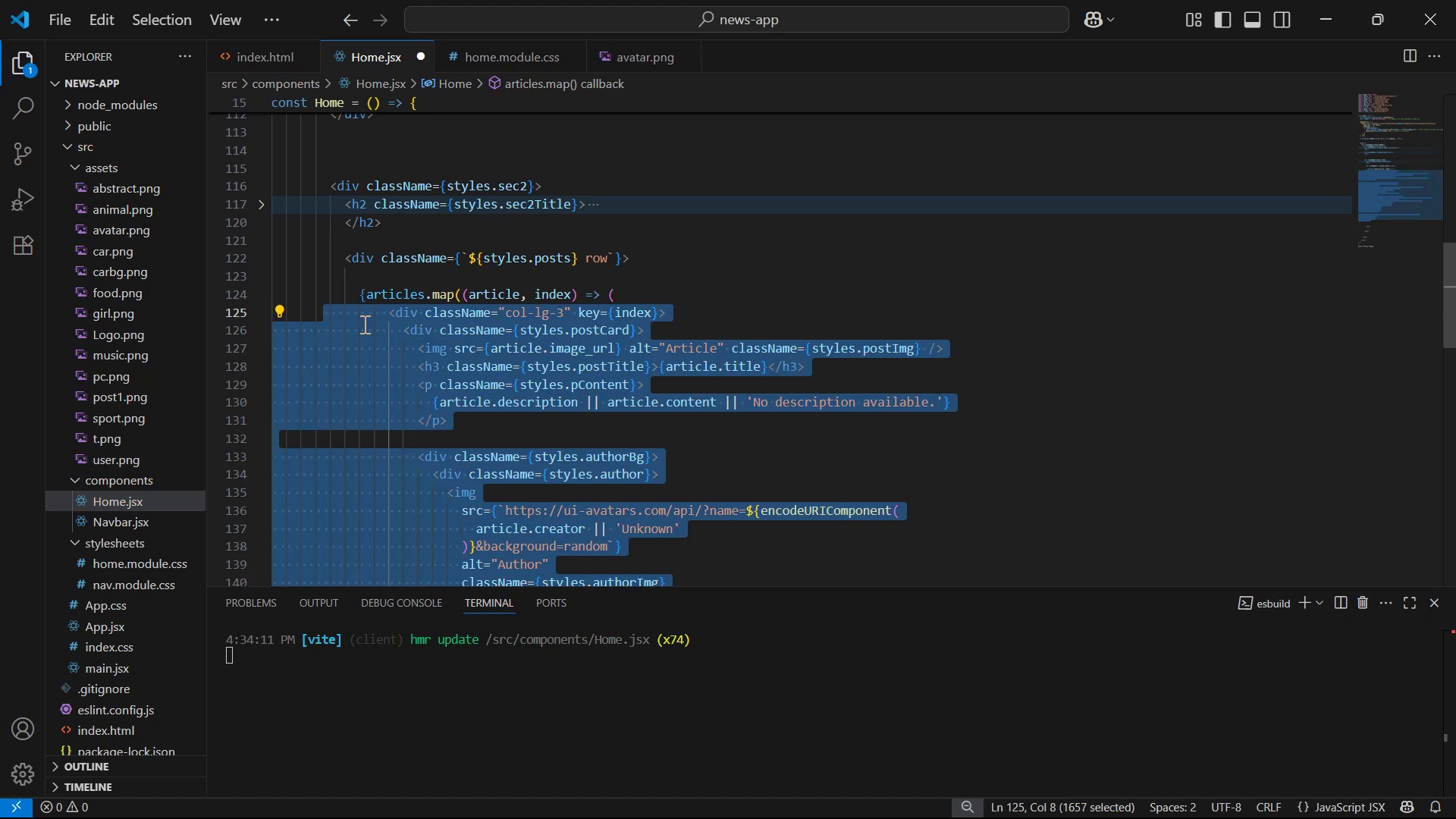 
key(Control+S)
 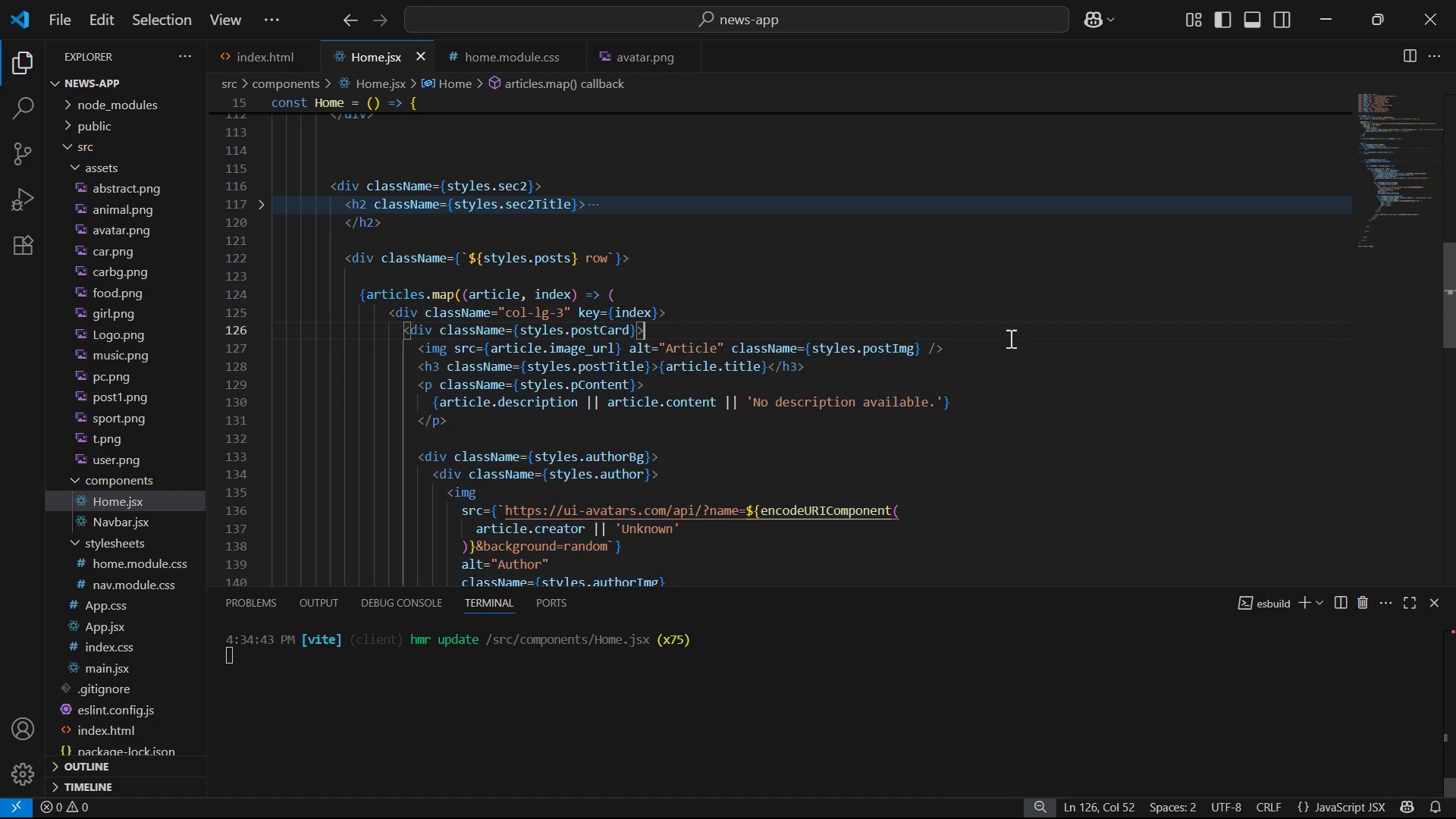 
scroll: coordinate [1010, 300], scroll_direction: down, amount: 2.0
 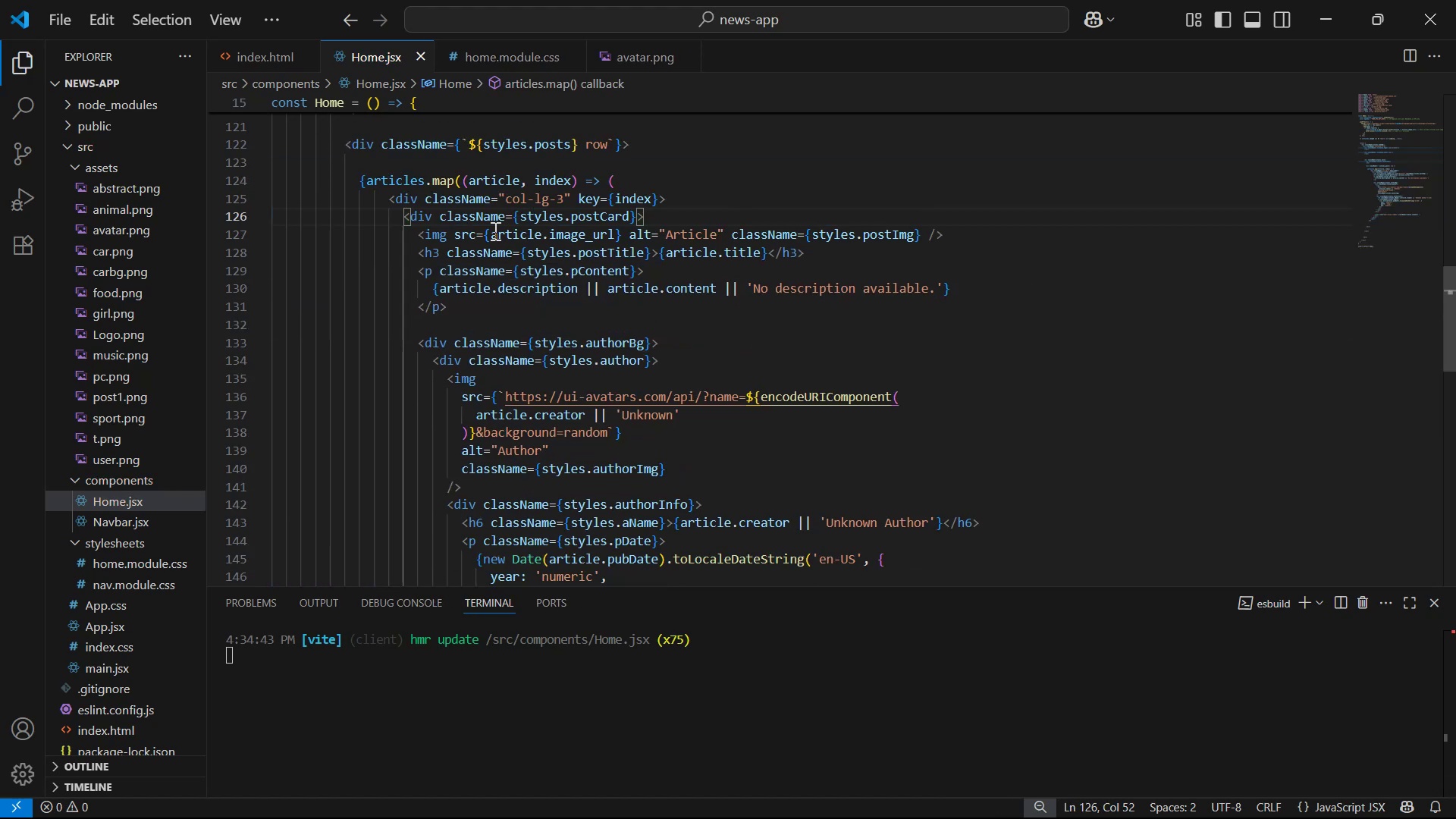 
scroll: coordinate [563, 247], scroll_direction: up, amount: 1.0
 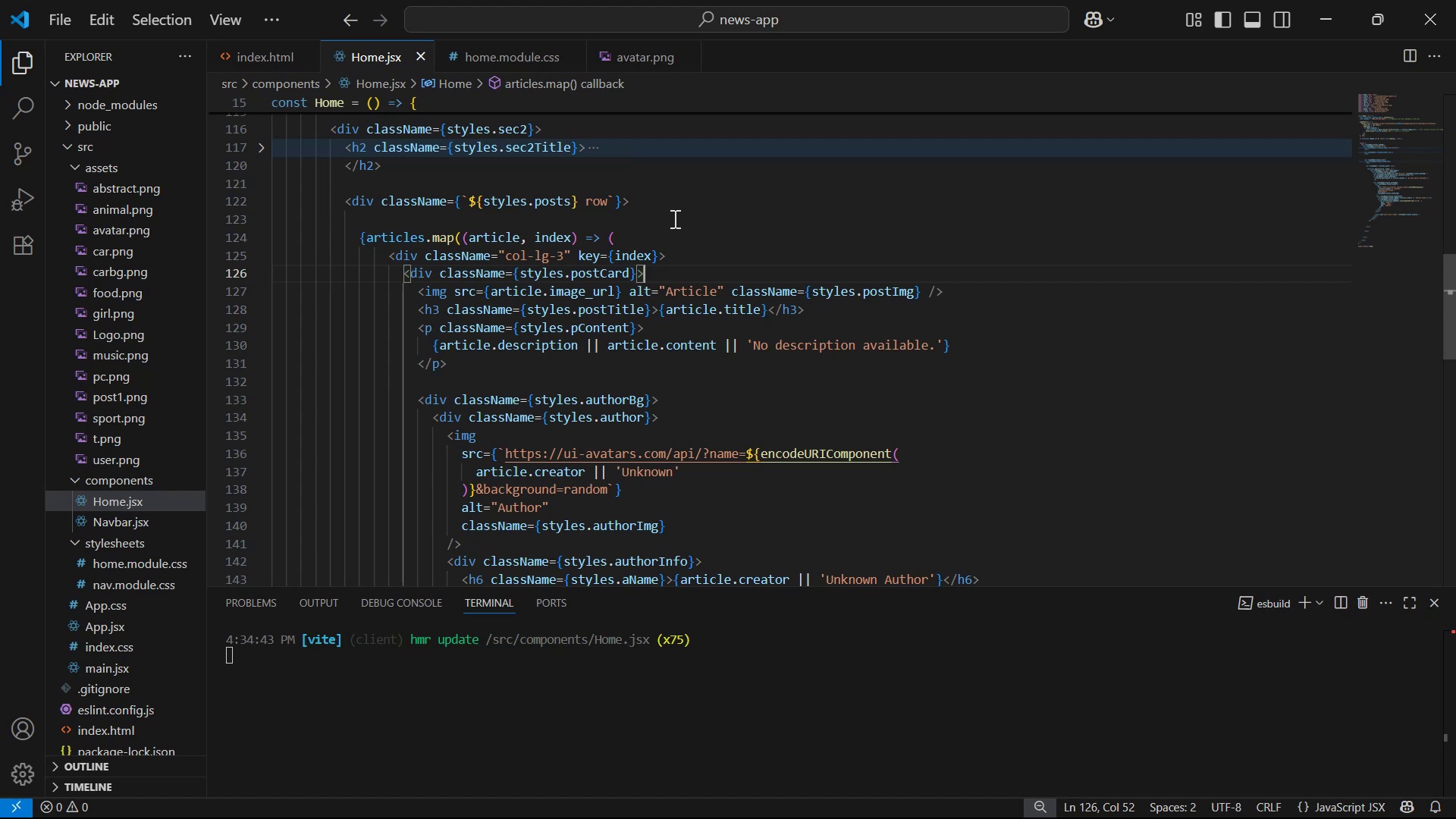 
wait(5.04)
 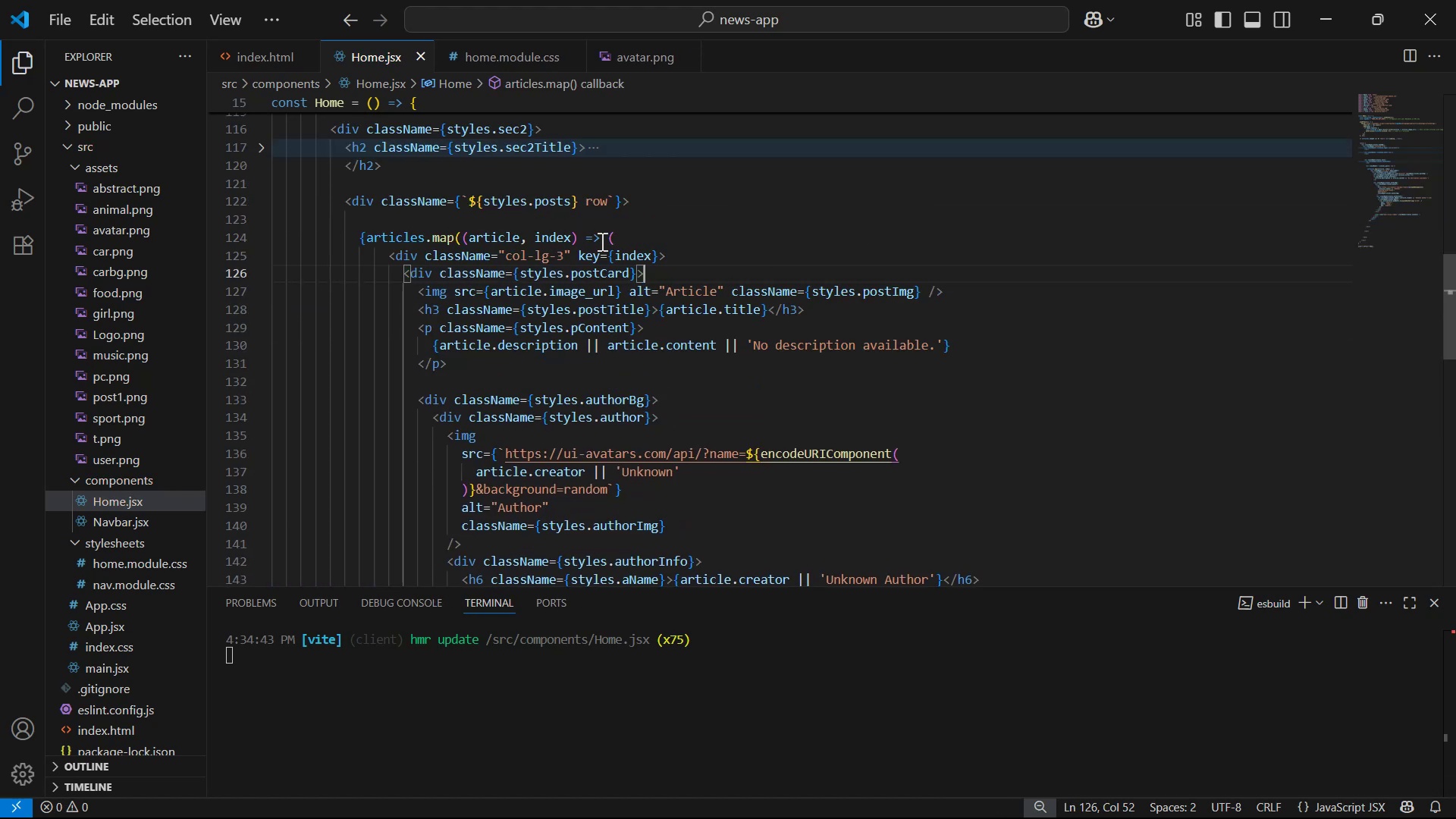 
scroll: coordinate [692, 230], scroll_direction: down, amount: 1.0
 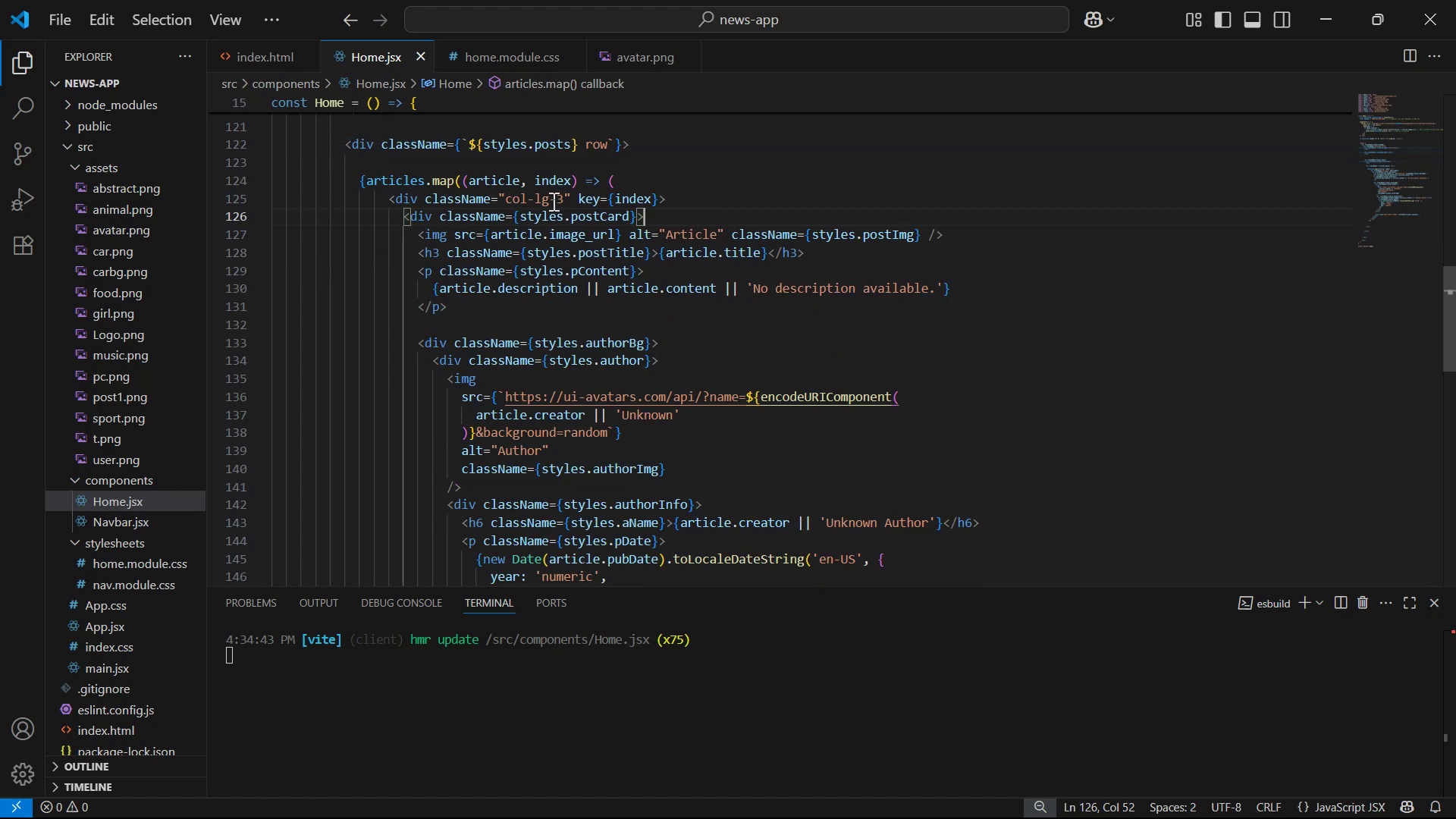 
left_click([500, 176])
 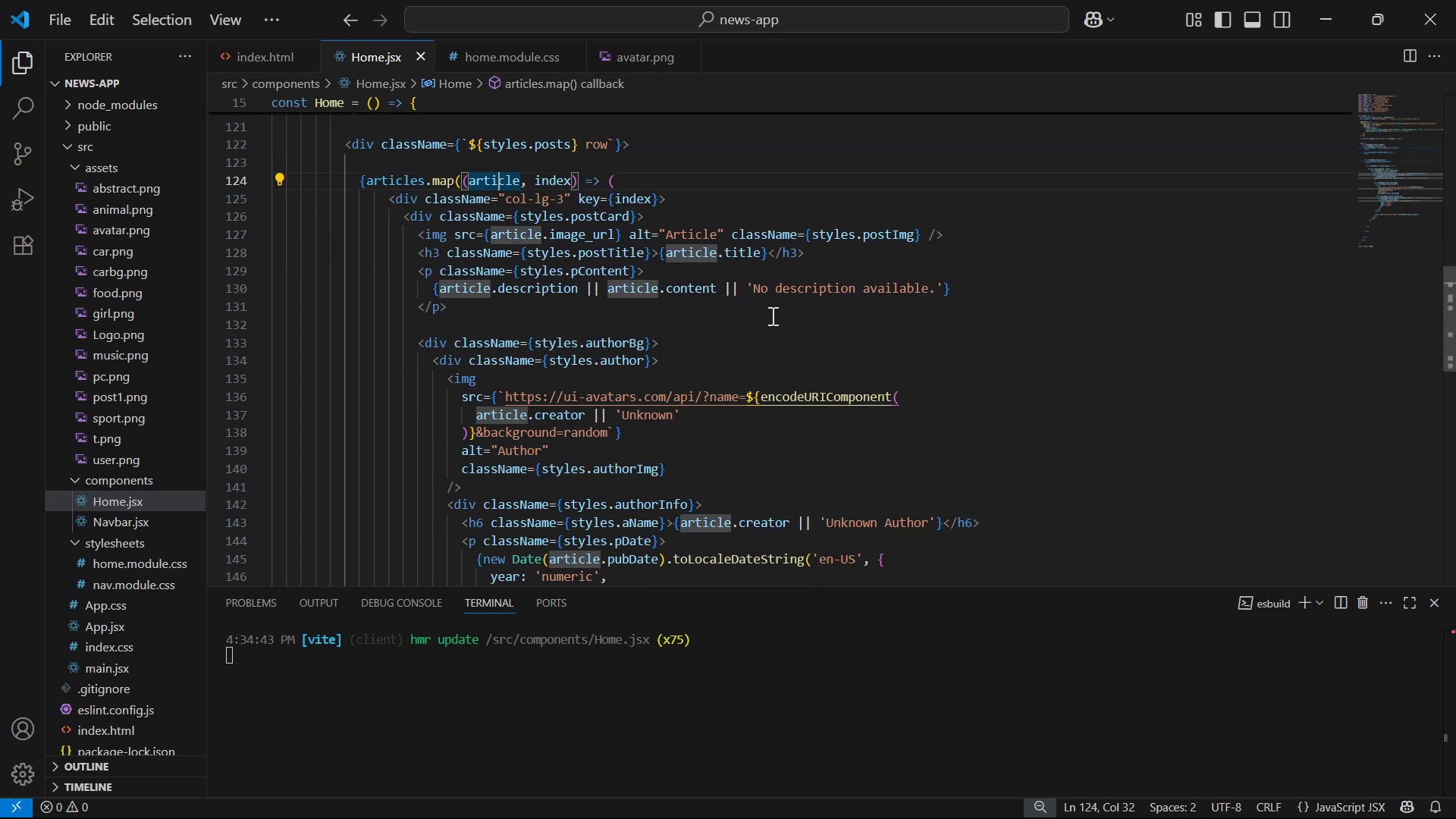 
left_click([767, 313])
 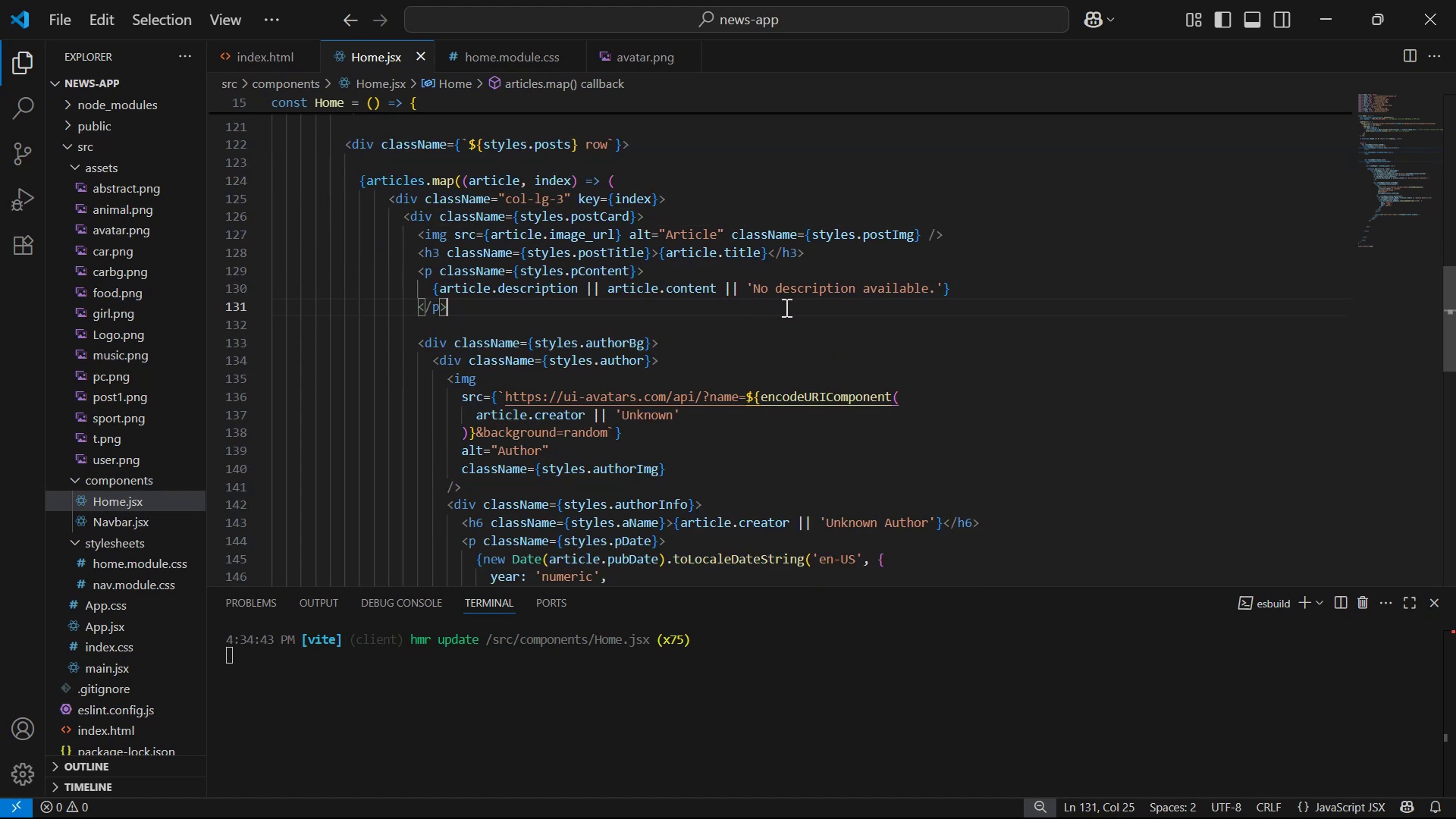 
key(Control+S)
 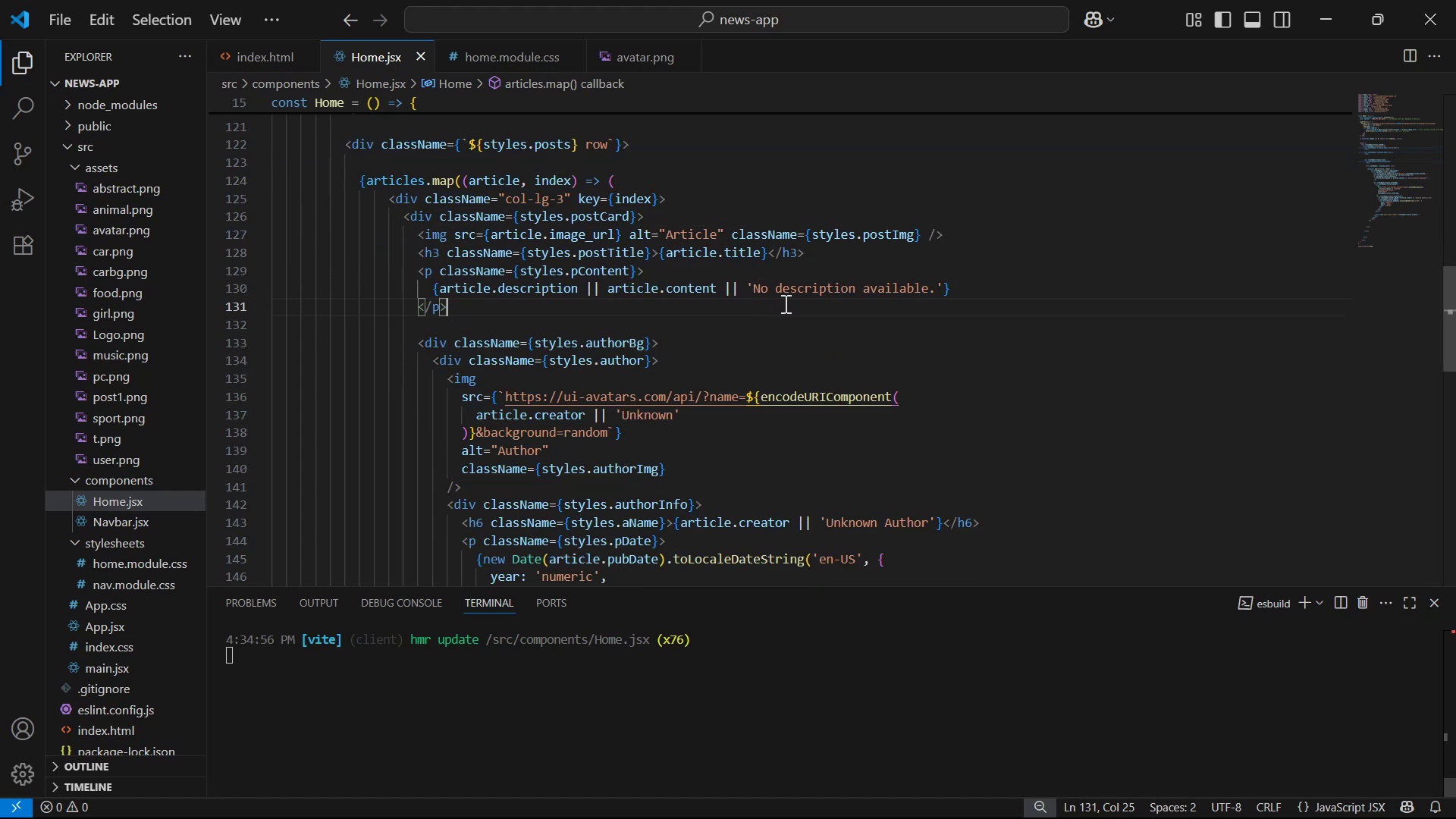 
key(Alt+Tab)
 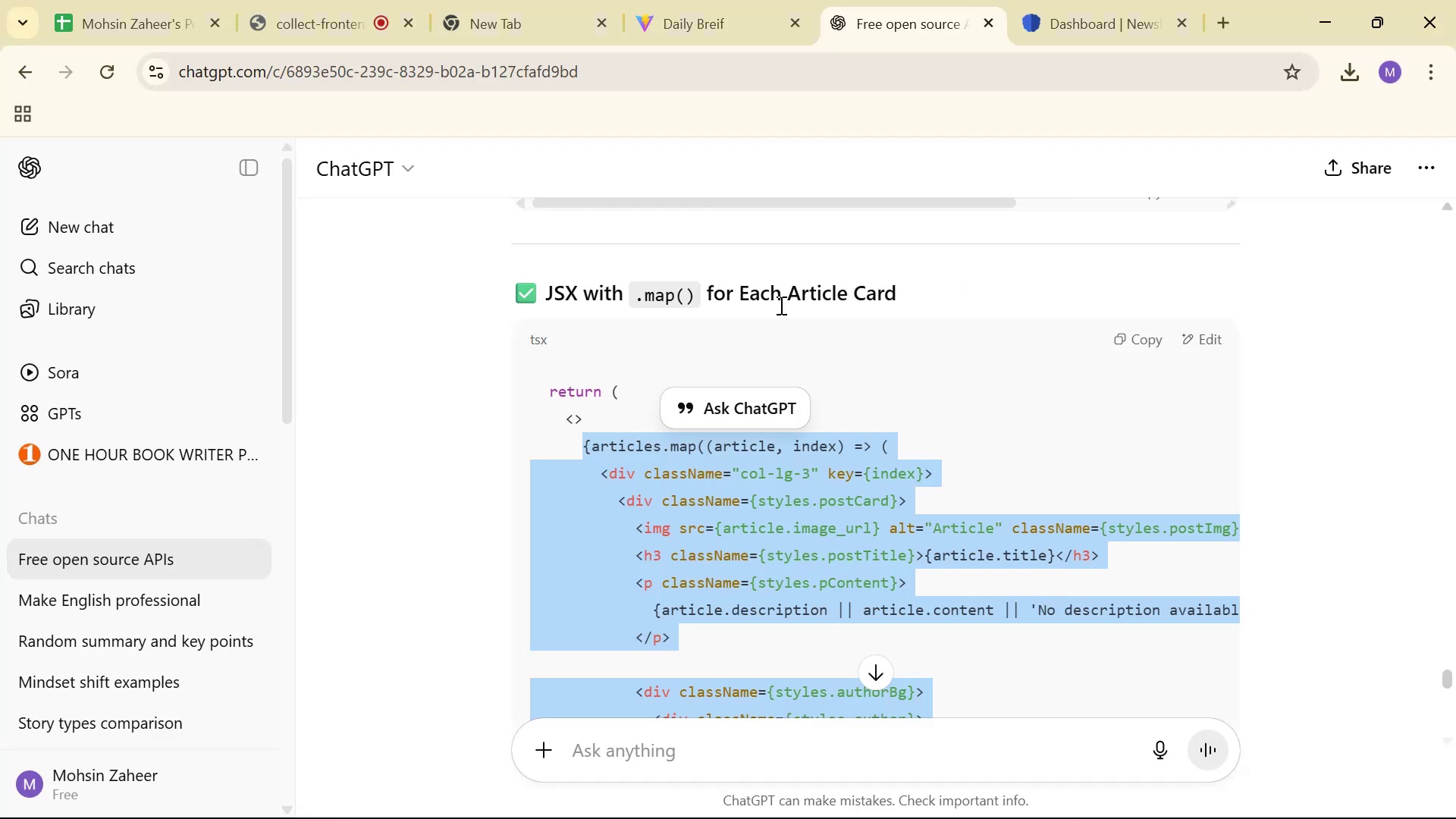 
left_click([626, 0])
 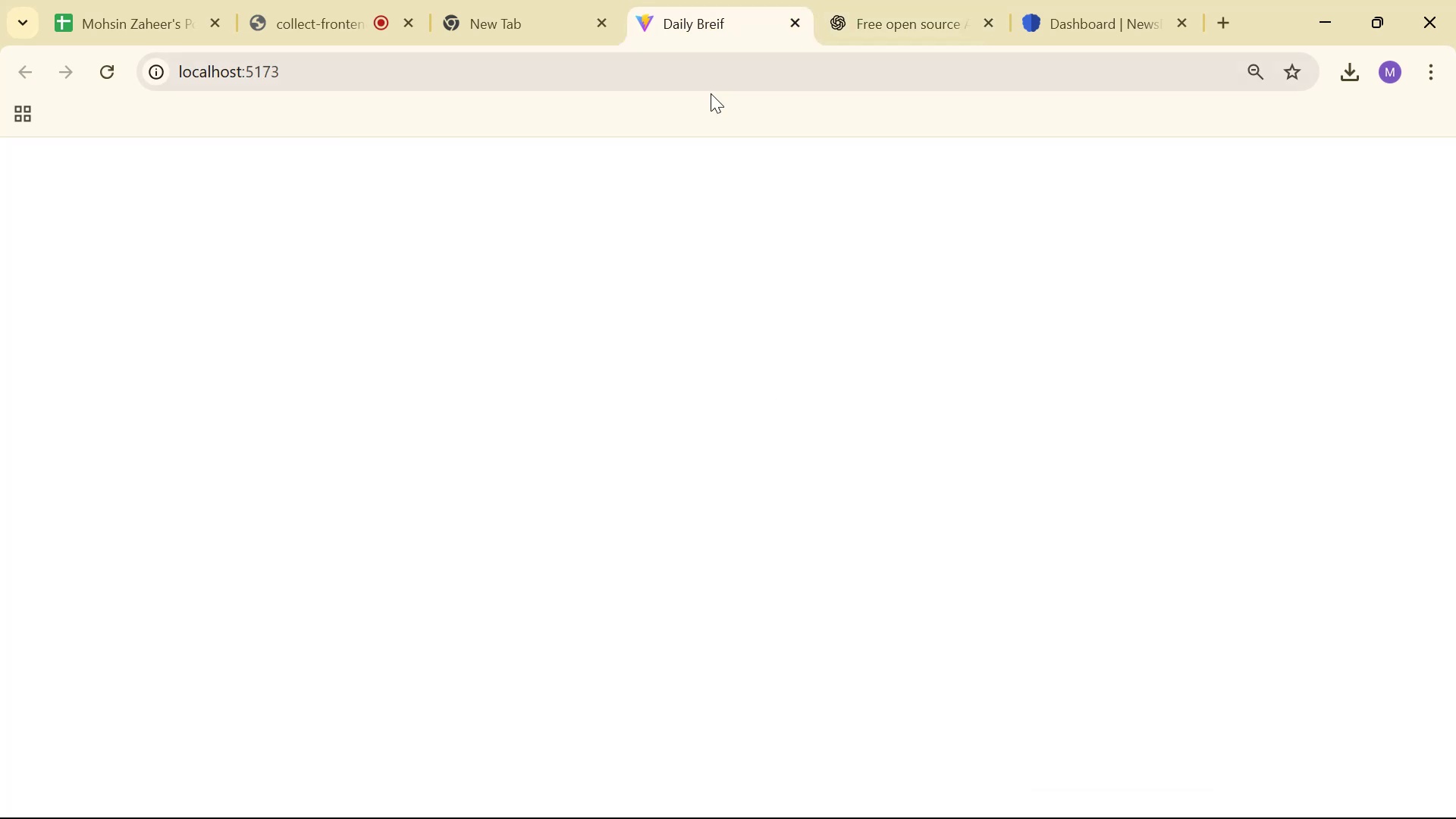 
scroll: coordinate [710, 283], scroll_direction: up, amount: 3.0
 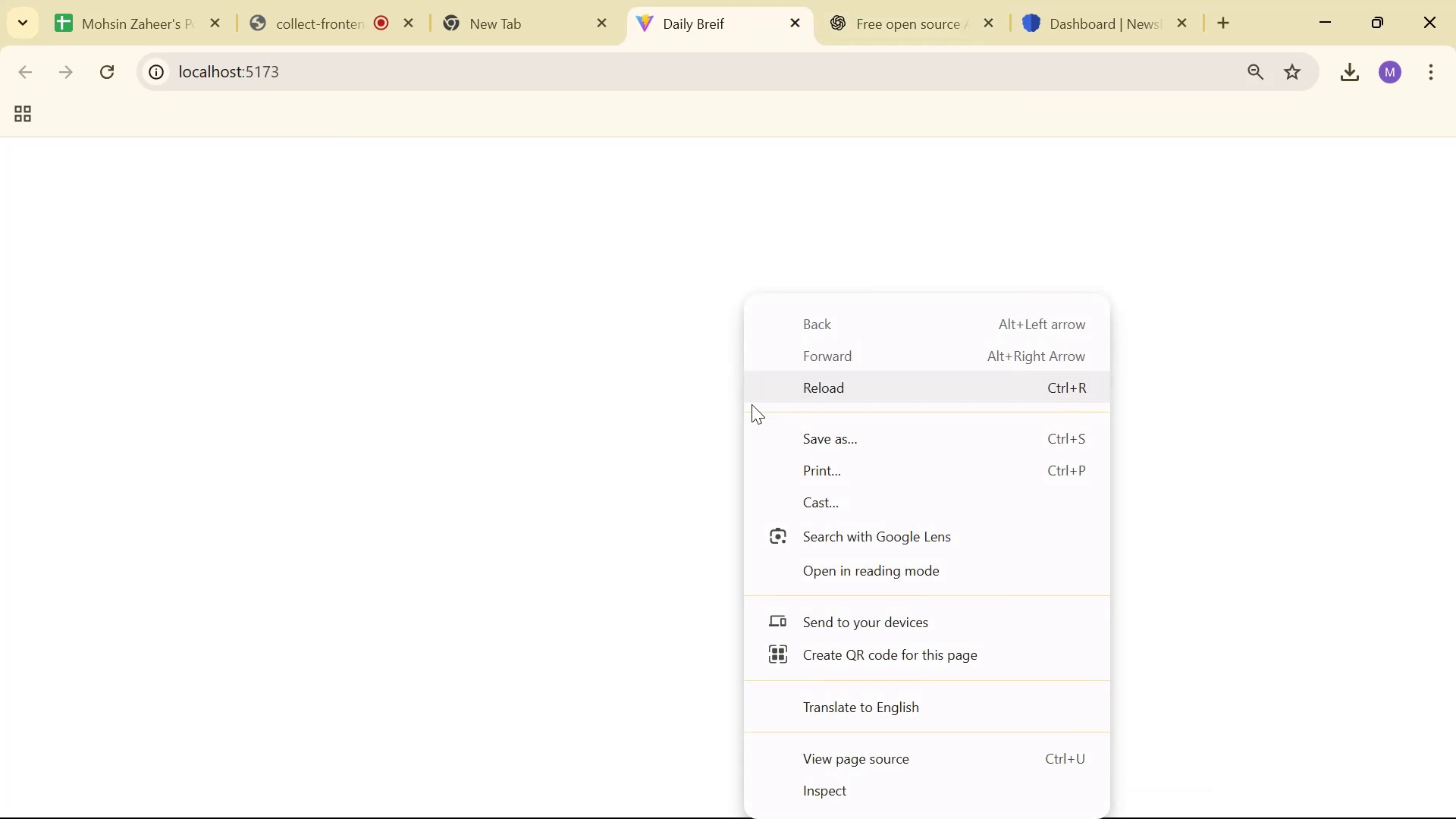 
key(Alt+AltLeft)
 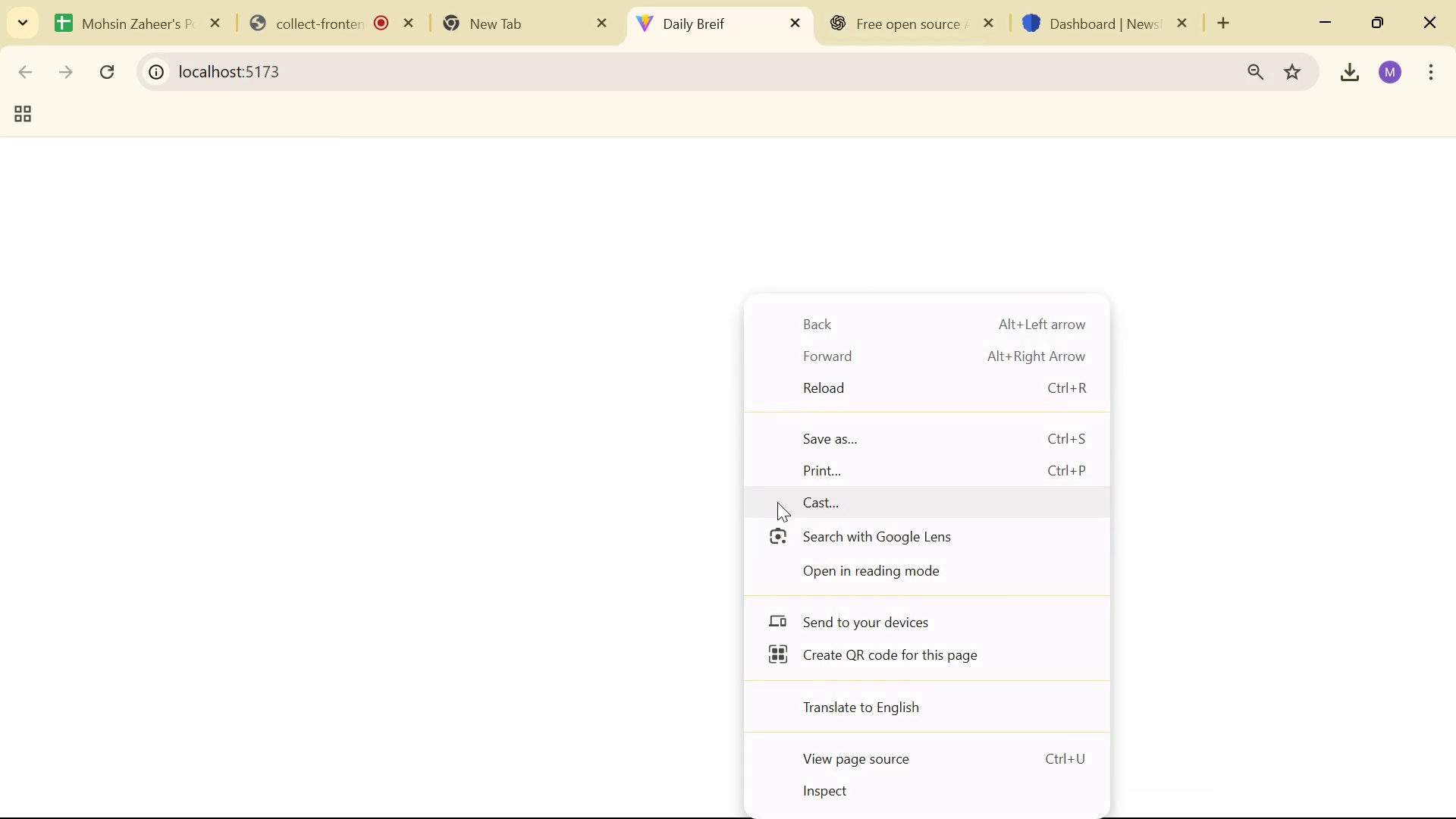 
key(Alt+Tab)
 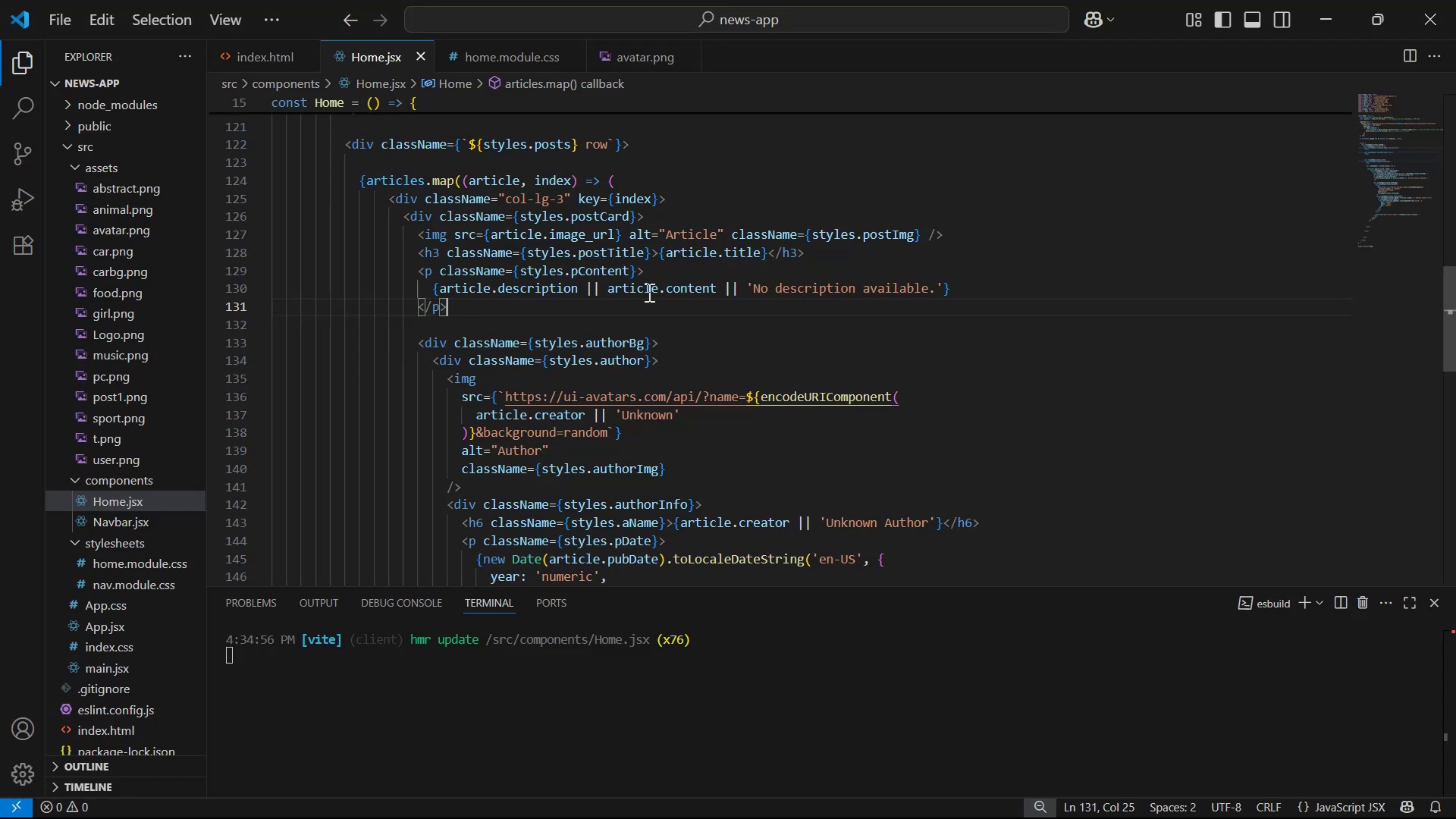 
key(Alt+Tab)
 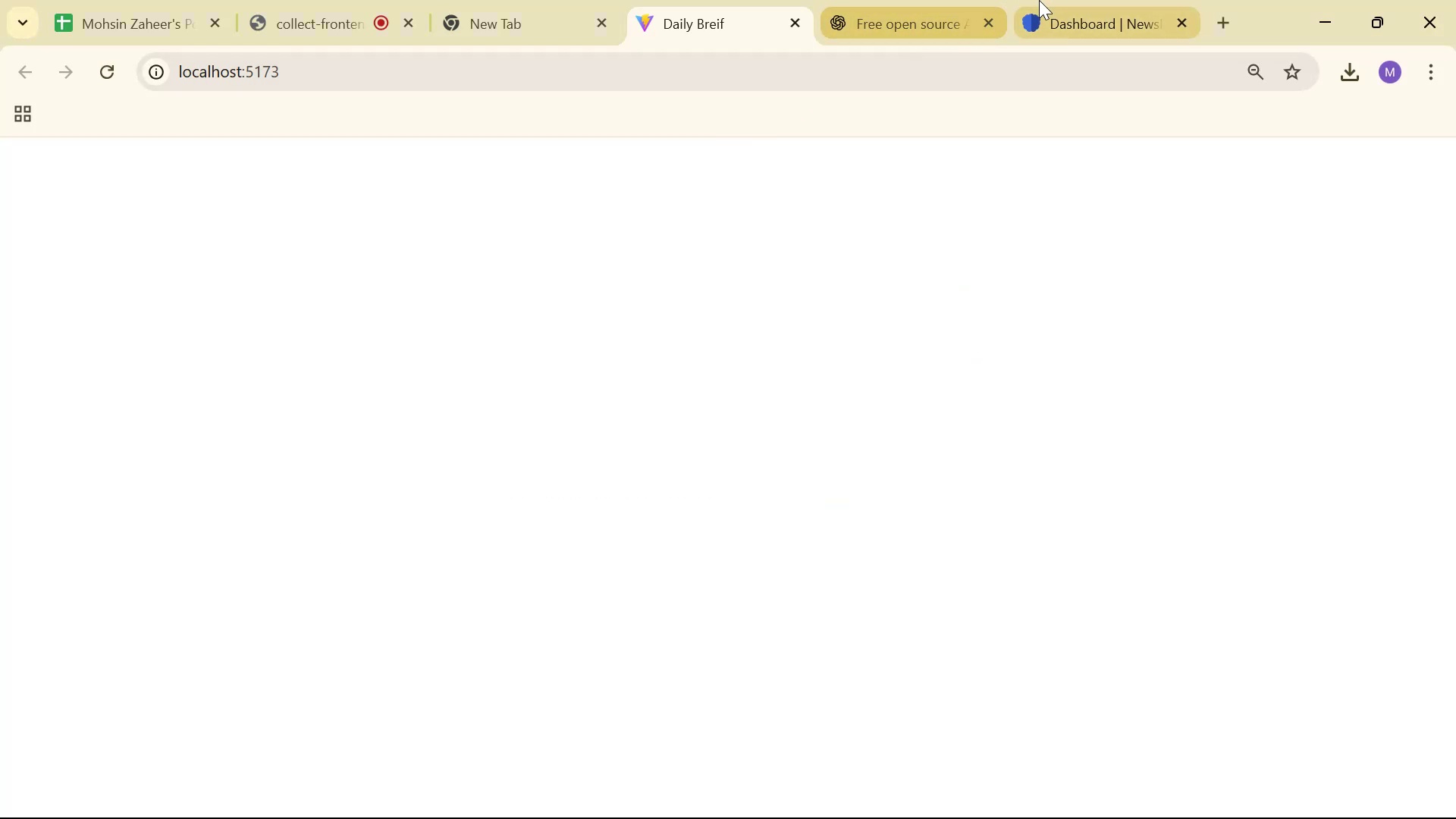 
left_click([791, 359])
 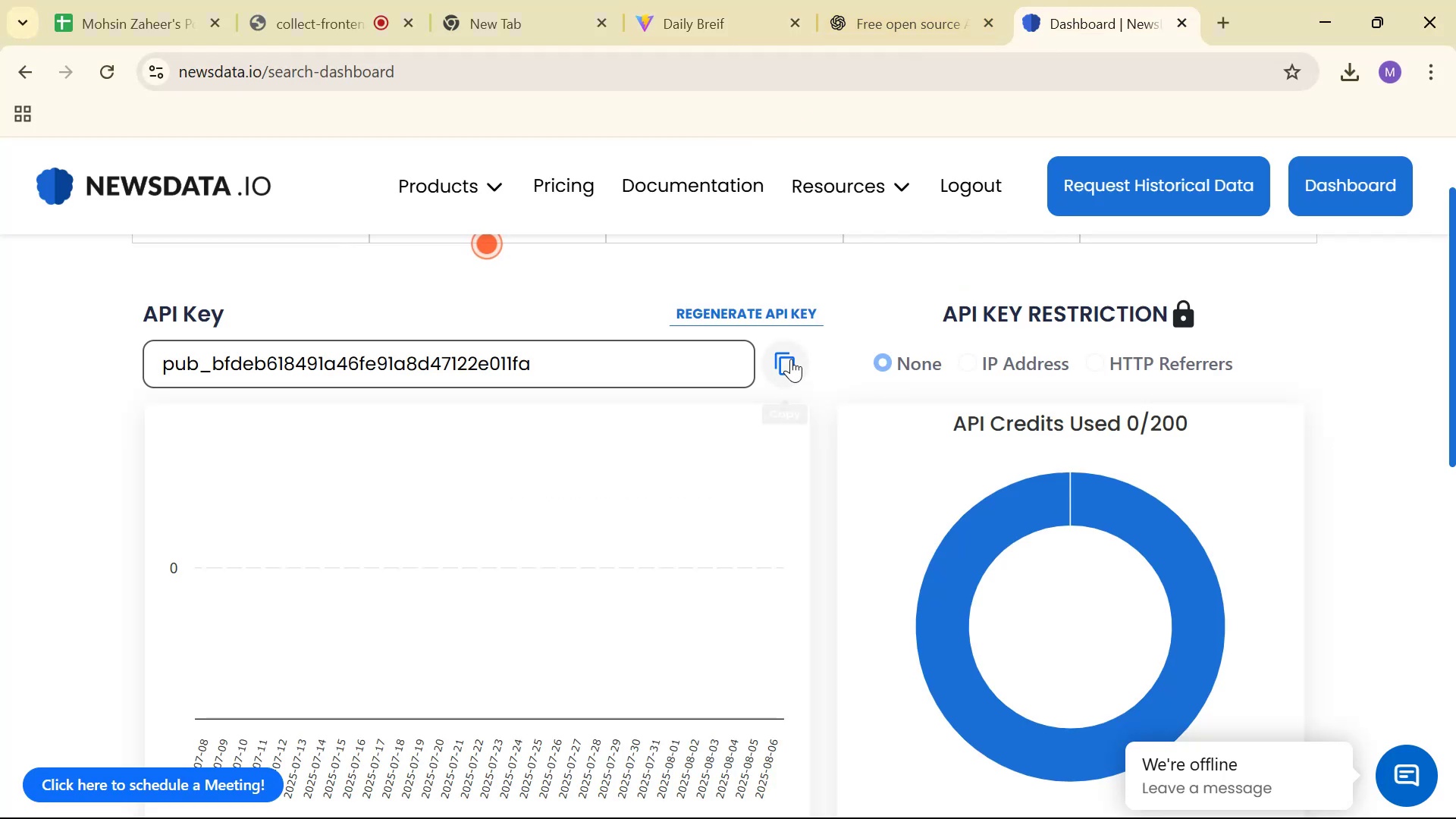 
key(Alt+Tab)
 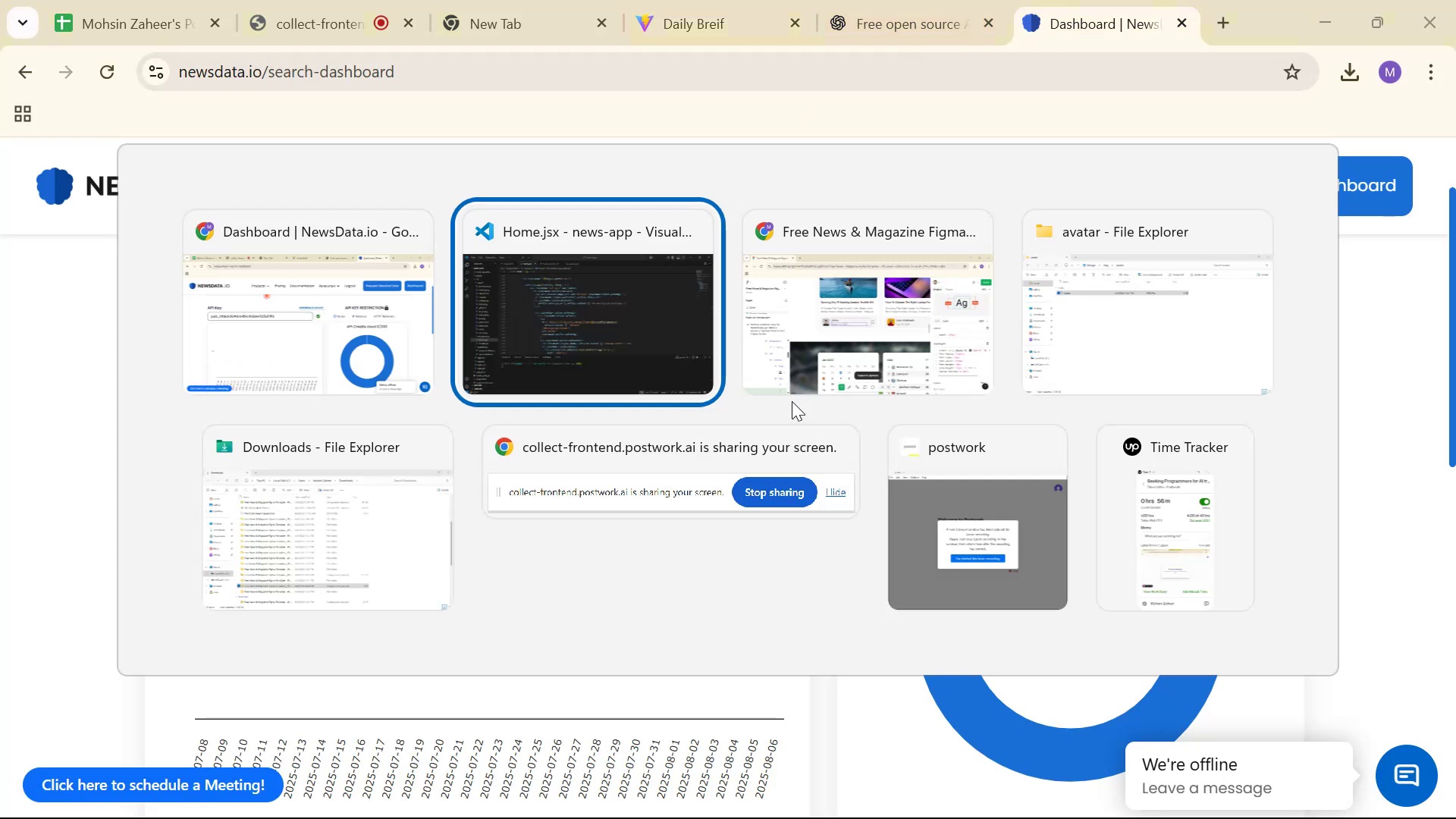 
scroll: coordinate [748, 331], scroll_direction: up, amount: 17.0
 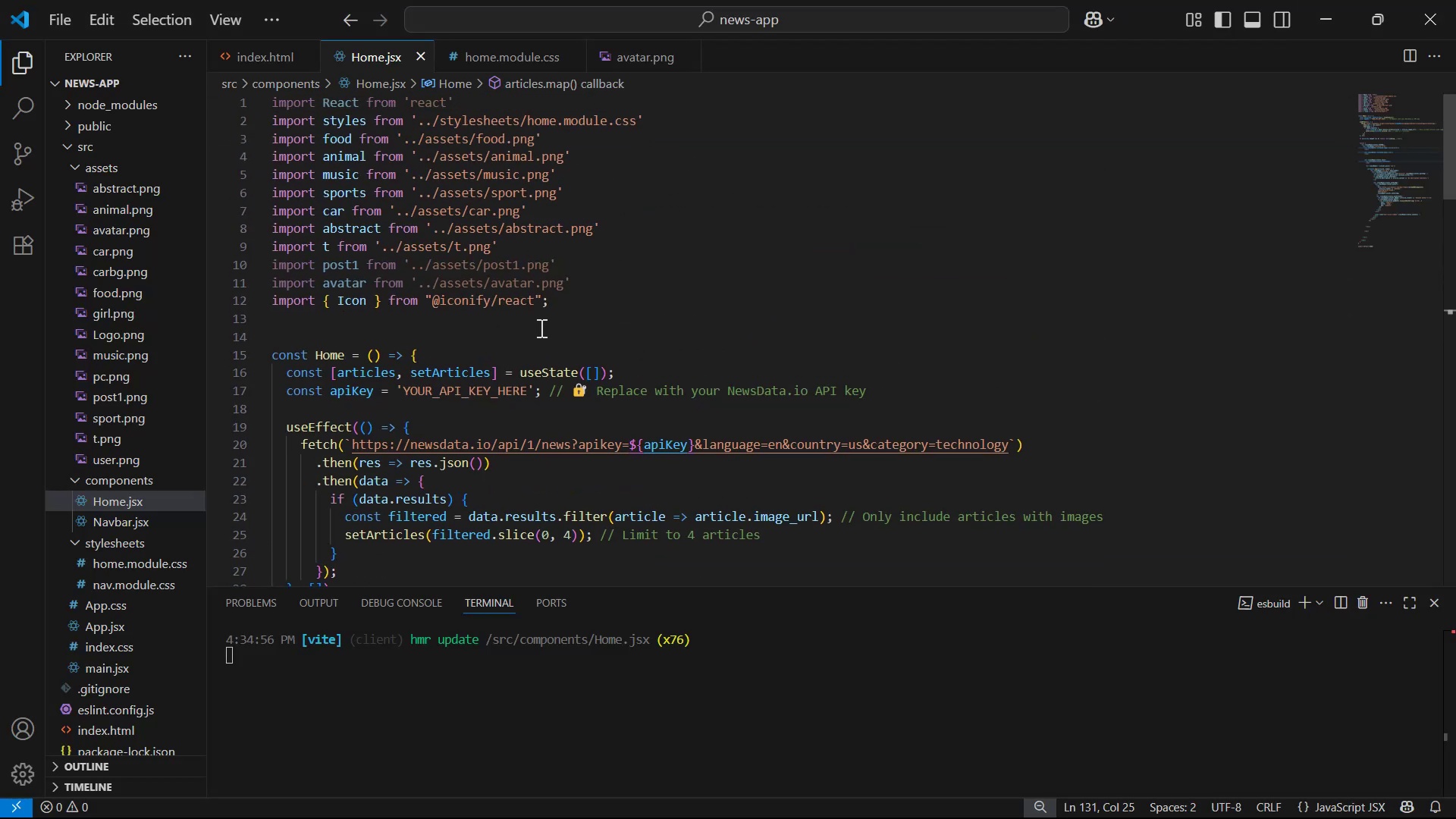 
scroll: coordinate [504, 293], scroll_direction: down, amount: 3.0
 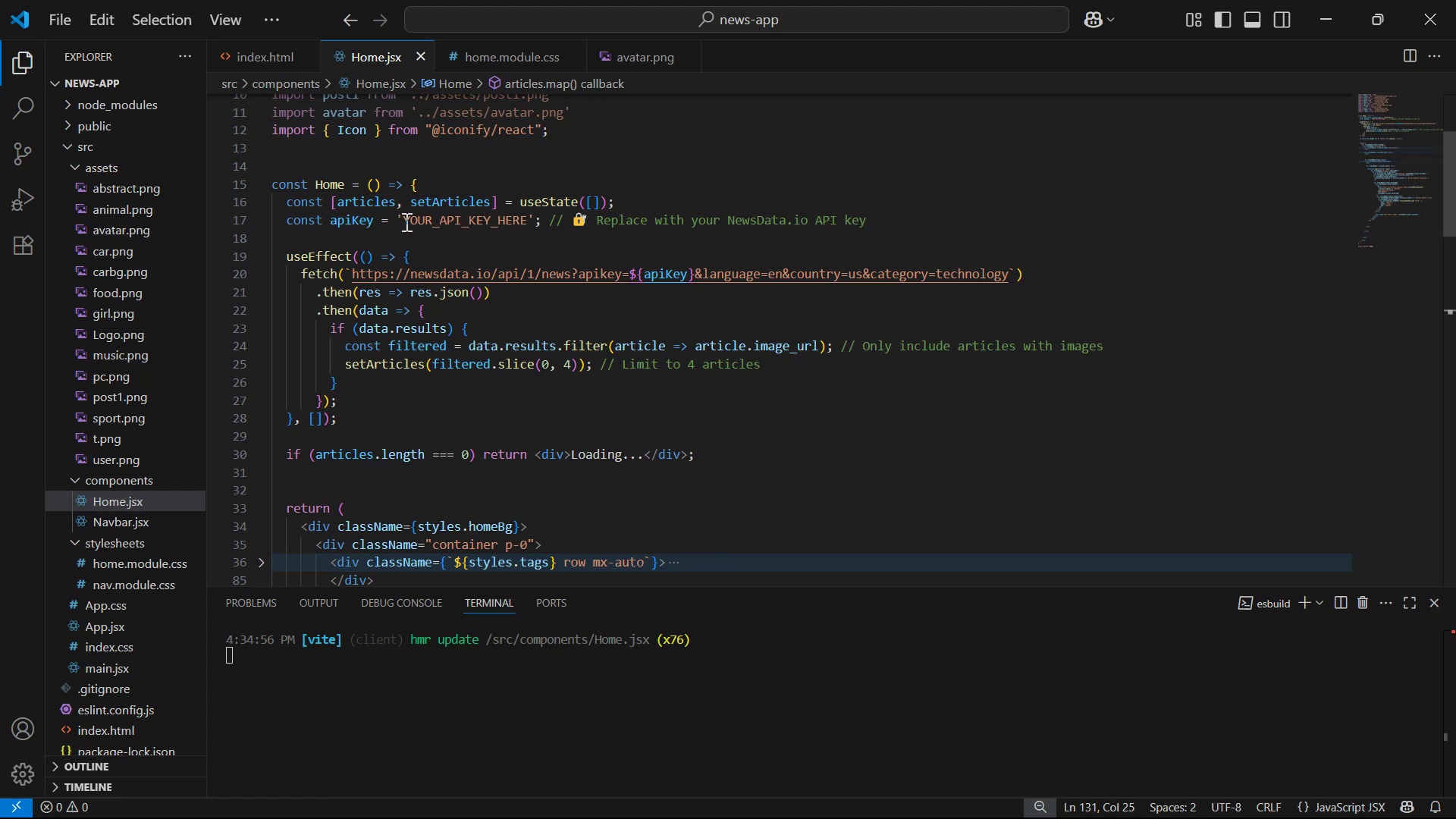 
key(Control+V)
 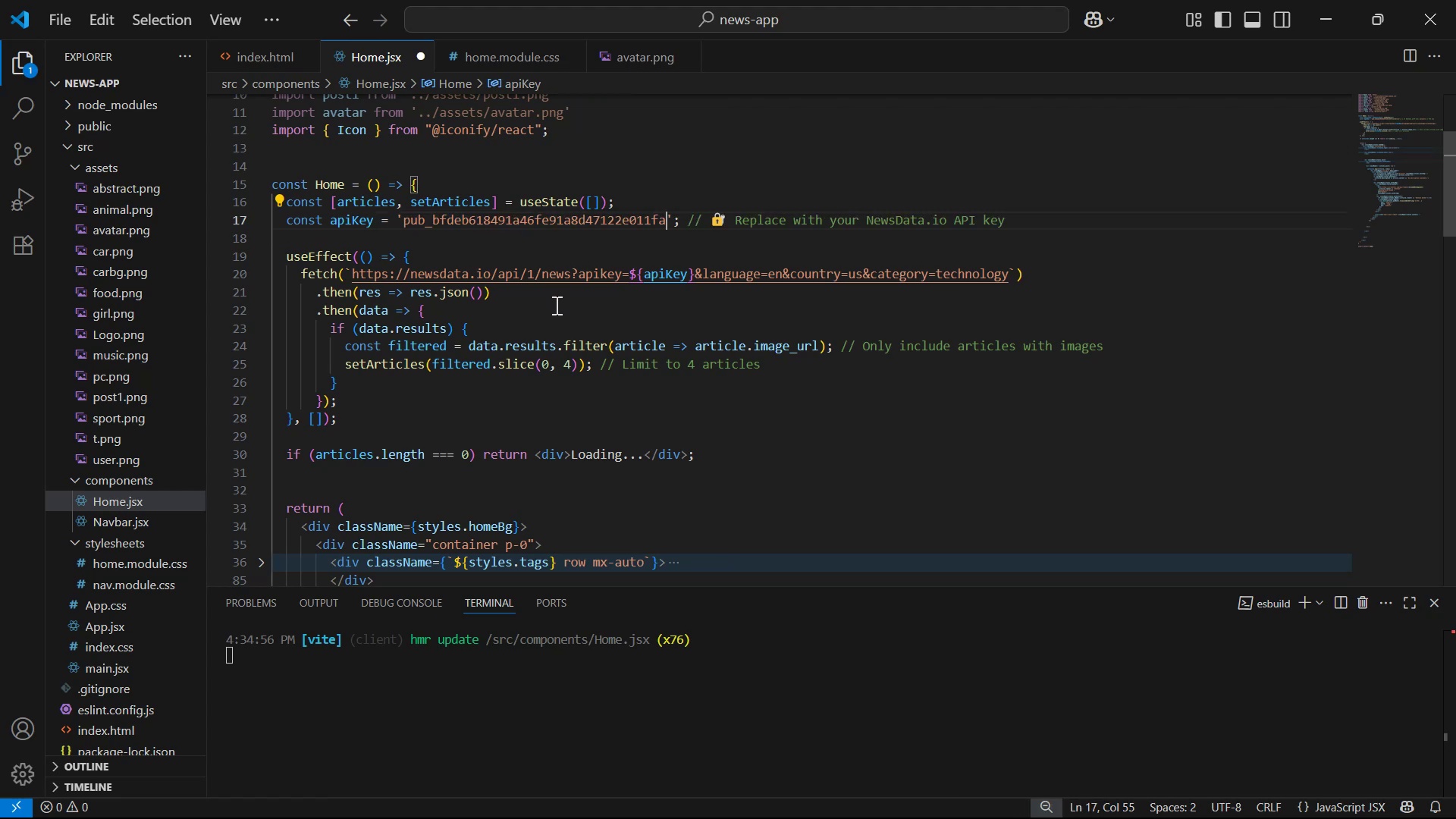 
key(Control+S)
 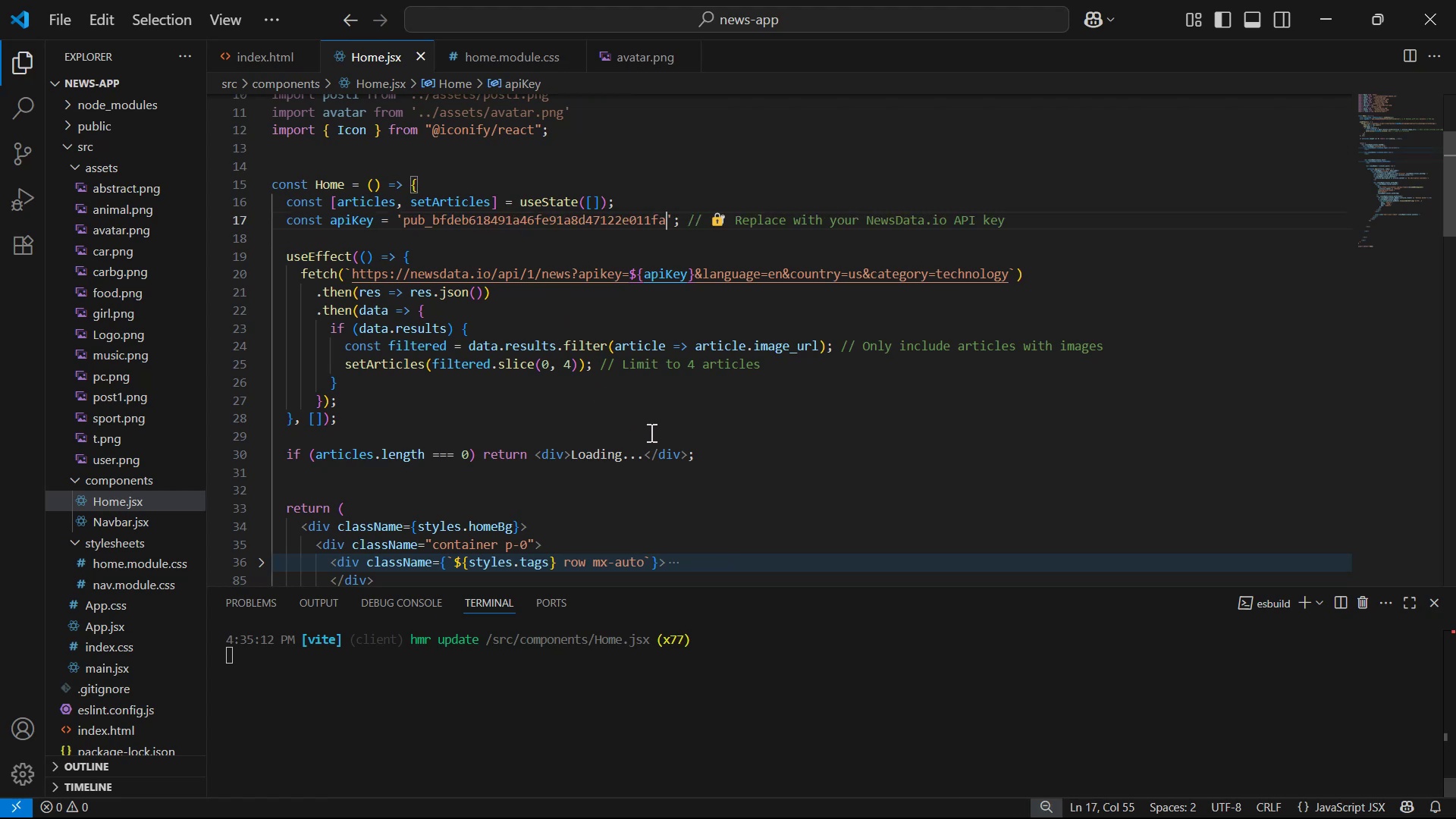 
key(Alt+AltLeft)
 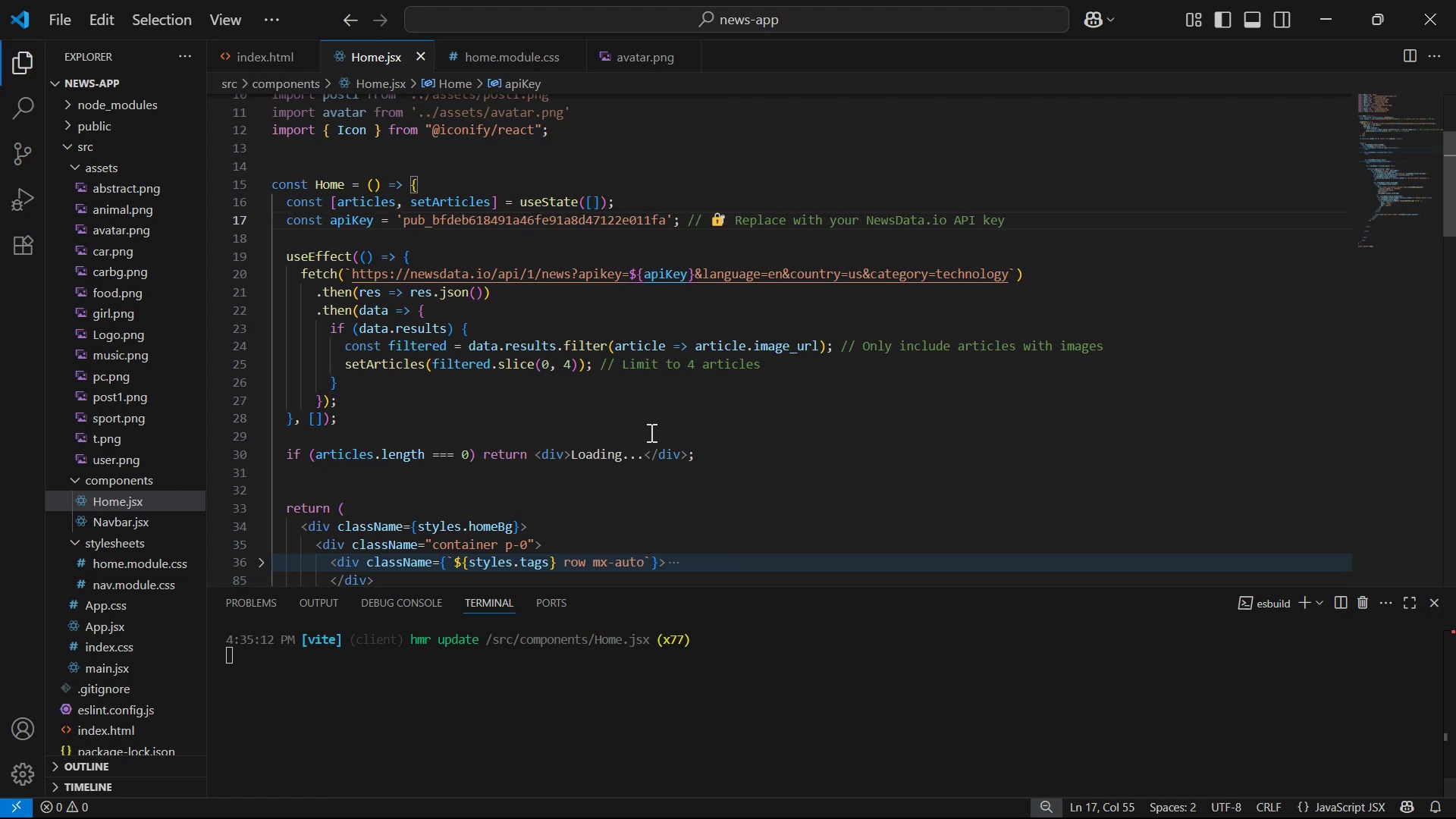 
key(Alt+Tab)
 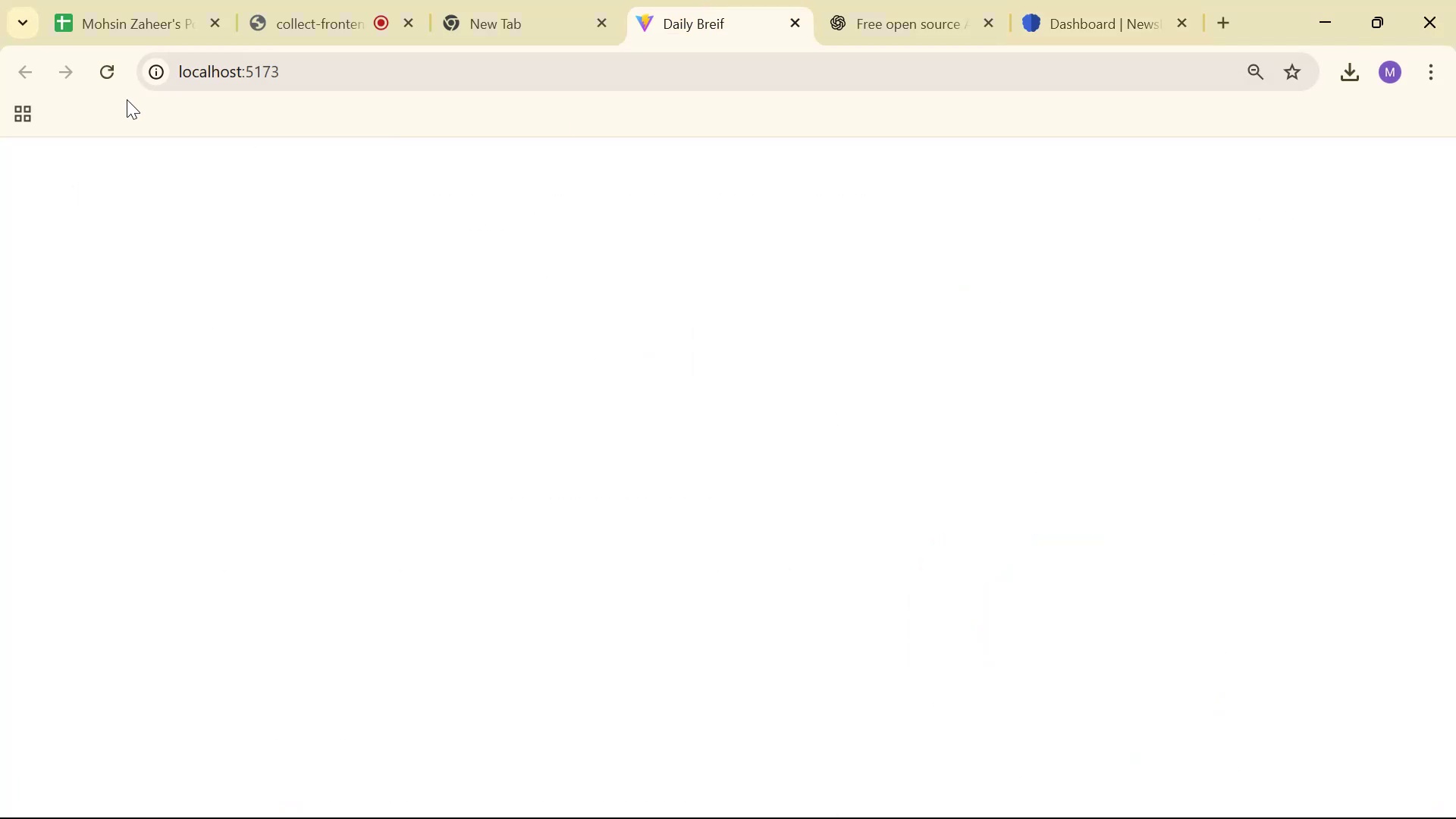 
key(Alt+AltLeft)
 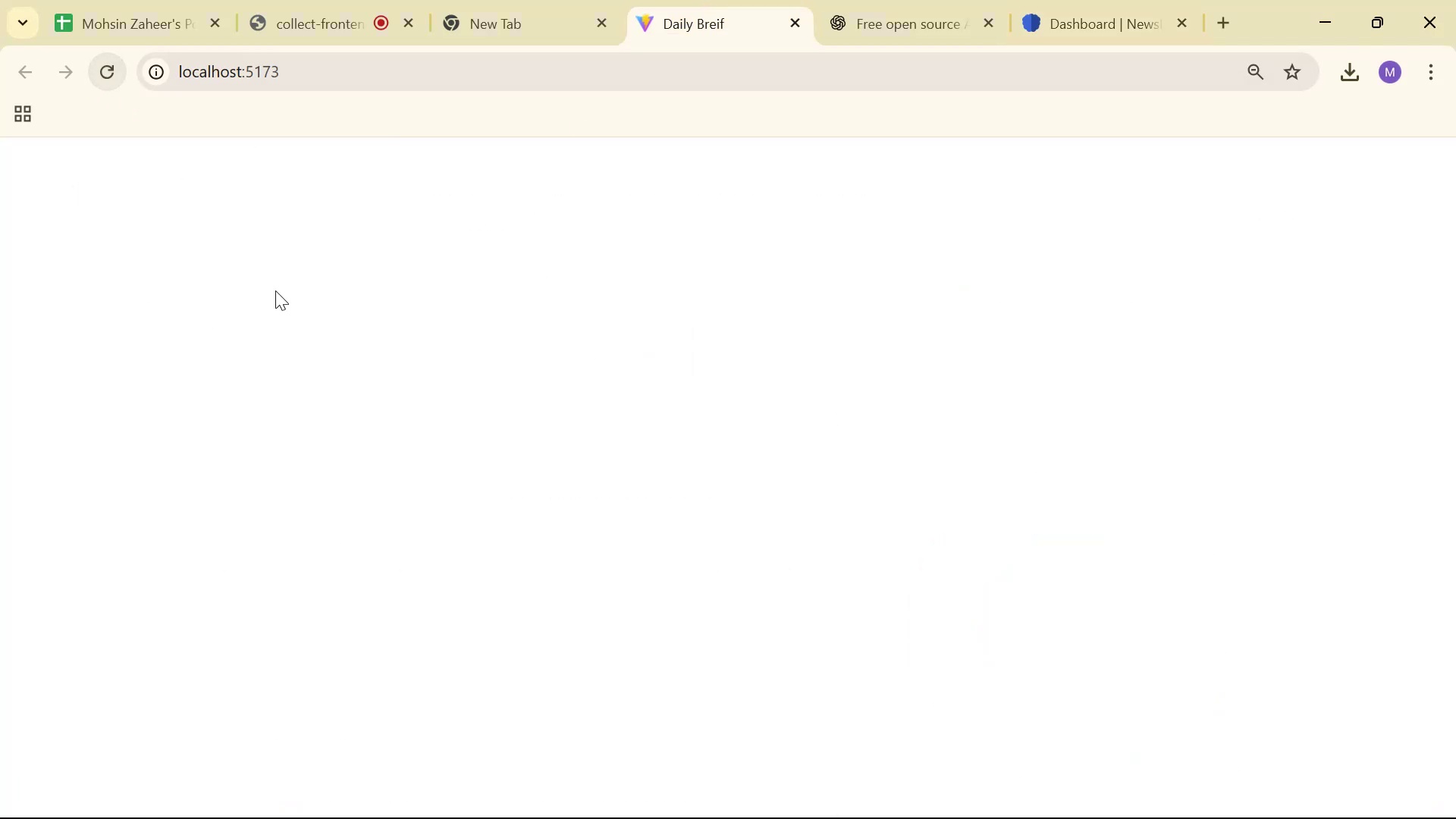 
key(Tab)
type(, {useS)
 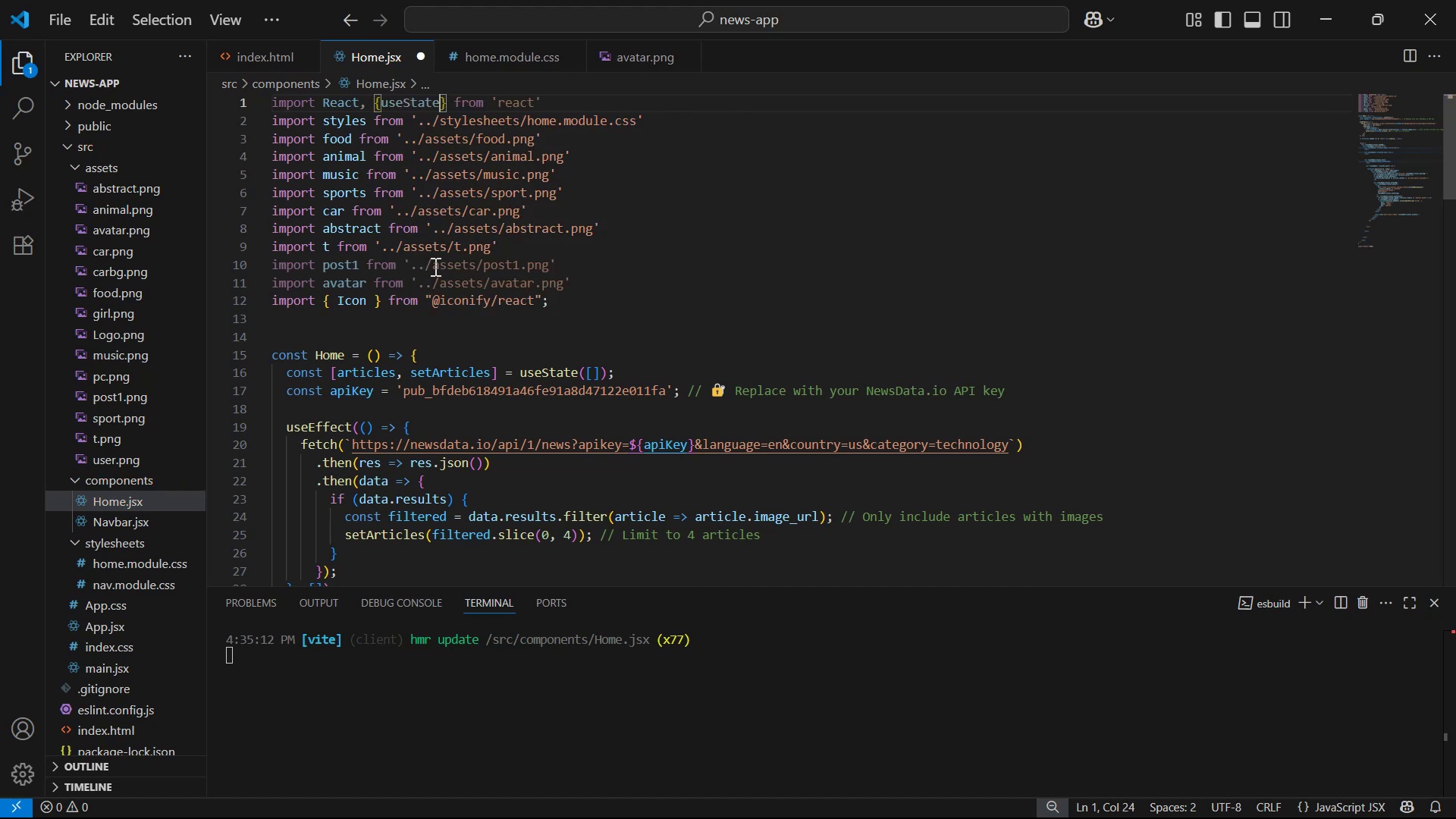 
scroll: coordinate [359, 97], scroll_direction: up, amount: 6.0
 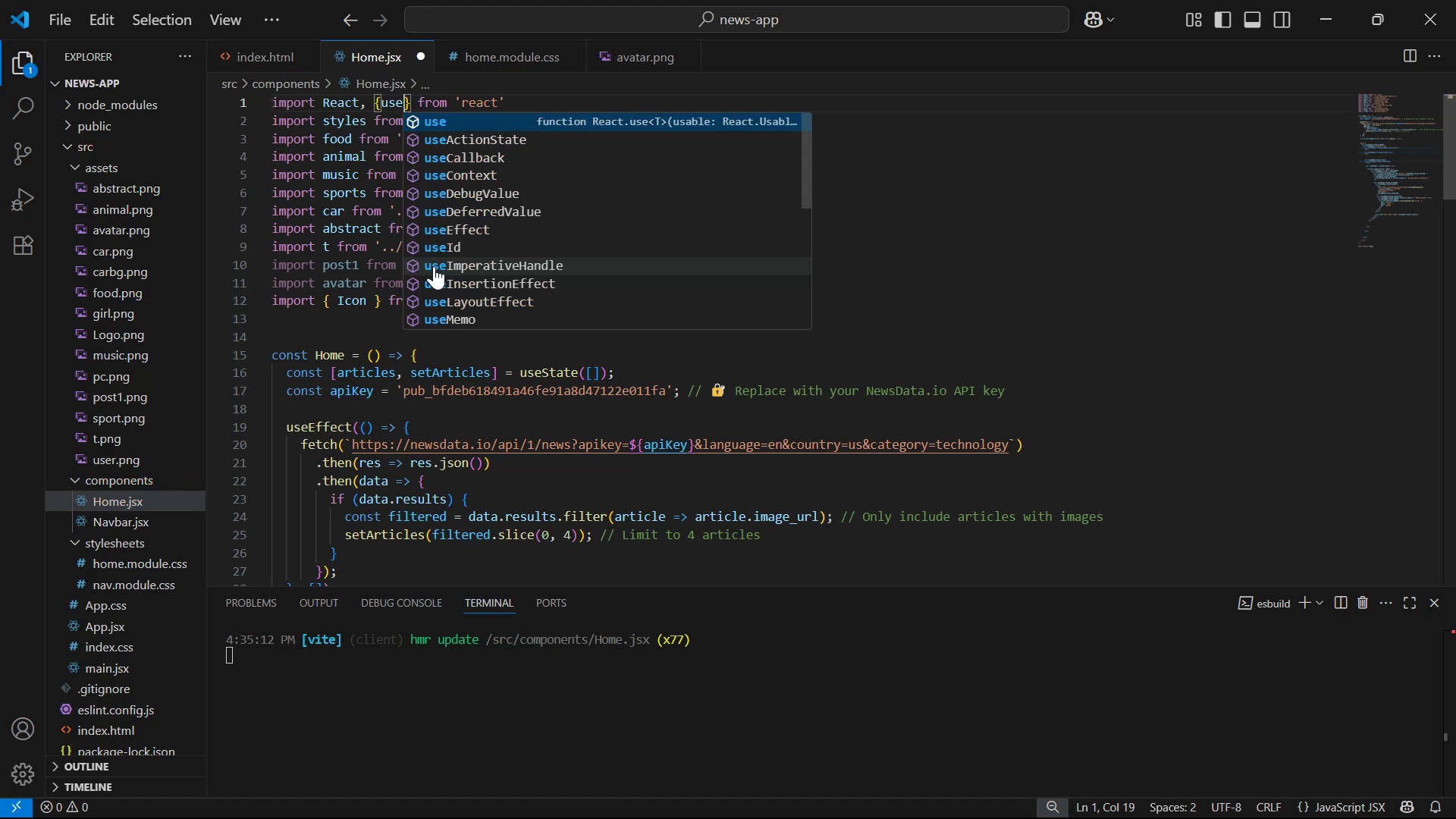 
key(Enter)
 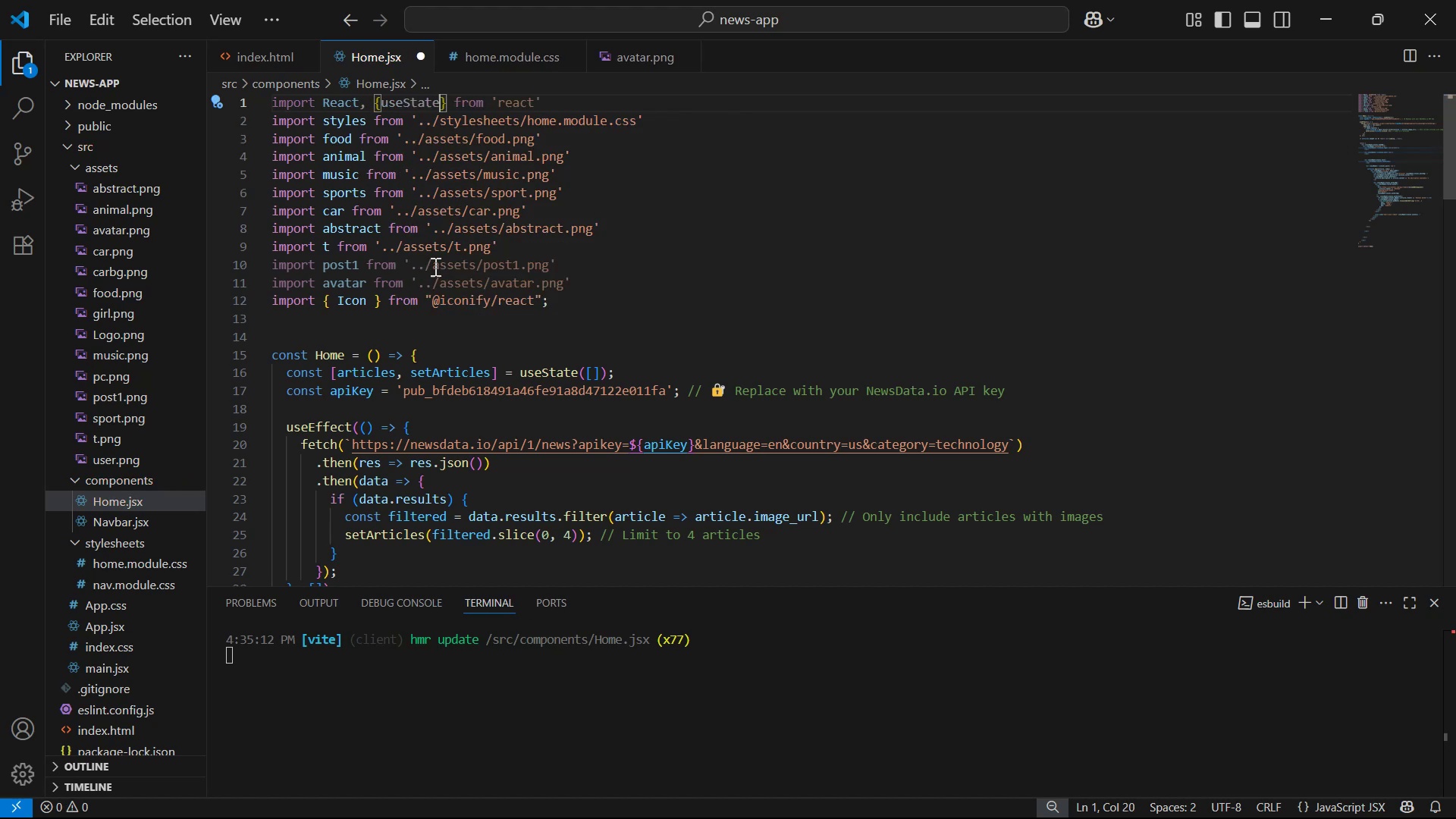 
key(Control+S)
 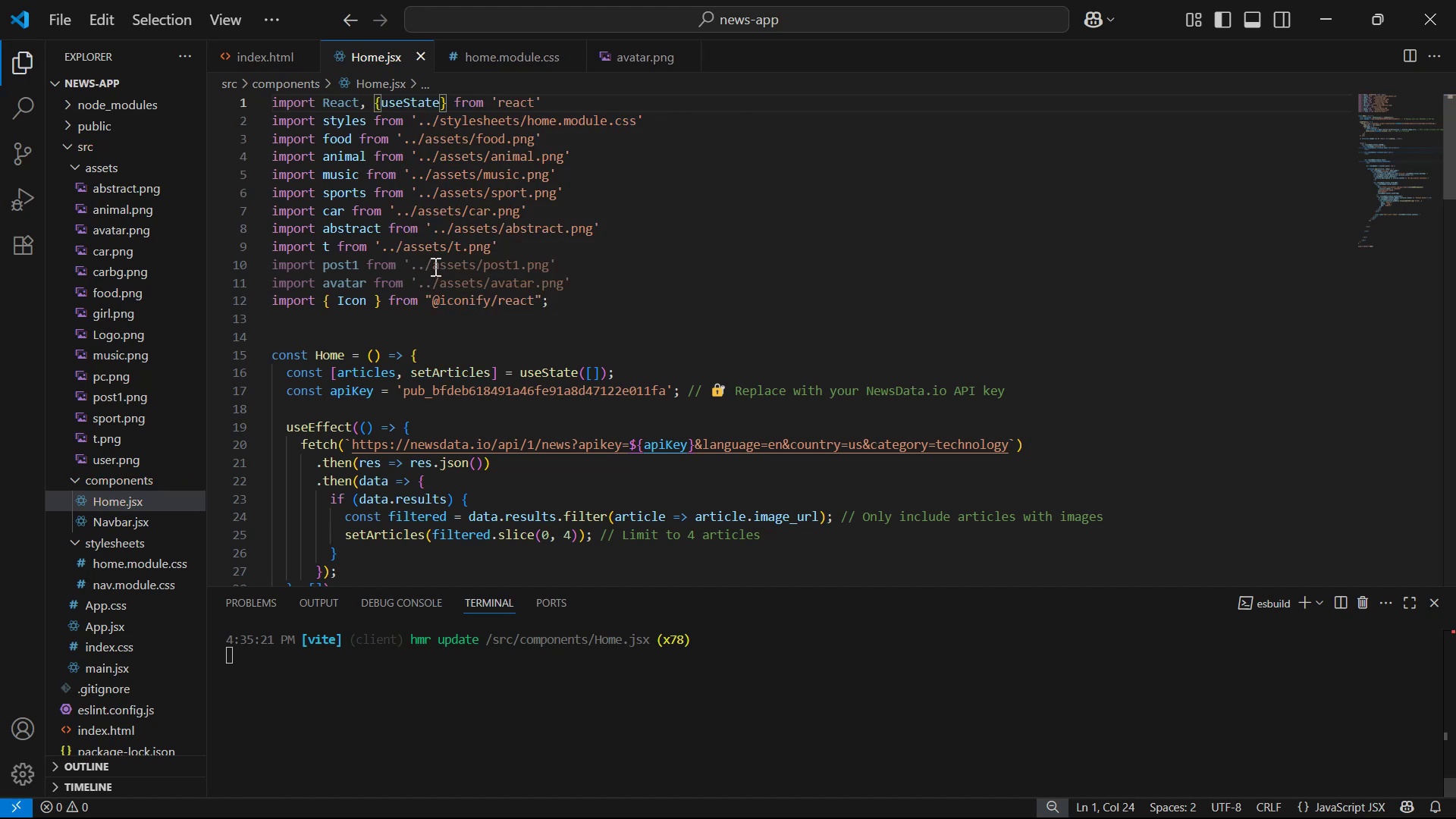 
scroll: coordinate [453, 266], scroll_direction: none, amount: 0.0
 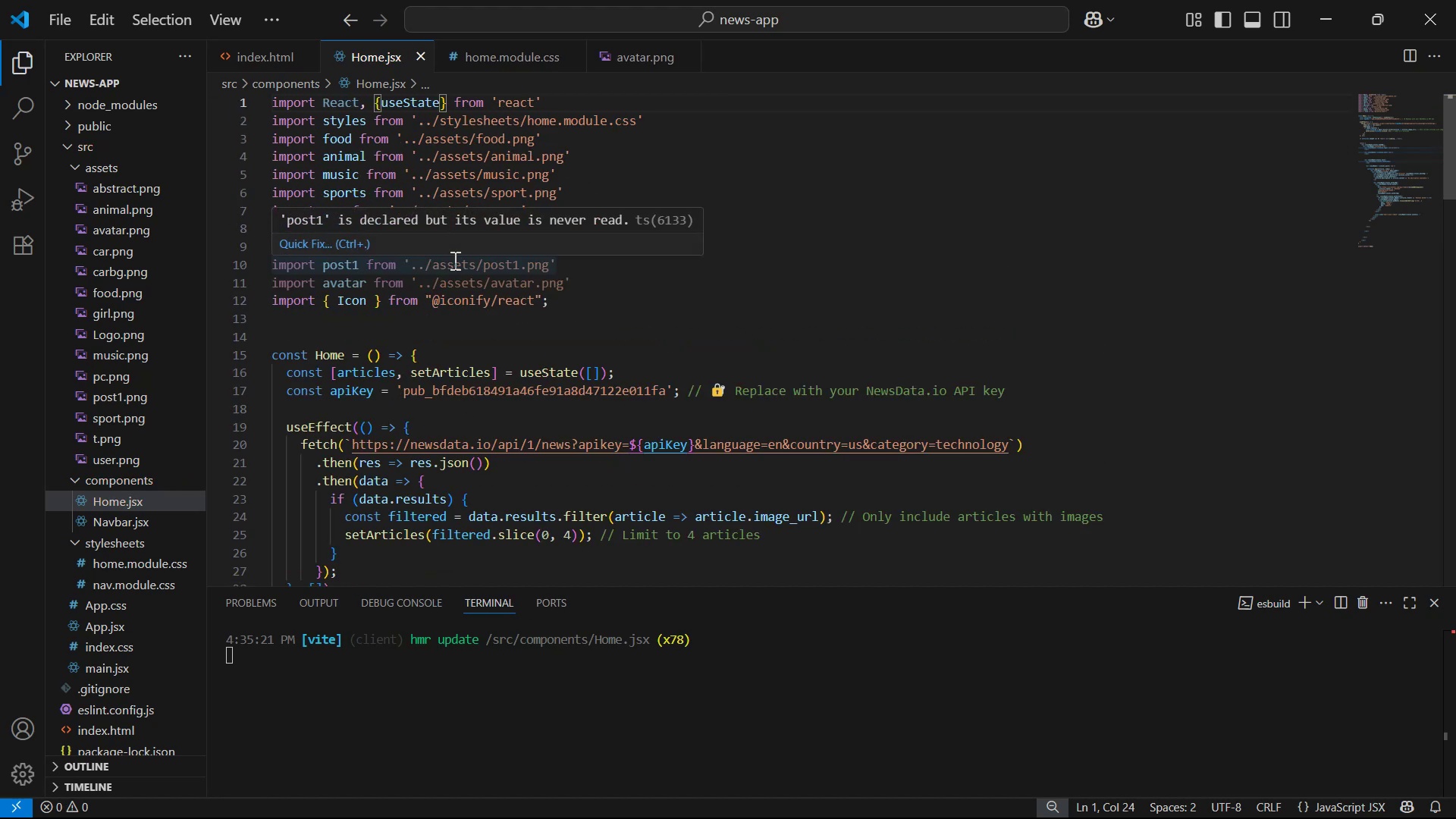 
type(, useEf)
 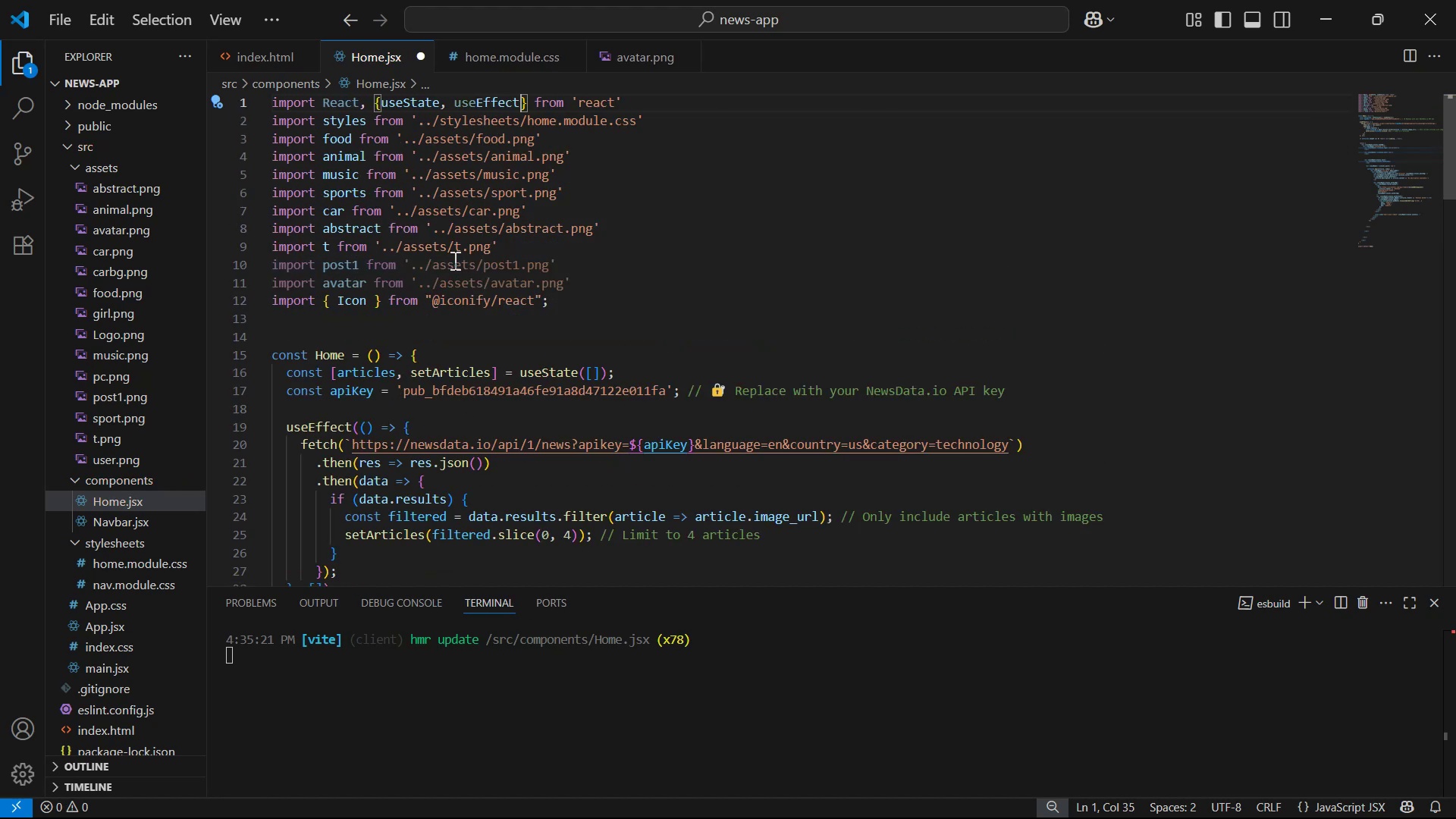 
 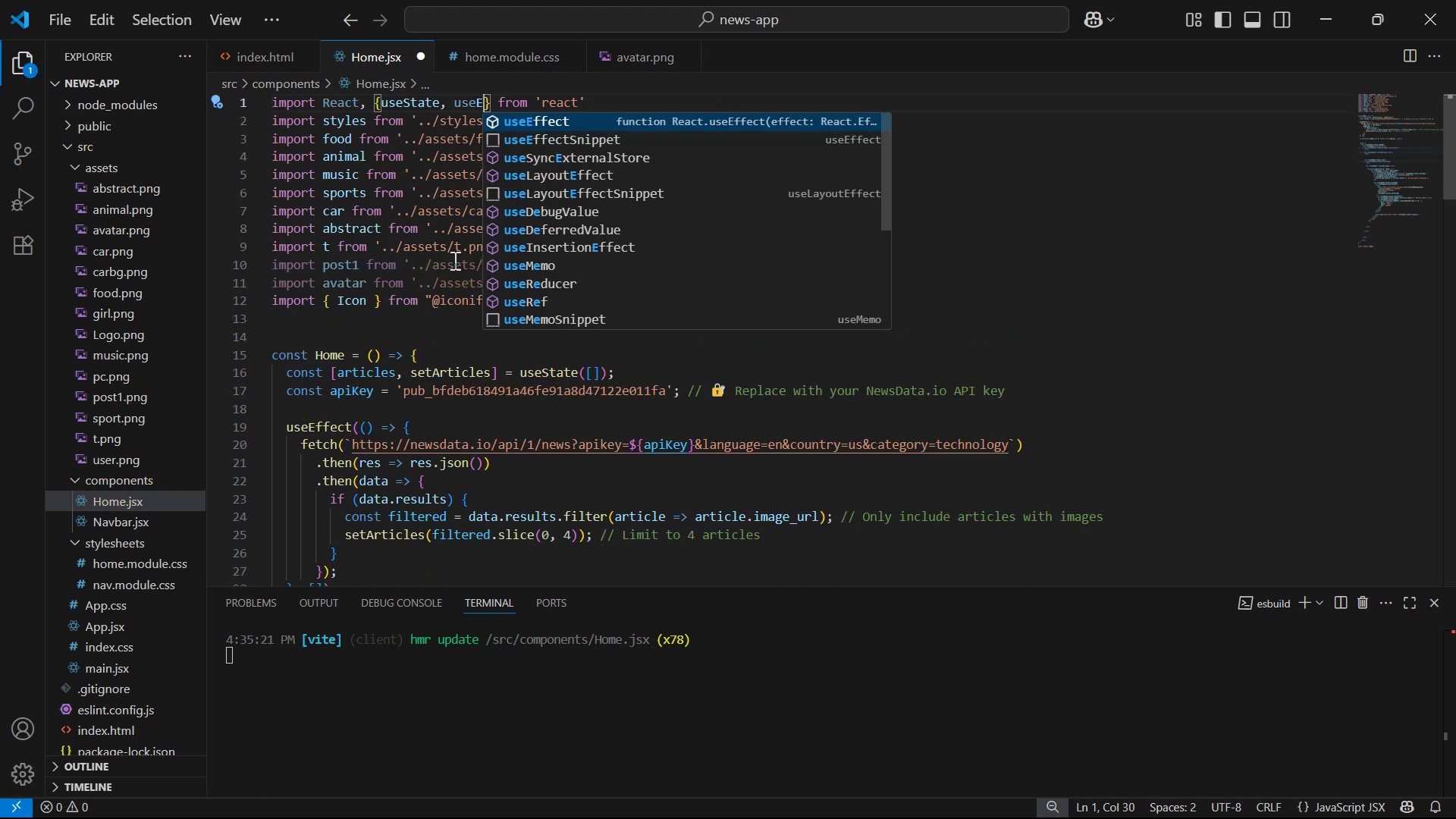 
key(Enter)
 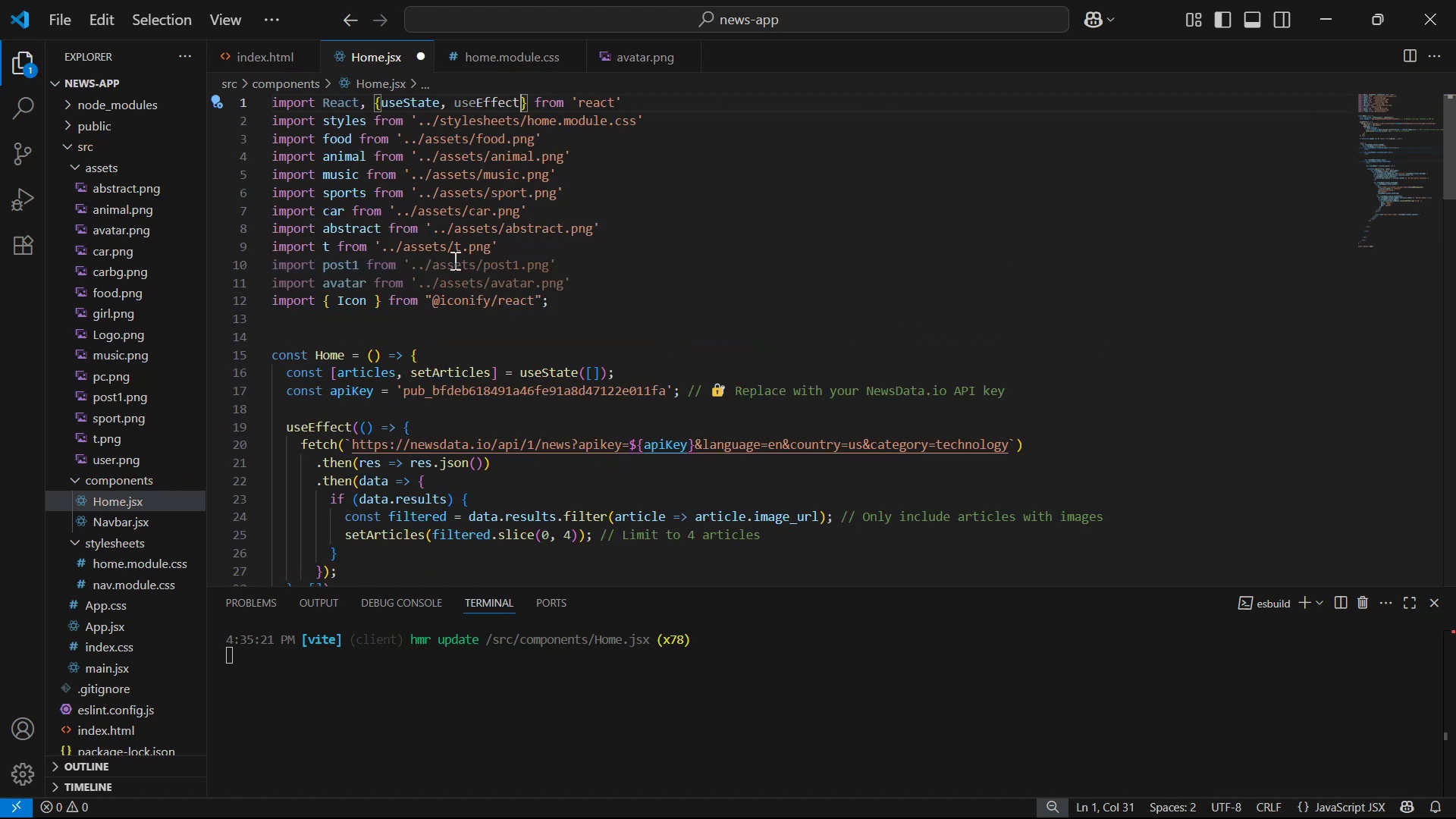 
key(Control+S)
 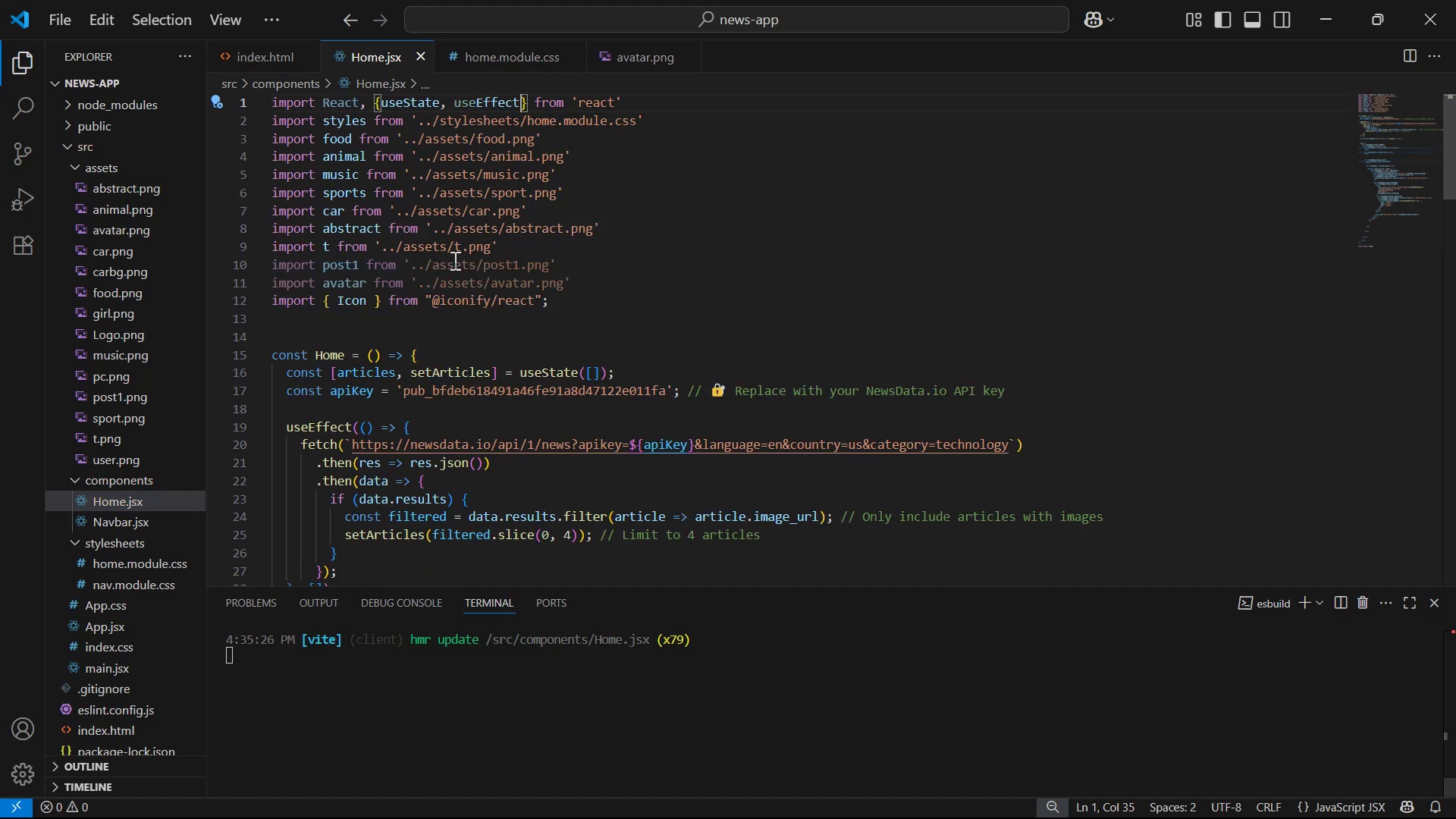 
key(Alt+AltLeft)
 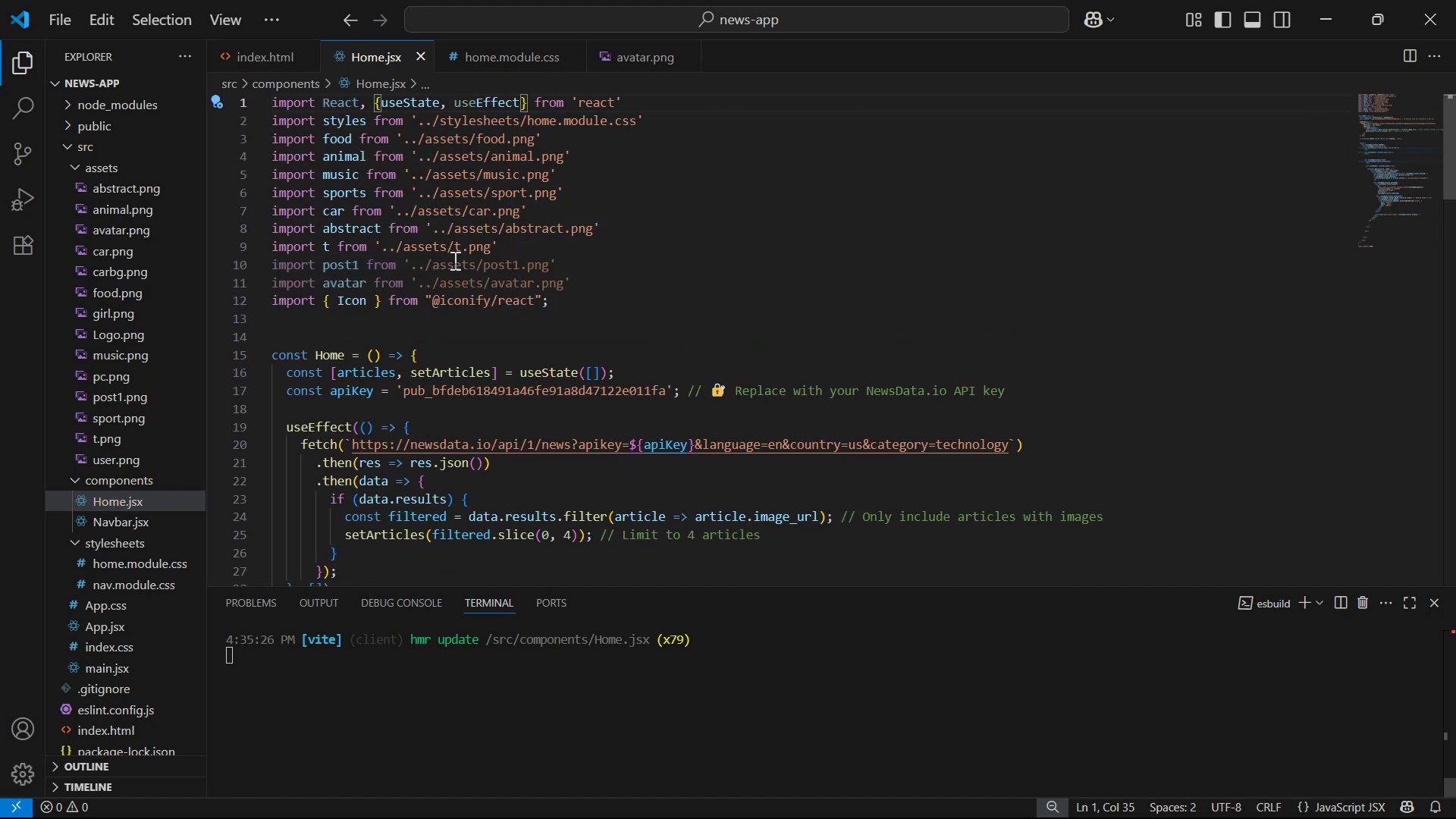 
key(Alt+Tab)
 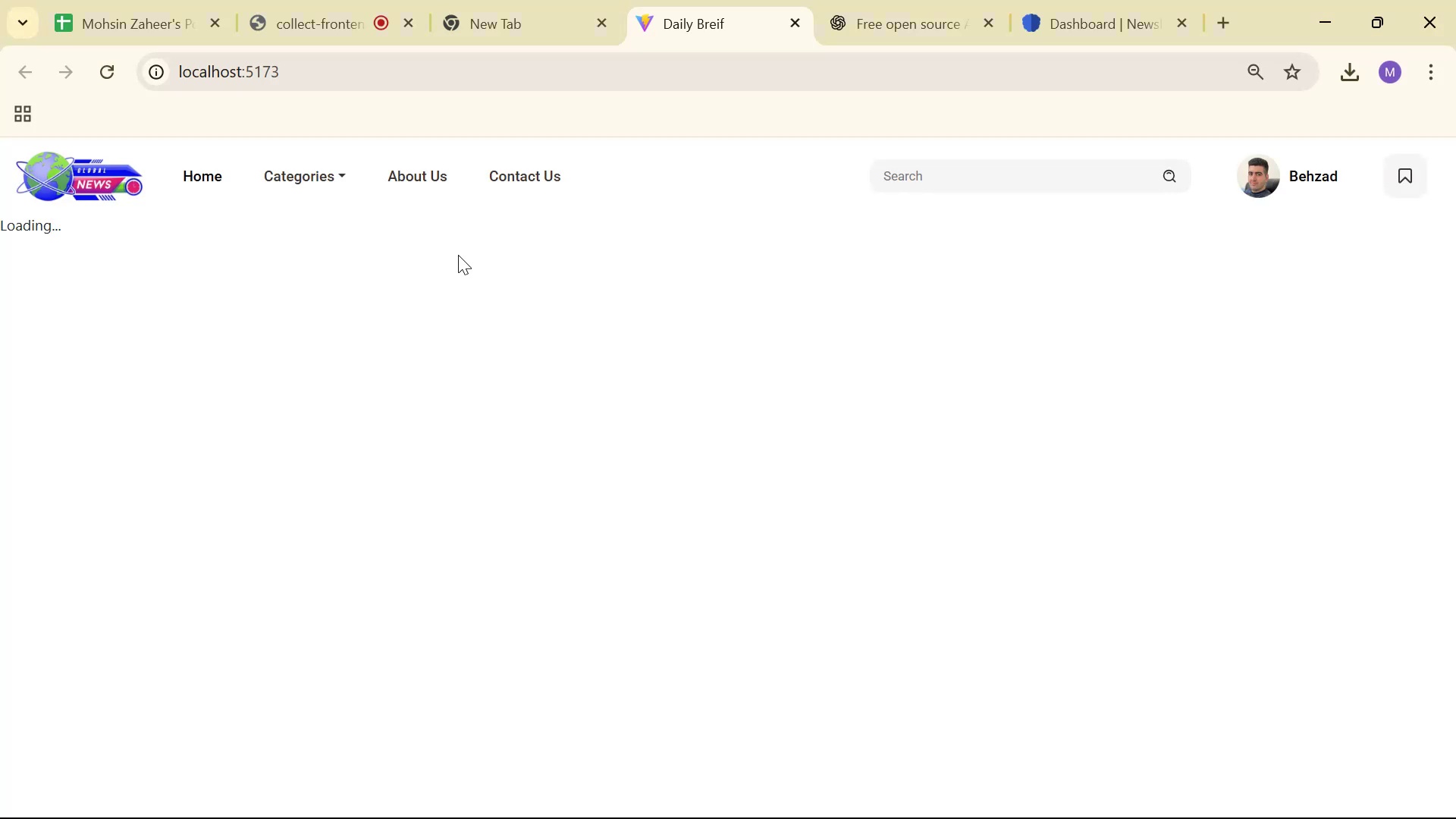 
scroll: coordinate [578, 262], scroll_direction: down, amount: 13.0
 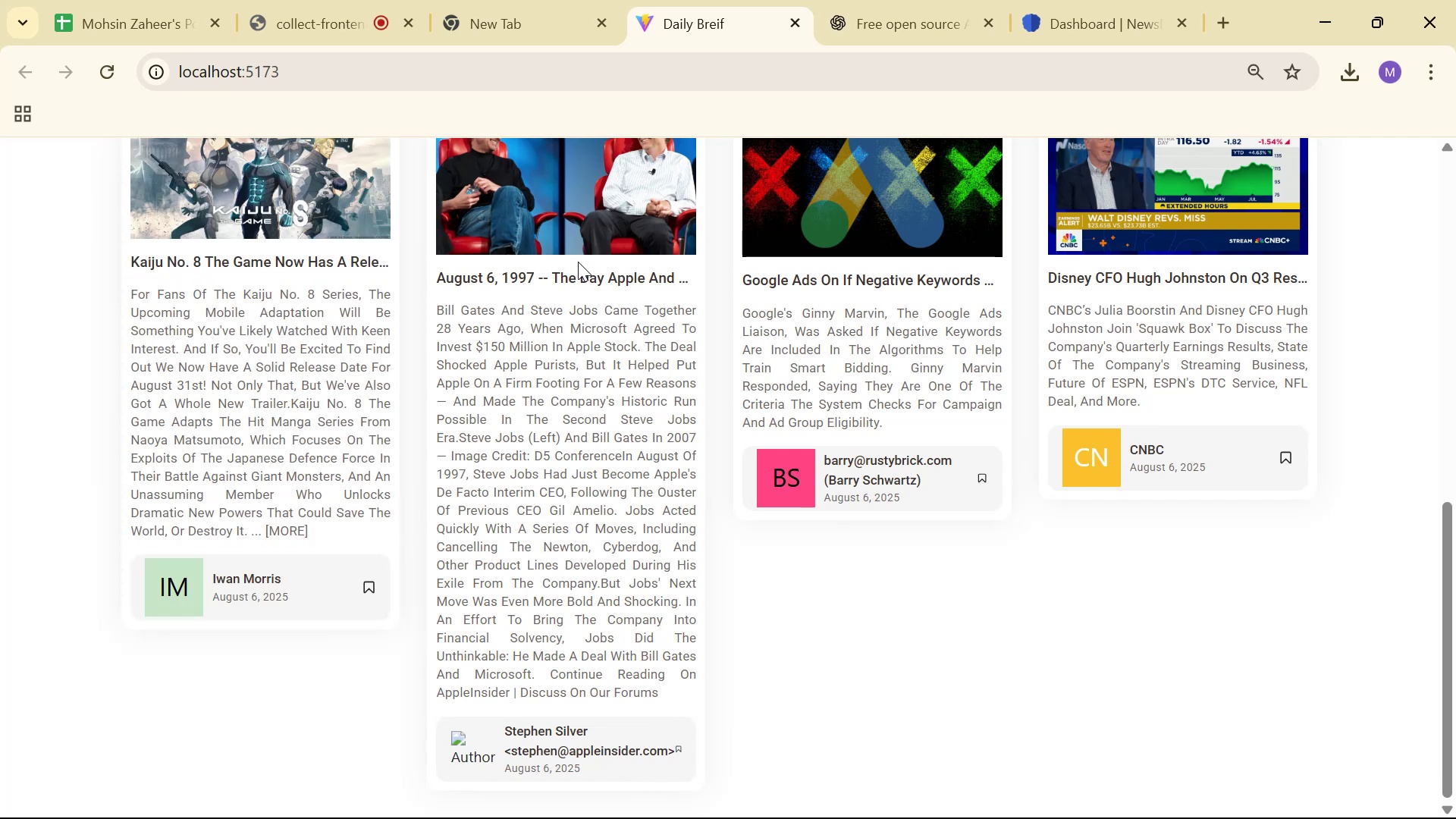 
scroll: coordinate [573, 267], scroll_direction: up, amount: 2.0
 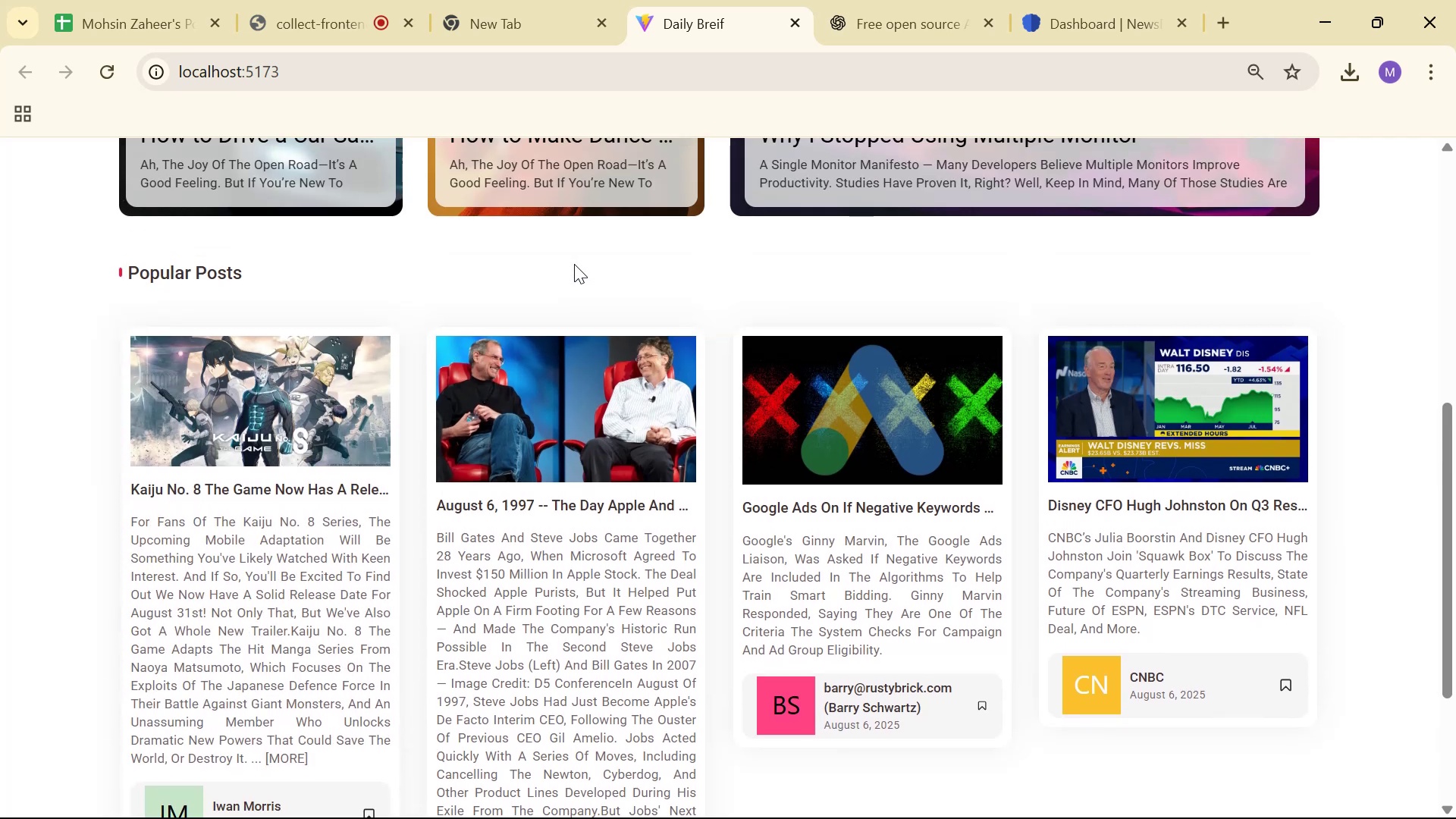 
scroll: coordinate [574, 268], scroll_direction: down, amount: 3.0
 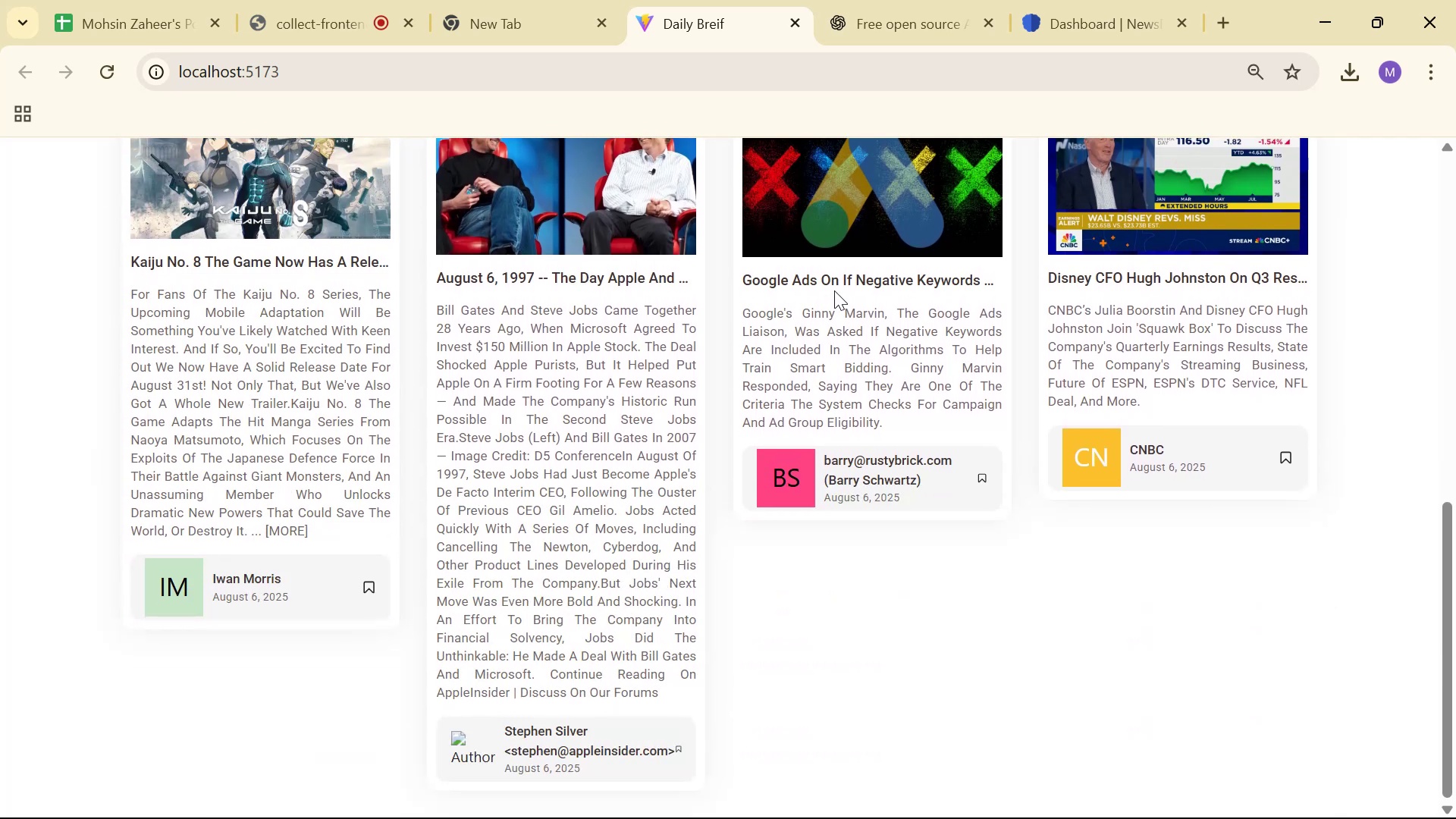 
key(Alt+Tab)
 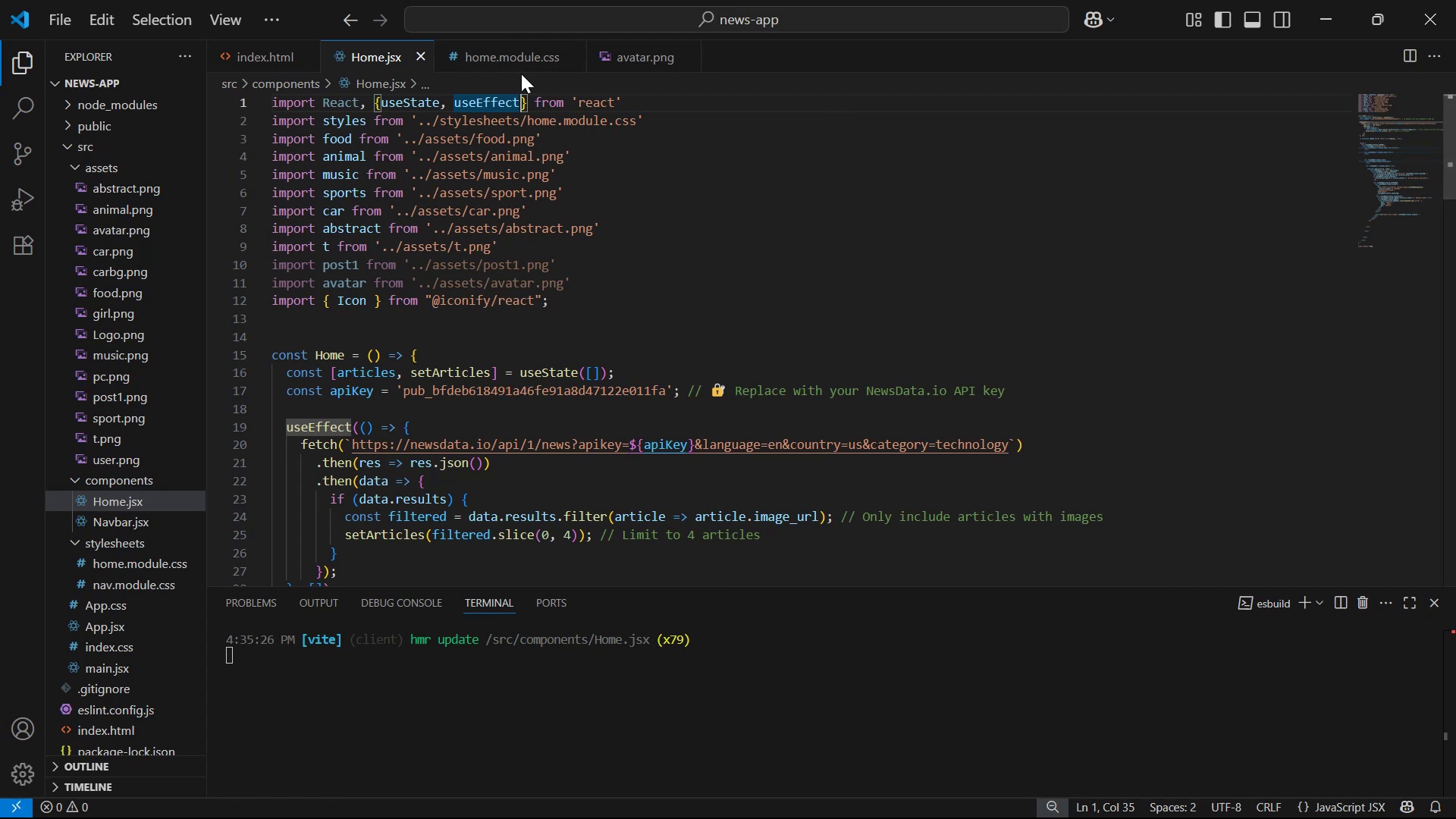 
left_click([535, 52])
 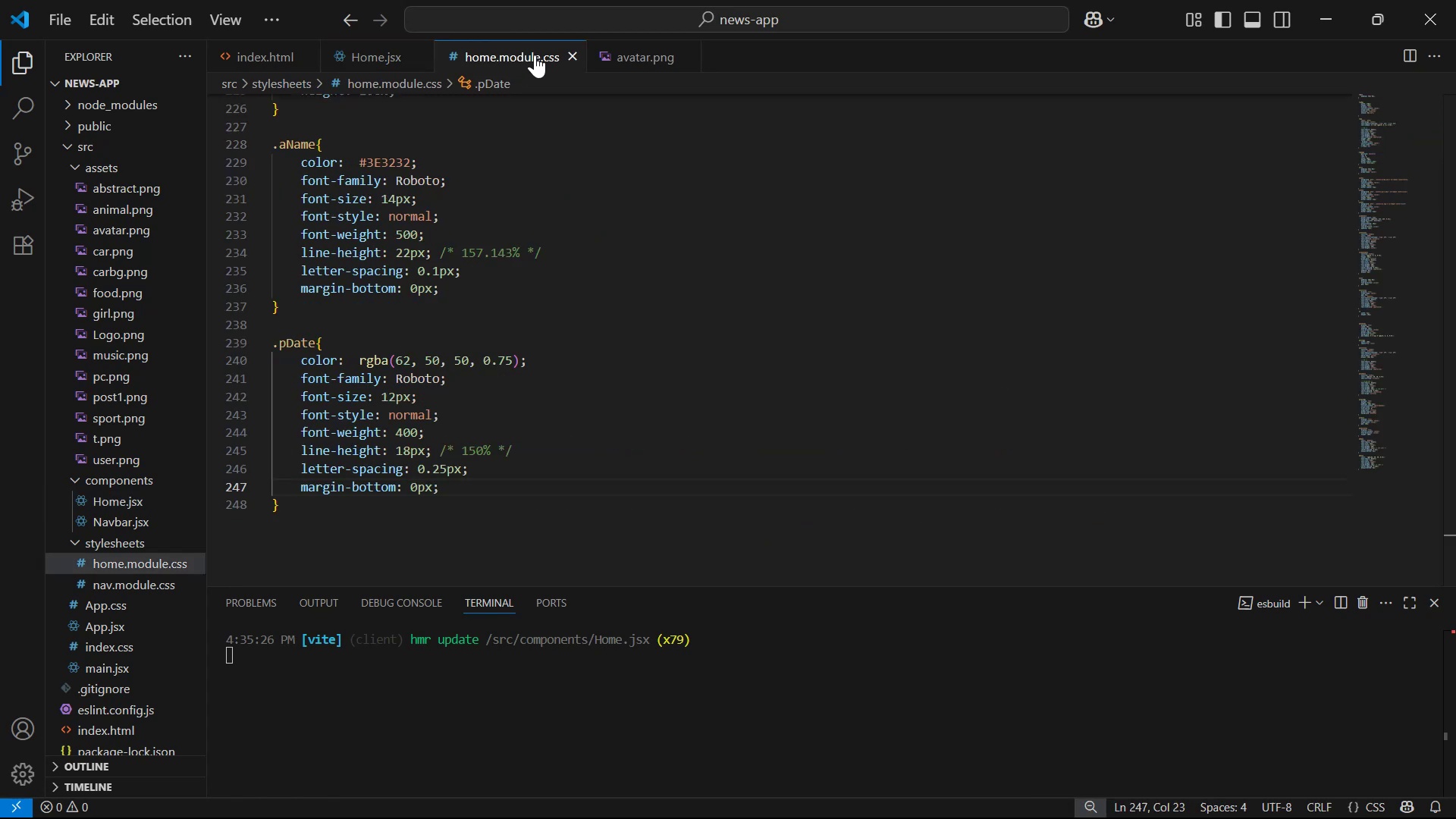 
scroll: coordinate [692, 317], scroll_direction: down, amount: 3.0
 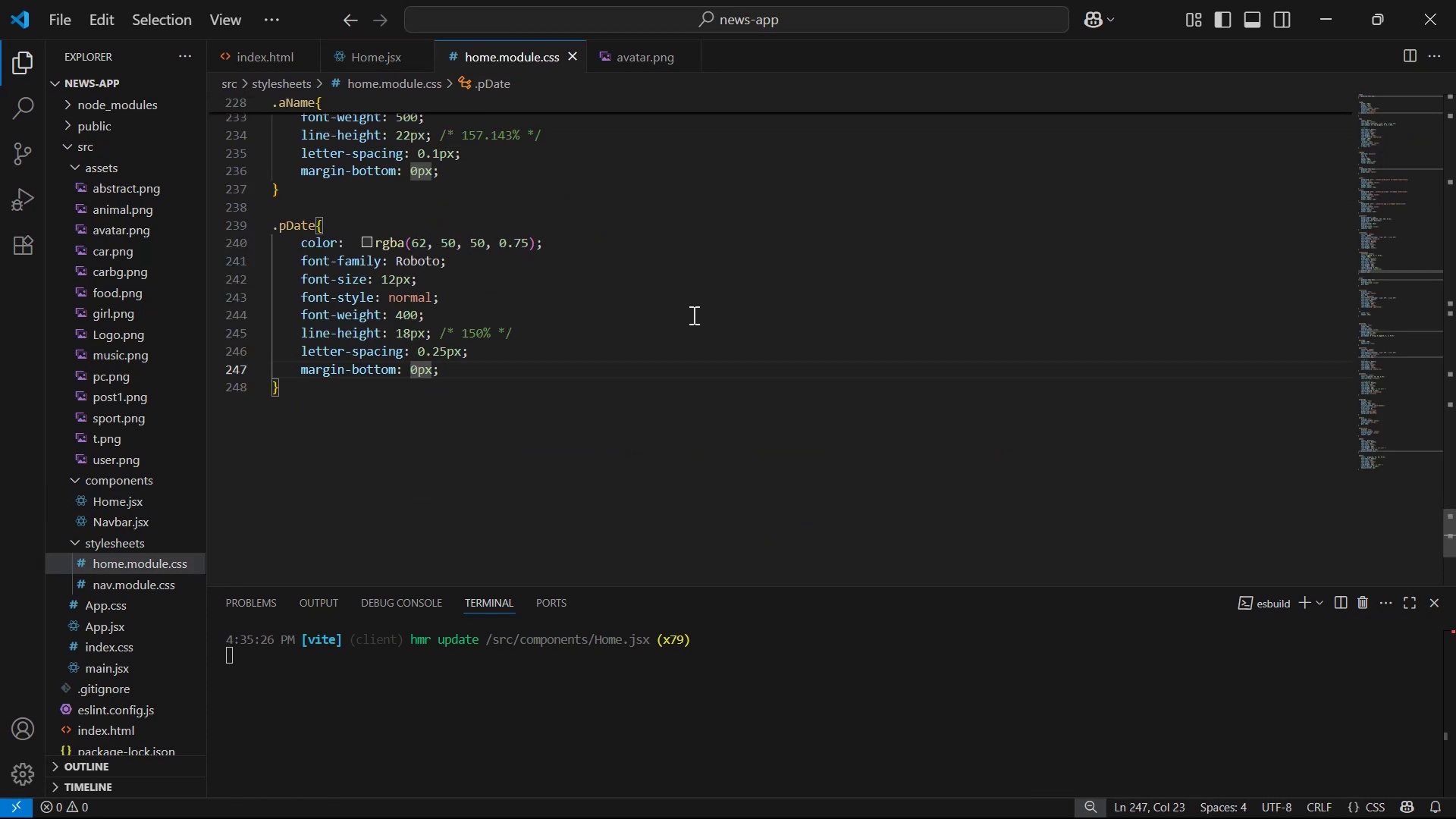 
key(Alt+AltLeft)
 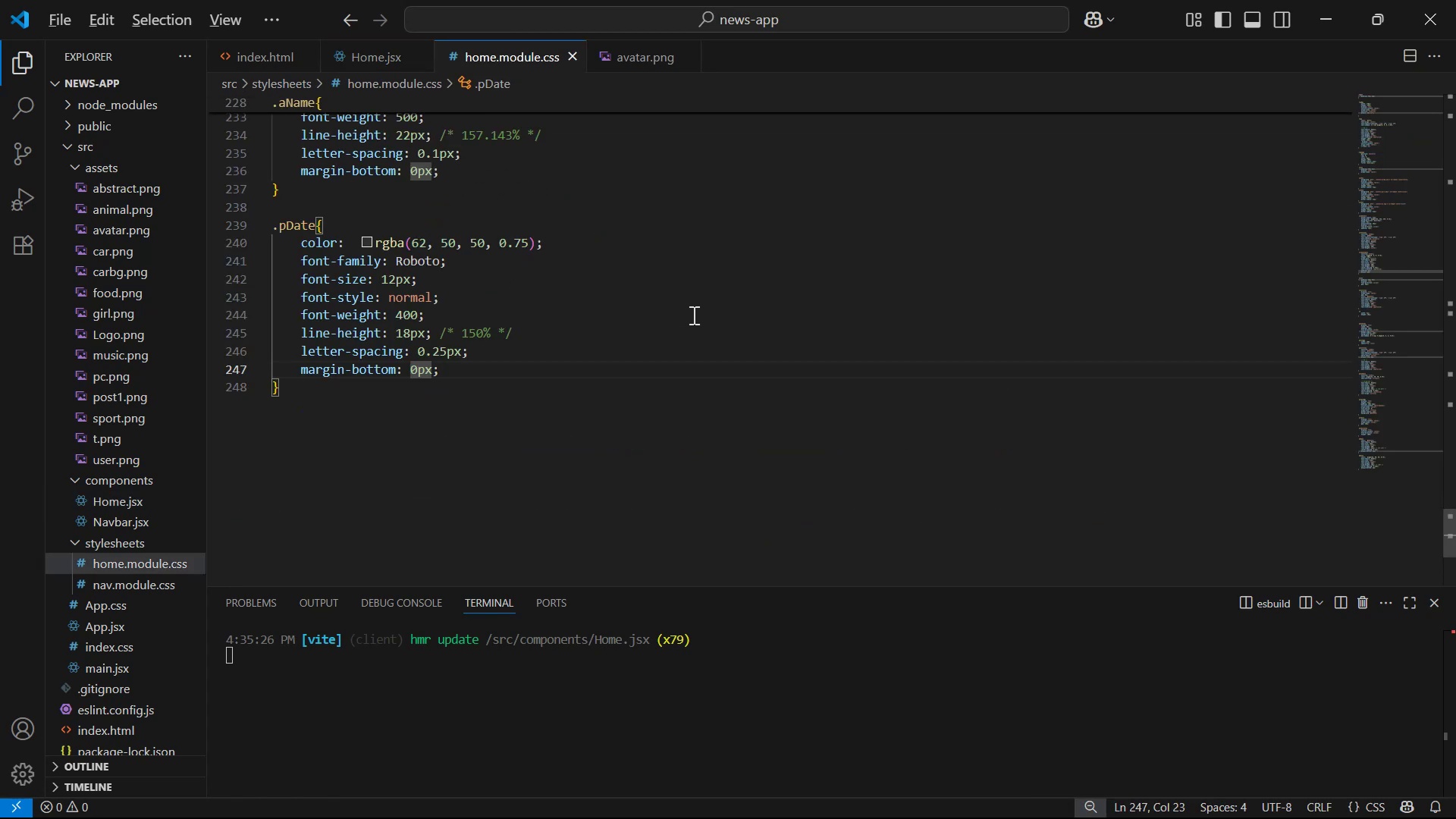 
key(Alt+Tab)
 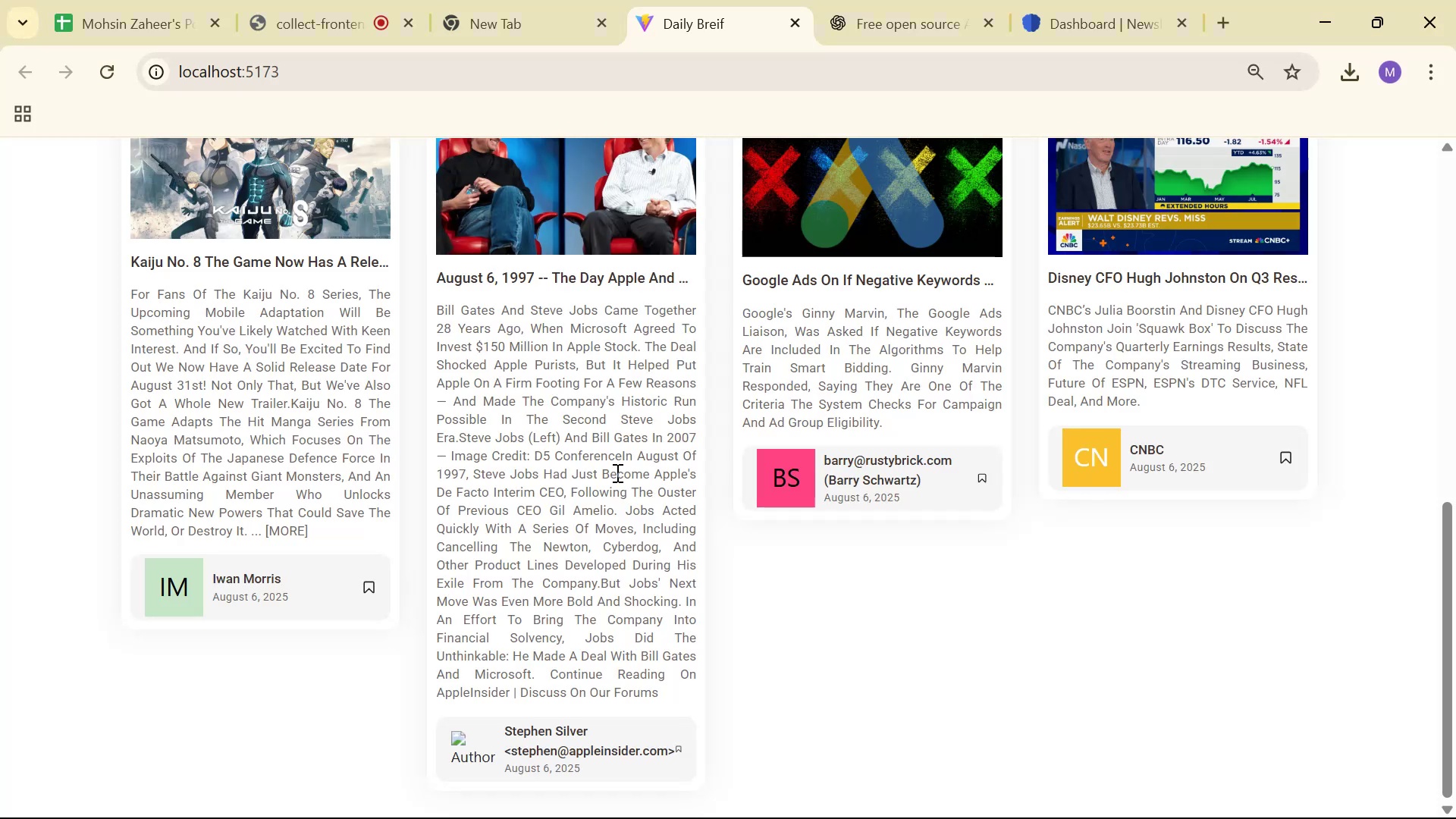 
key(Alt+AltLeft)
 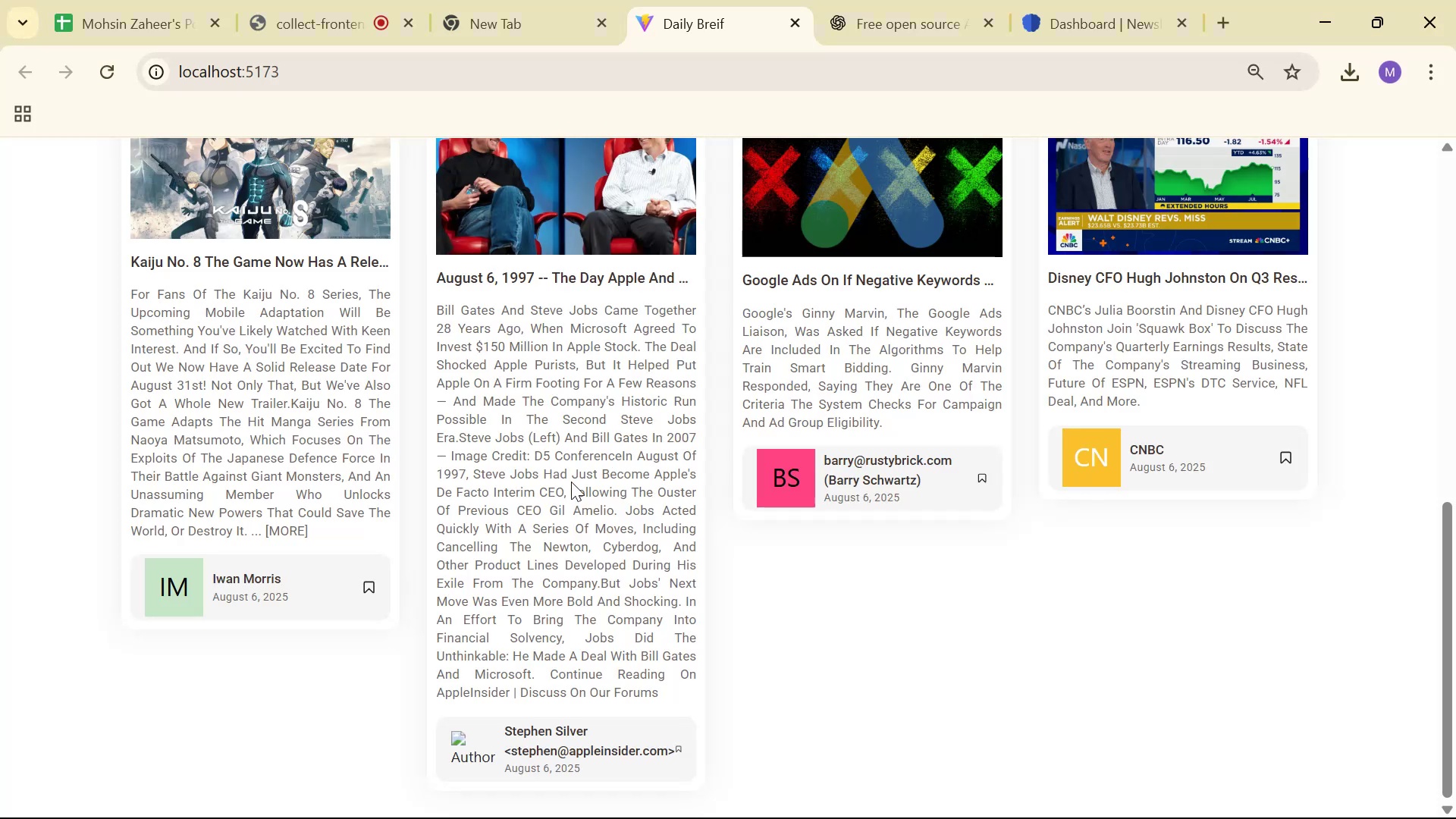 
key(Alt+Tab)
 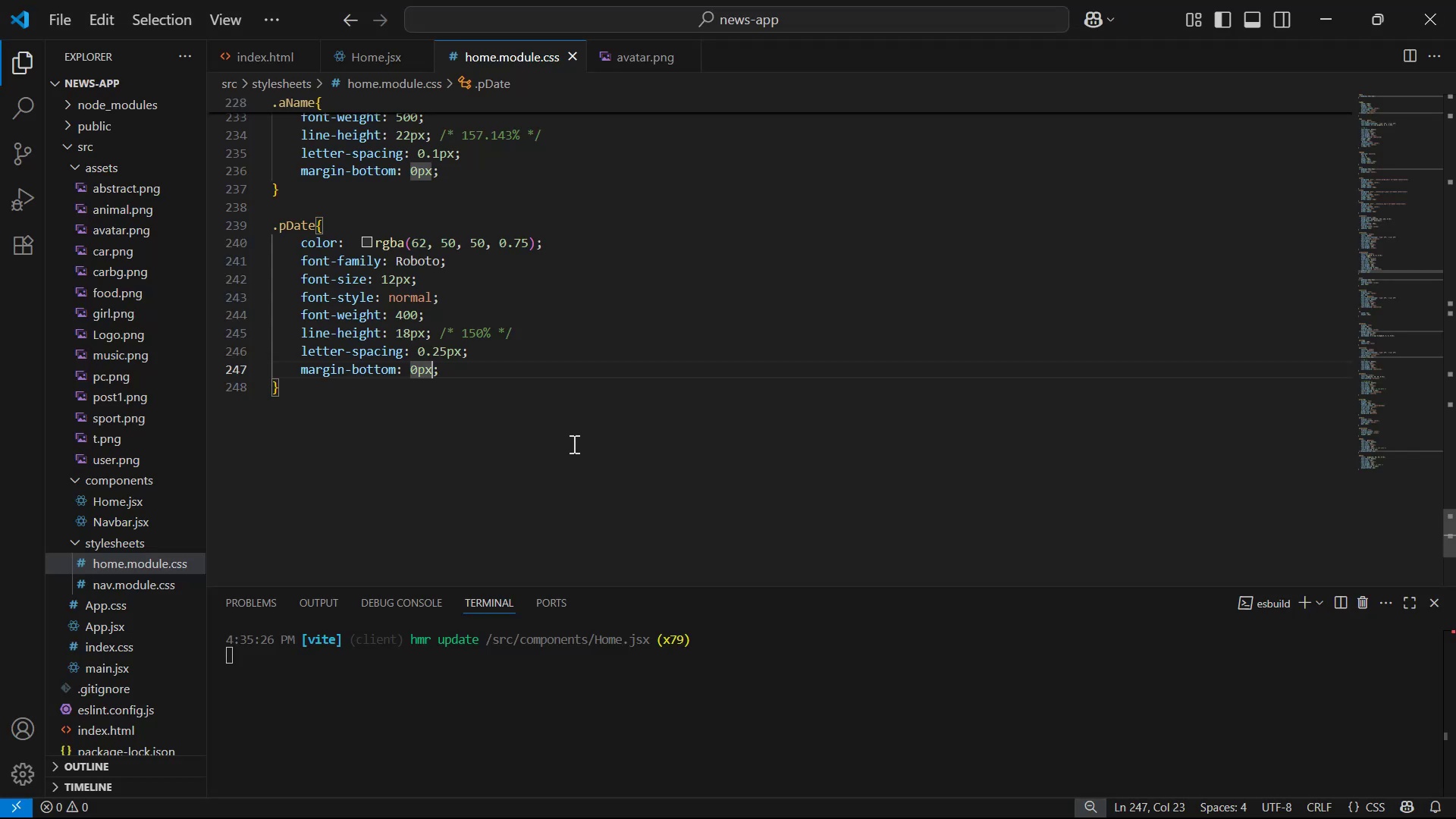 
scroll: coordinate [571, 417], scroll_direction: up, amount: 11.0
 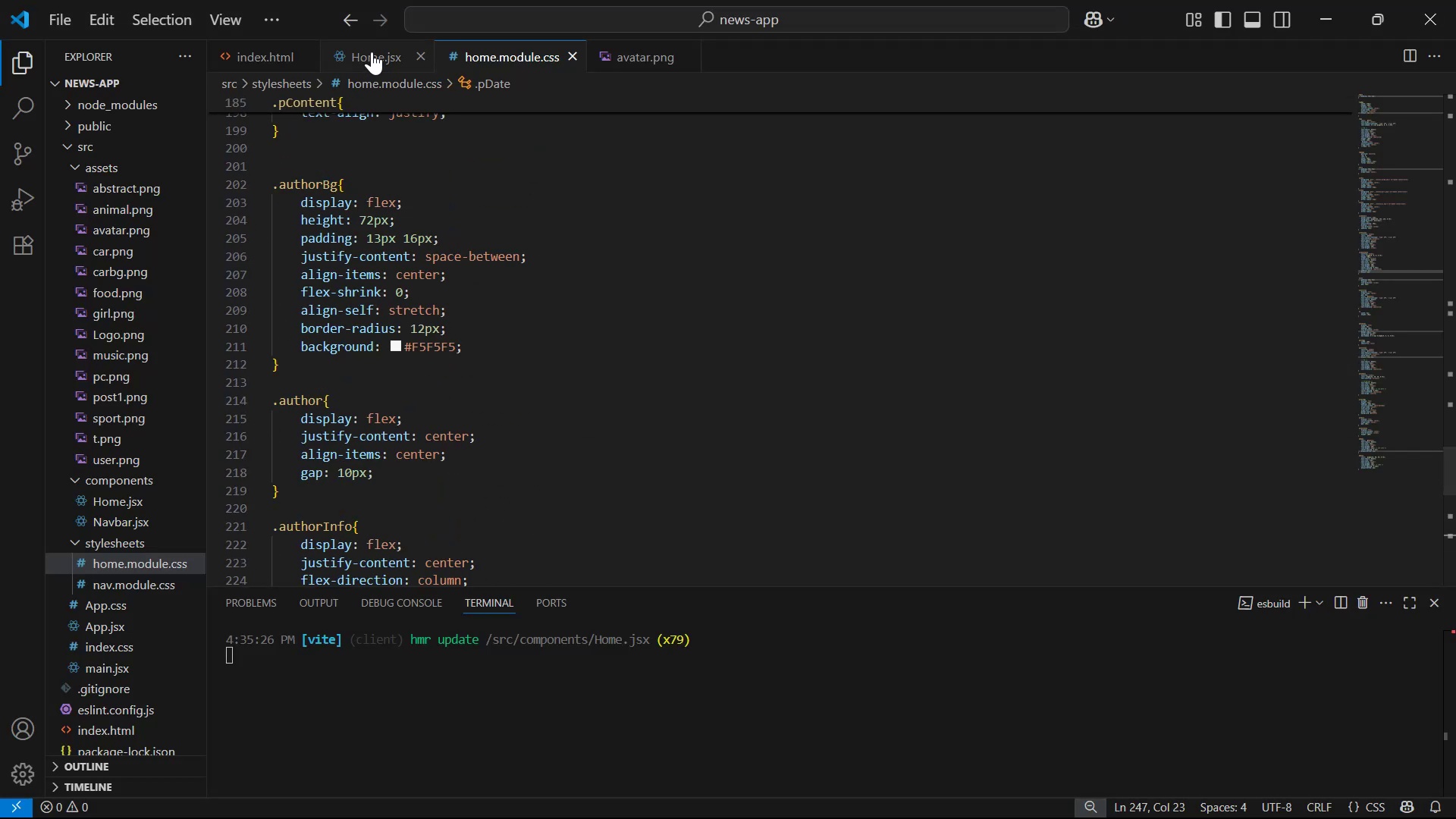 
scroll: coordinate [799, 355], scroll_direction: down, amount: 14.0
 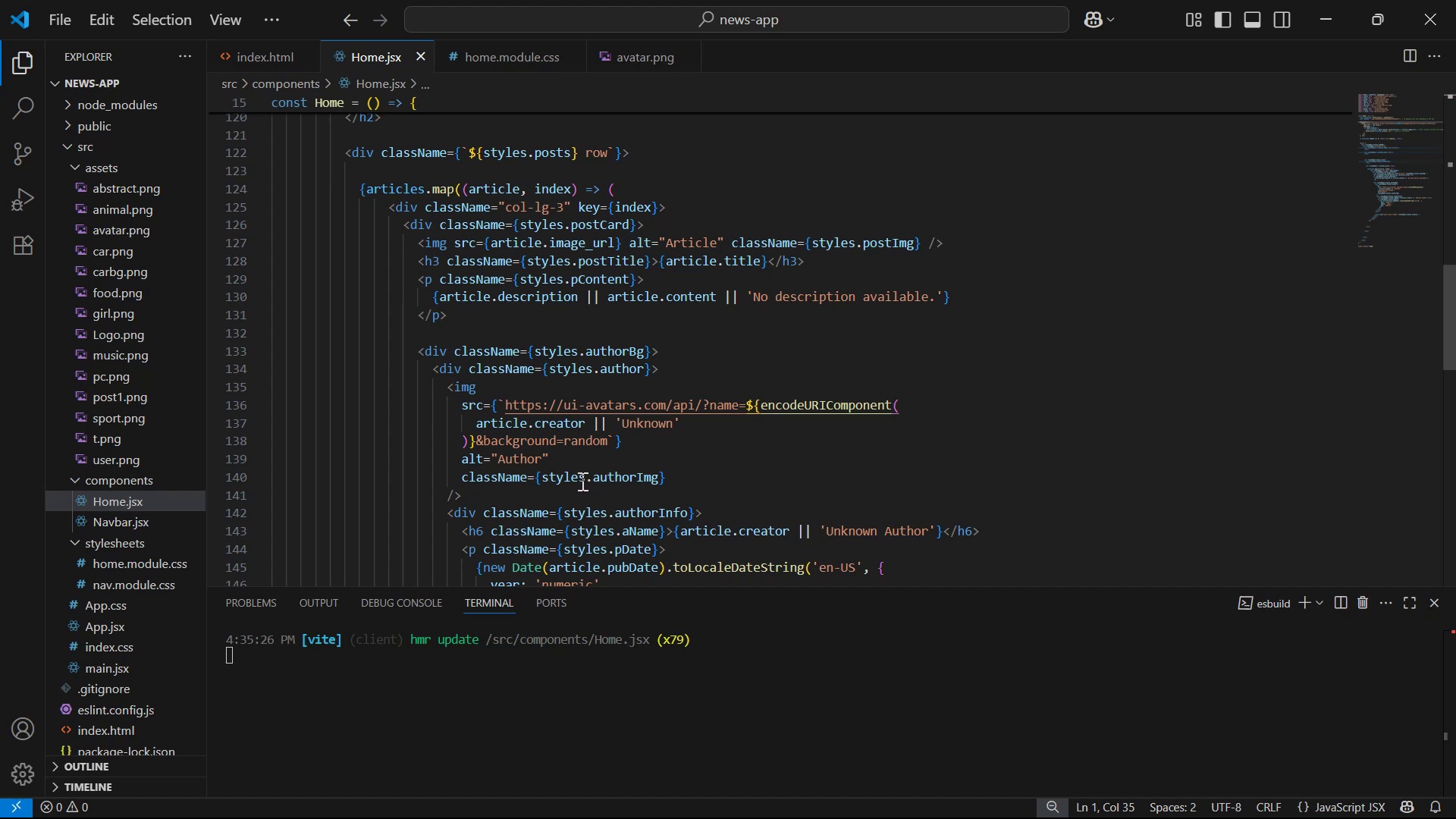 
wait(6.07)
 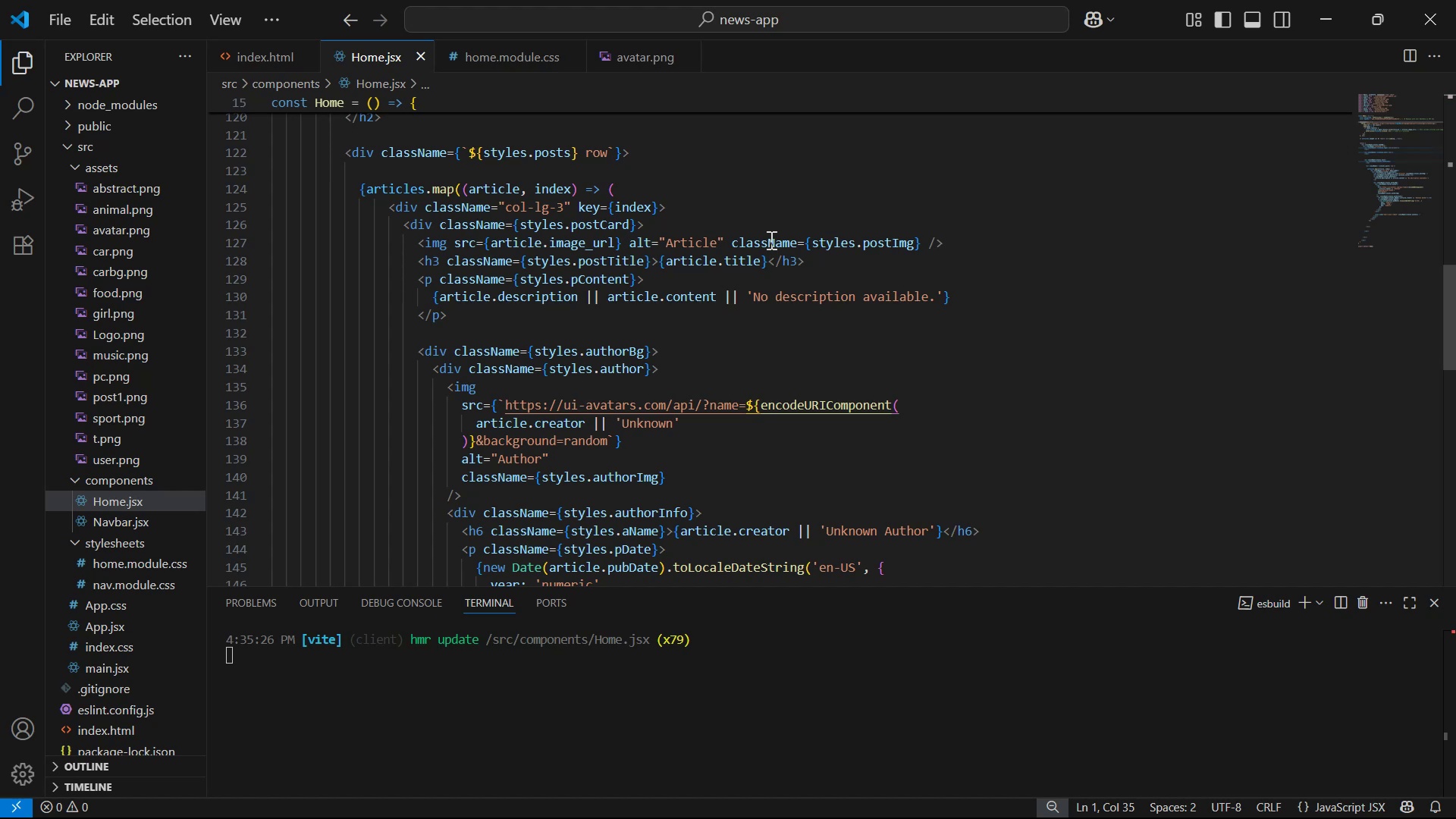 
key(Control+V)
 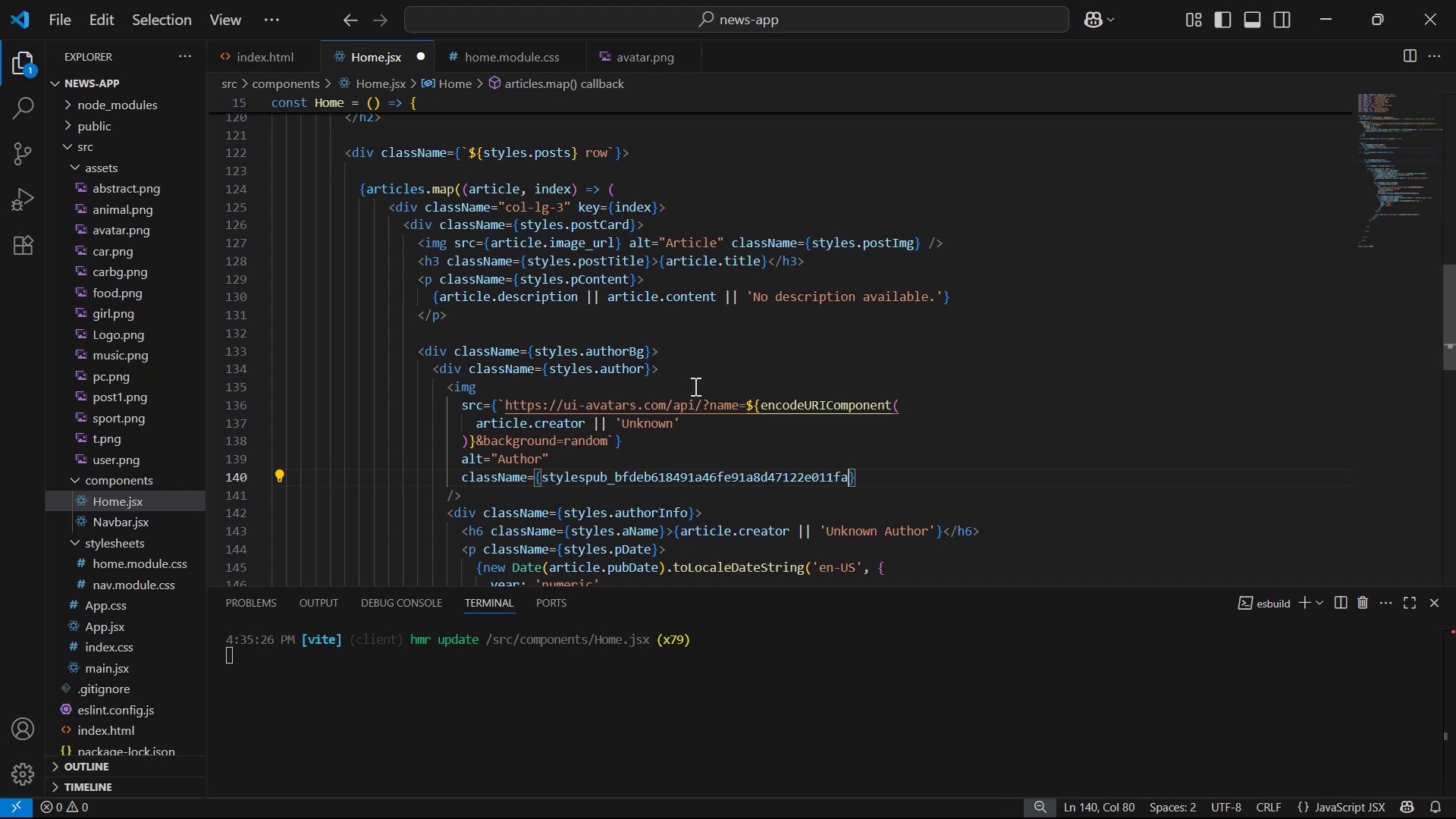 
key(Control+Z)
 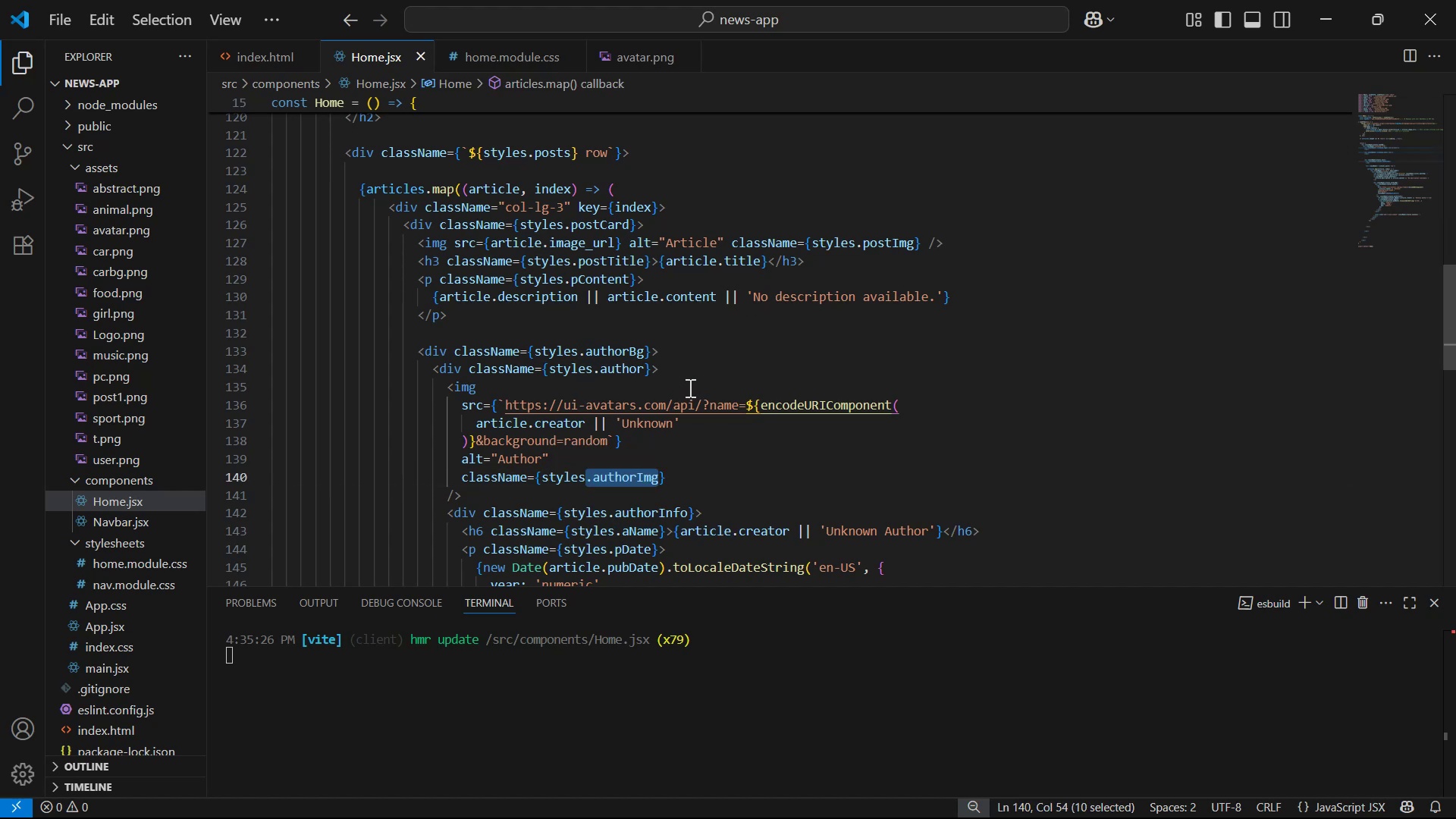 
key(Control+C)
 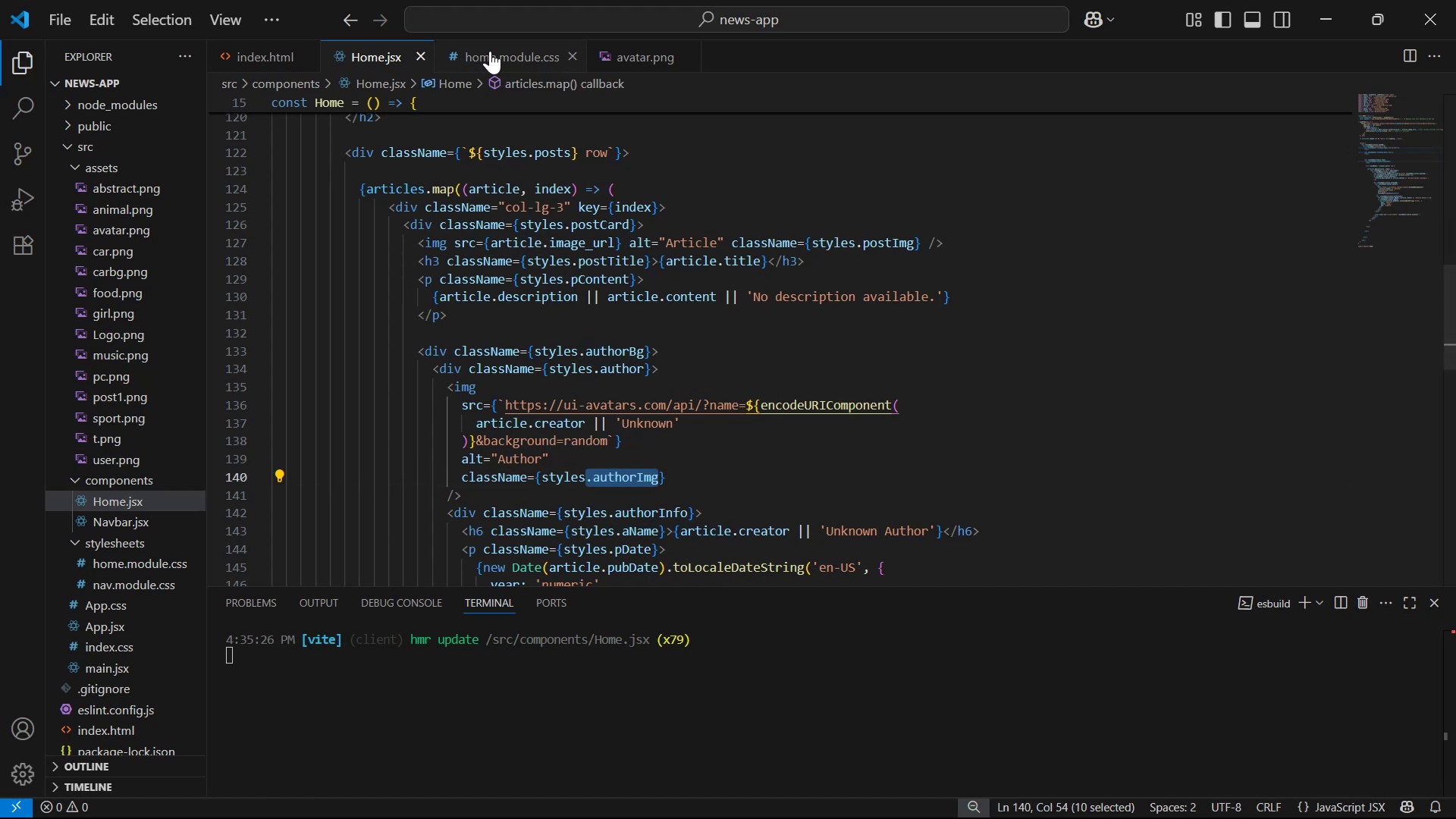 
scroll: coordinate [590, 218], scroll_direction: down, amount: 11.0
 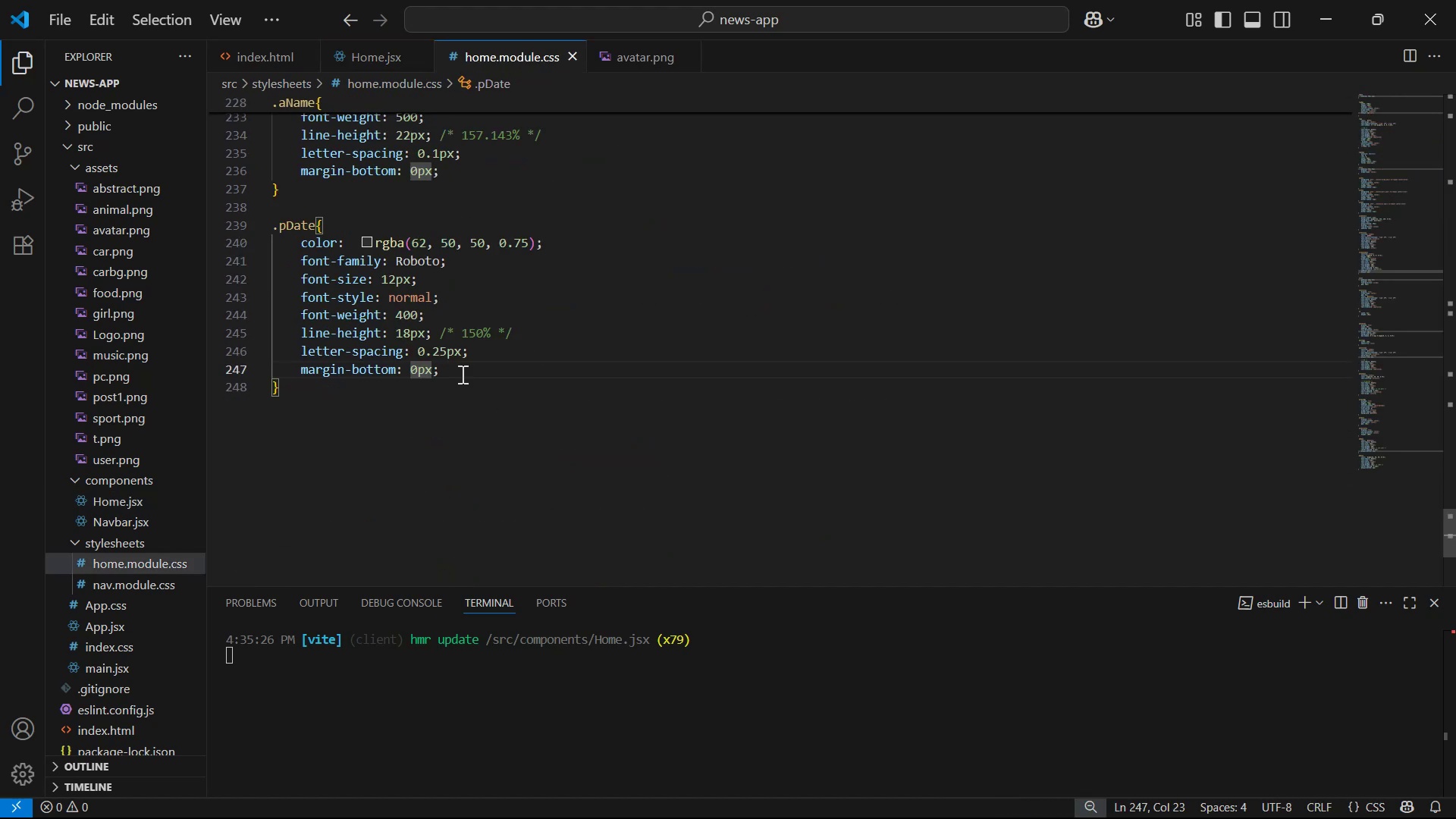 
left_click([459, 409])
 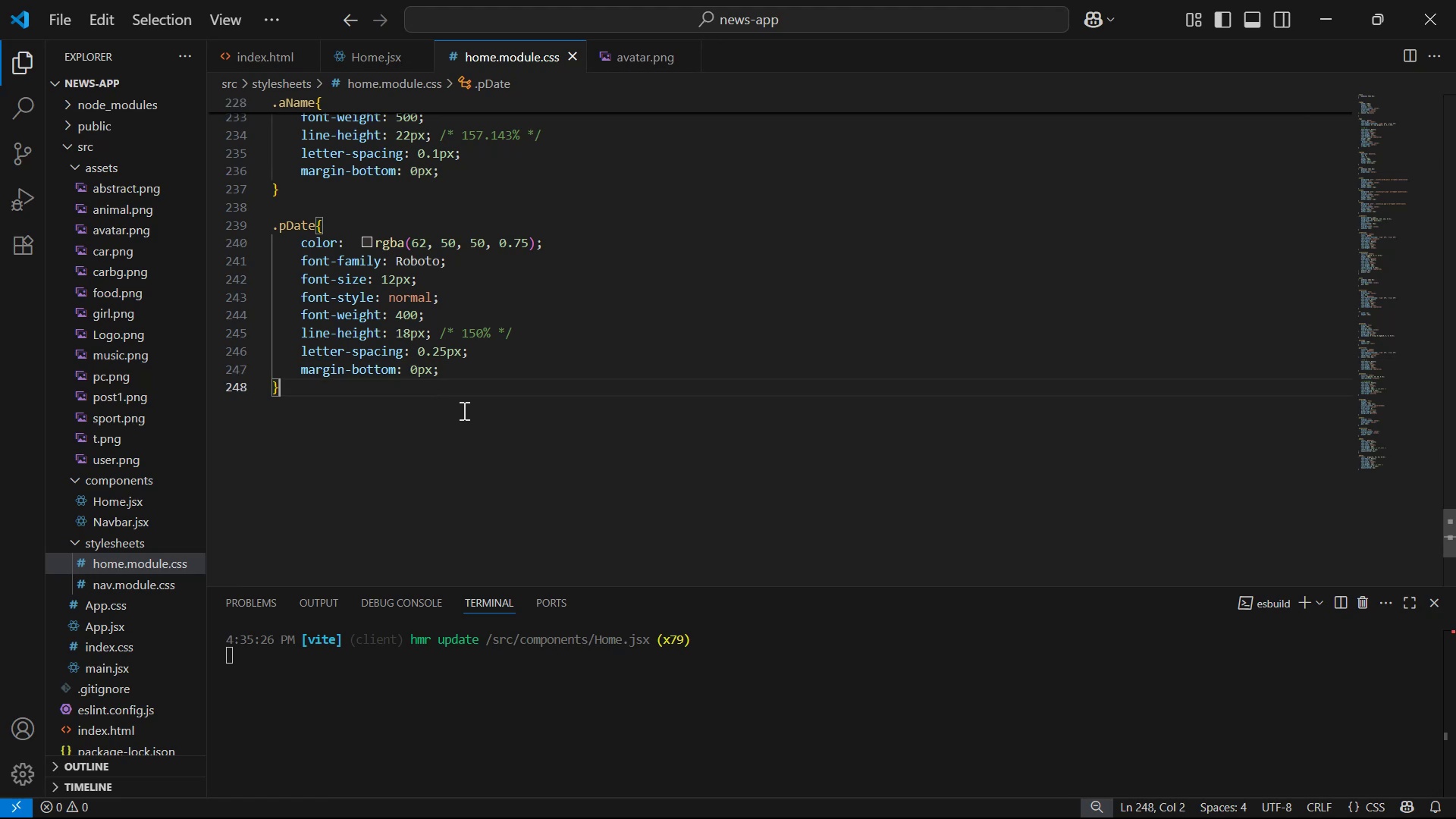 
key(Enter)
 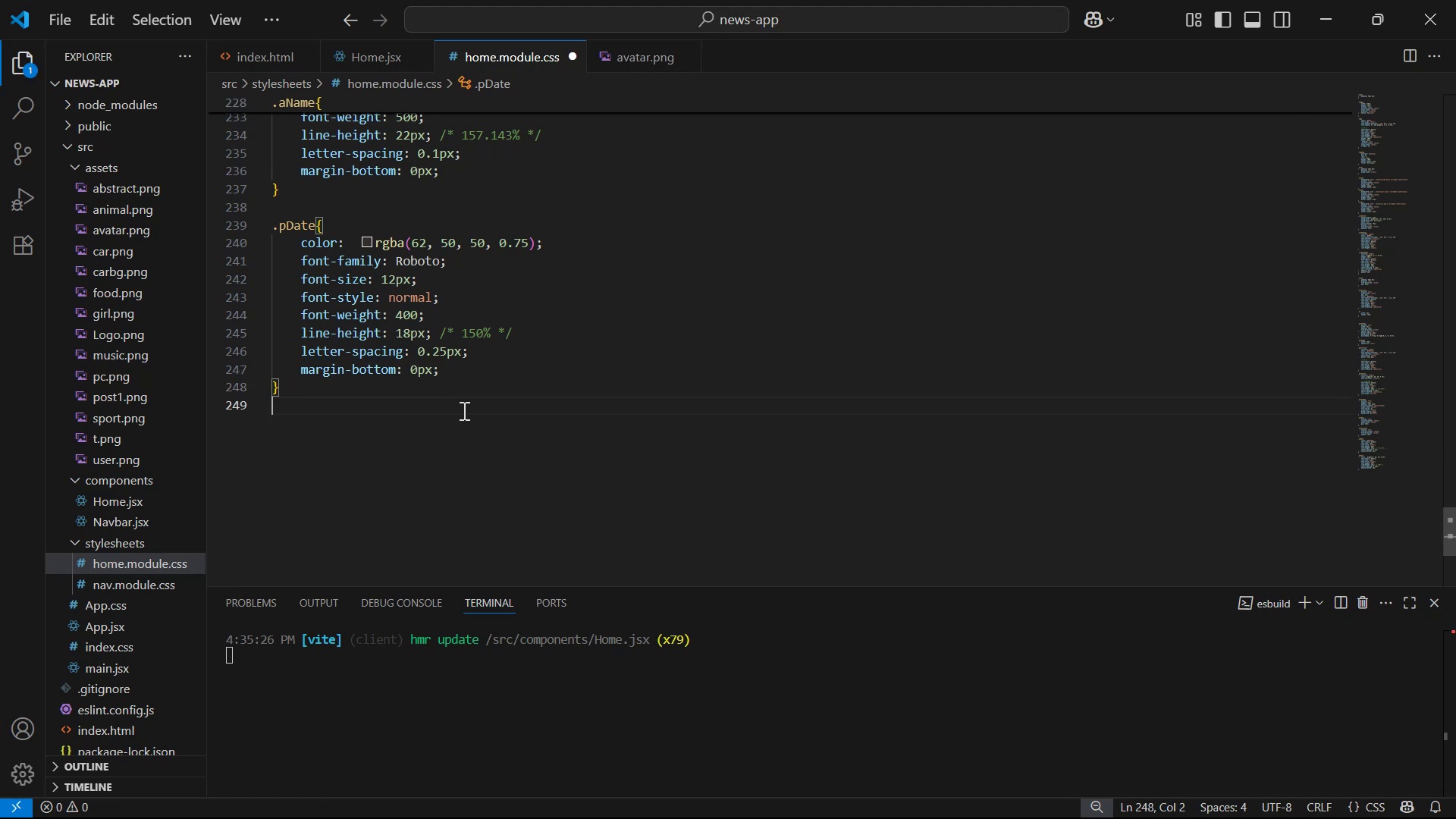 
key(Enter)
 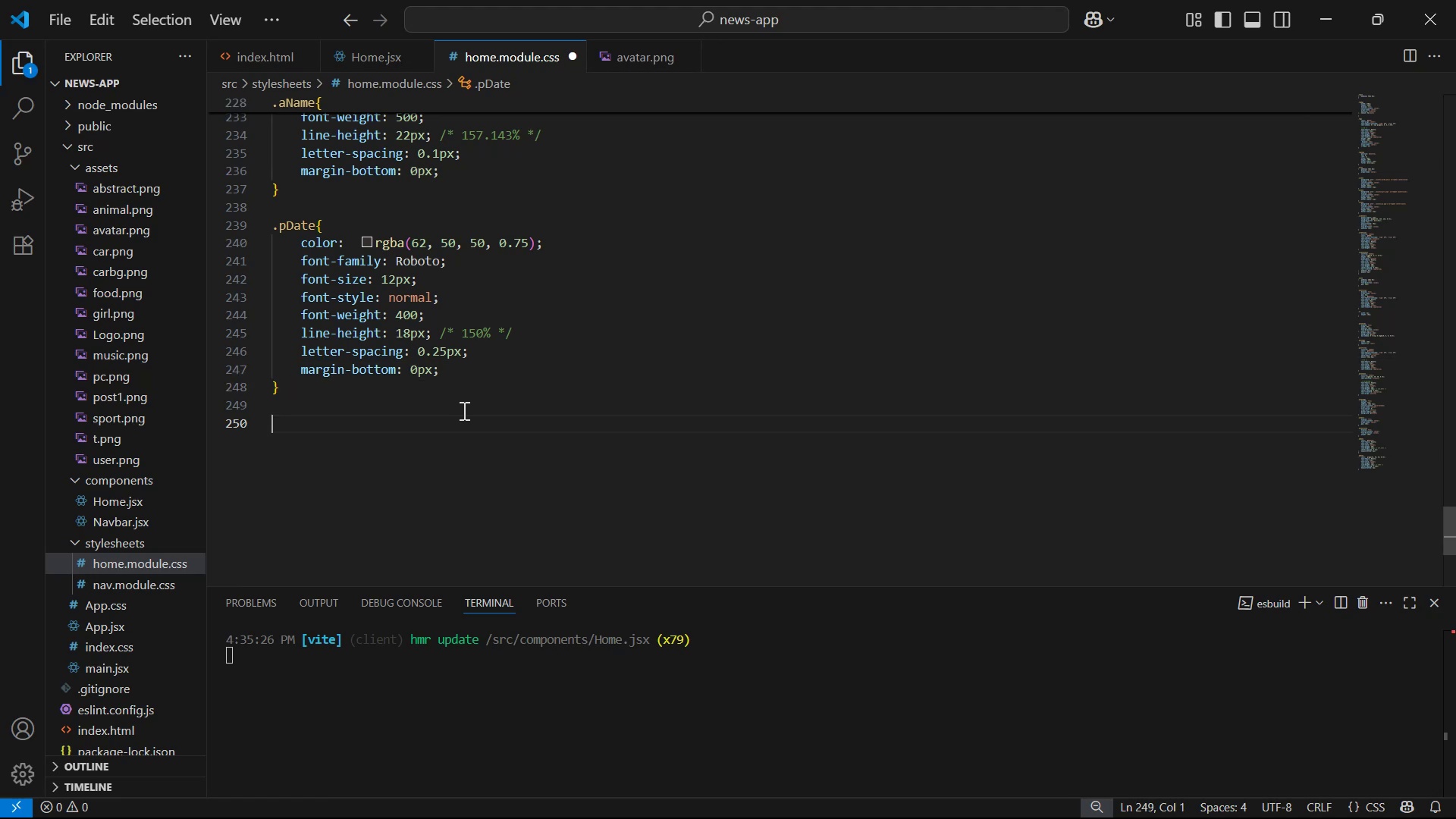 
key(Control+ControlLeft)
 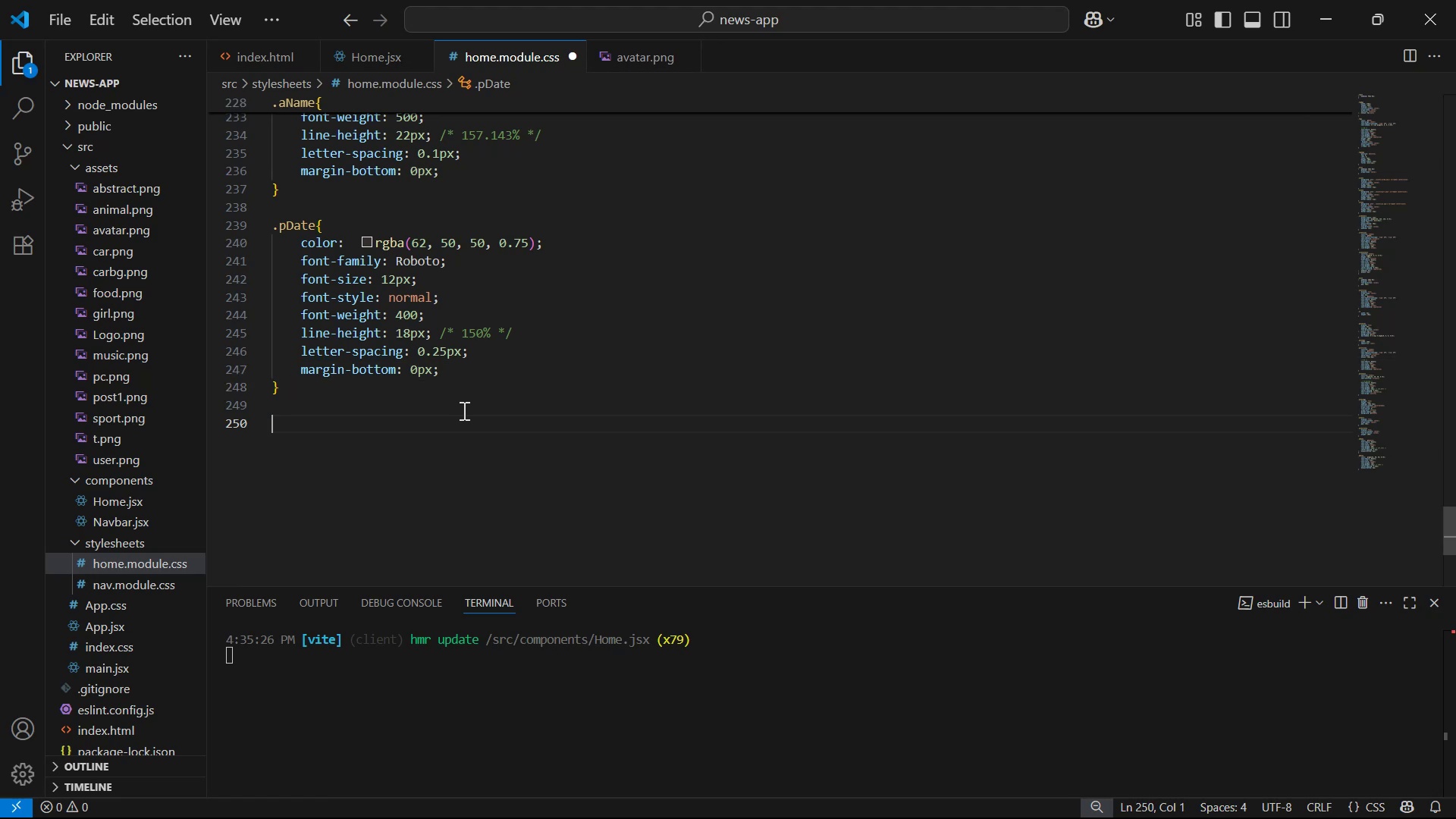 
key(Control+V)
 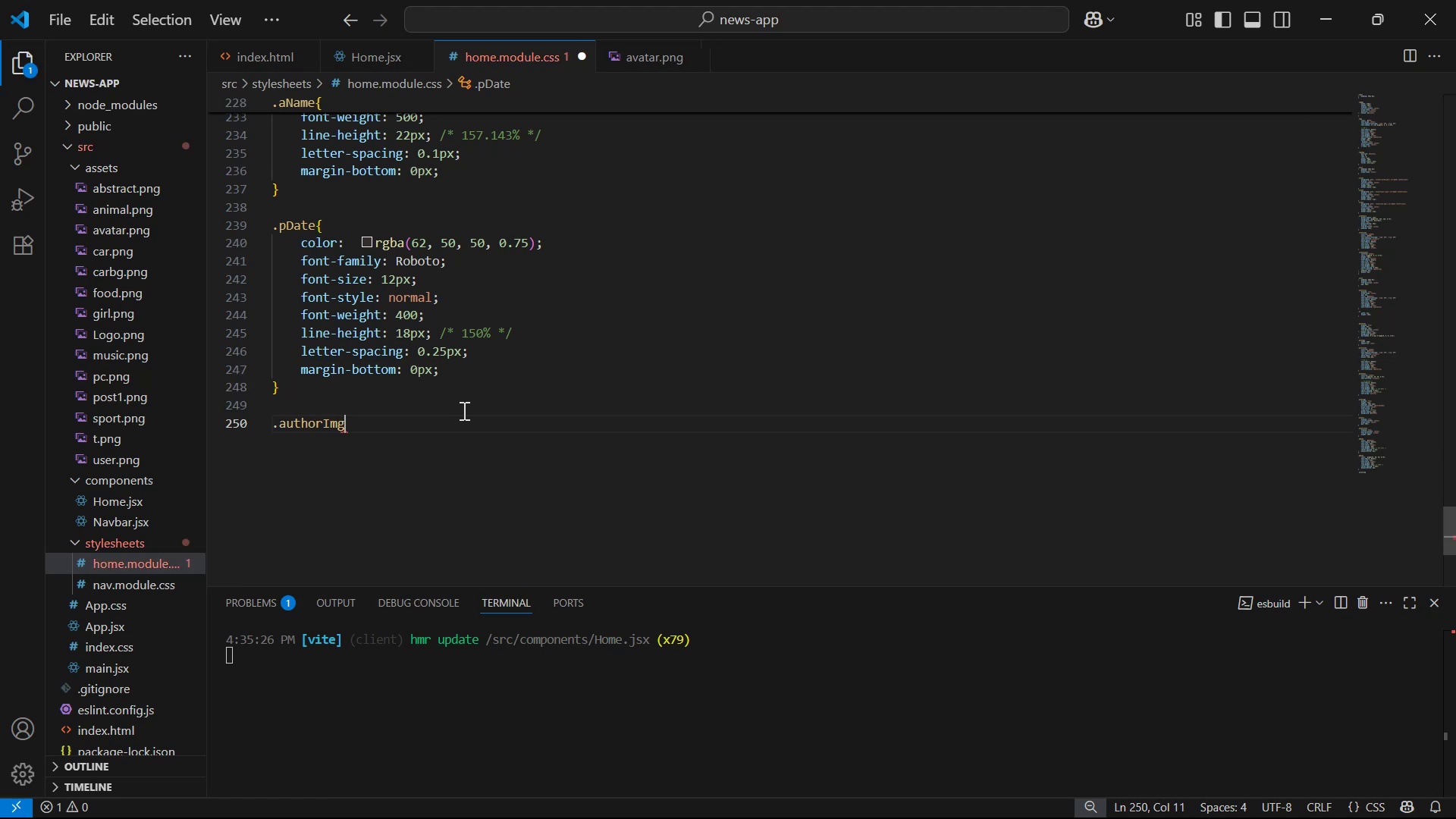 
key(Shift+BracketLeft)
 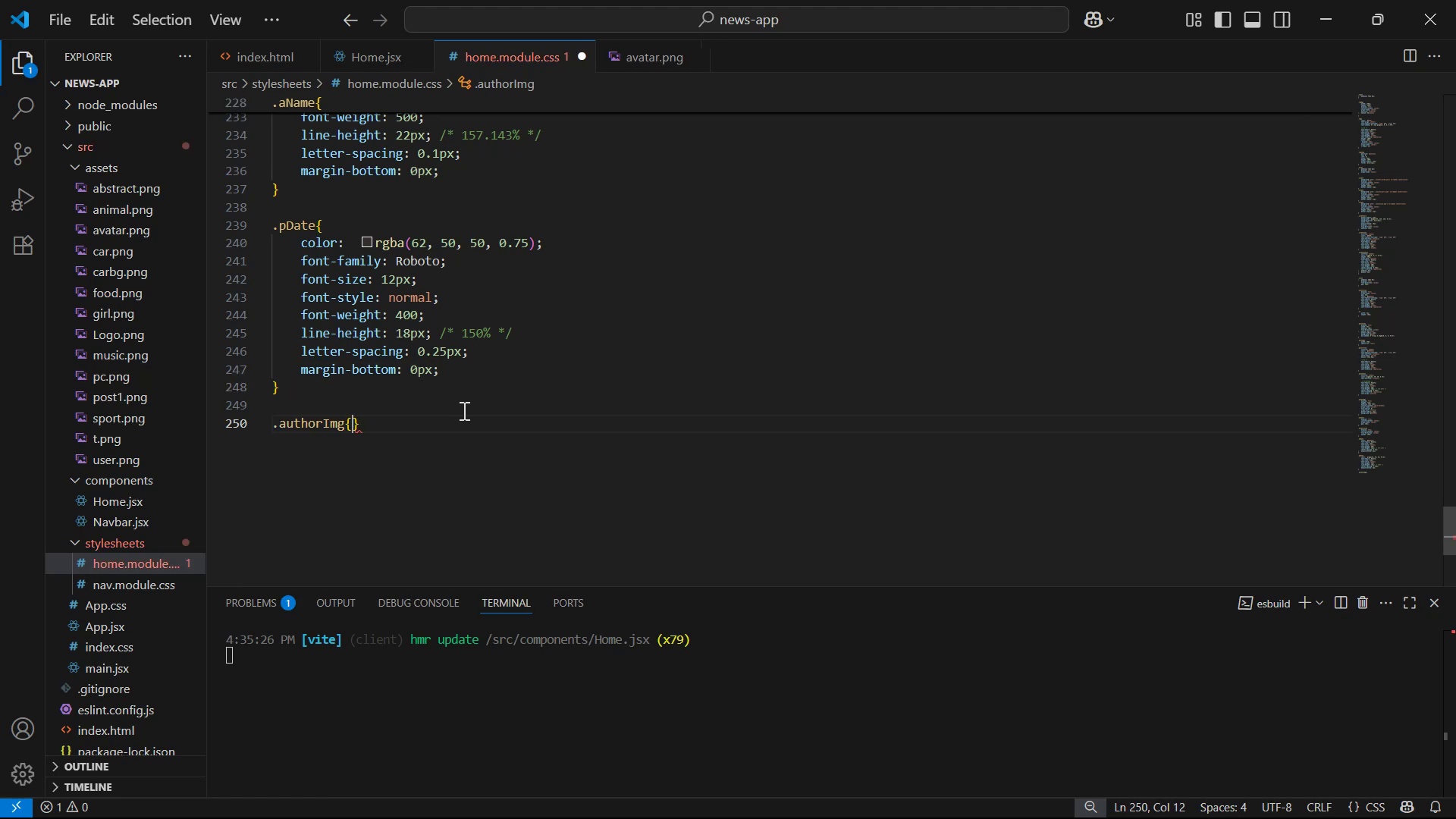 
key(Enter)
 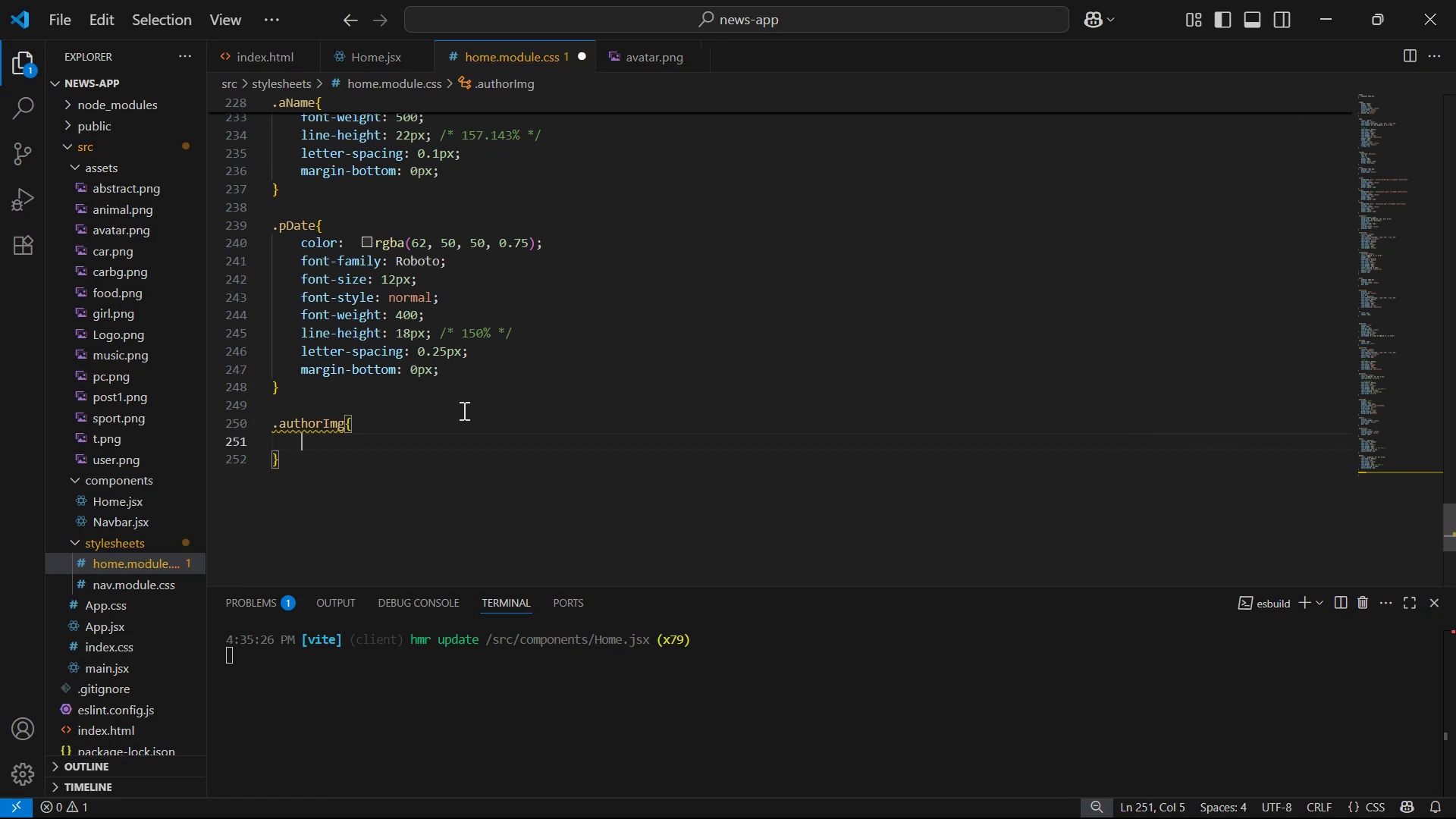 
type(he)
 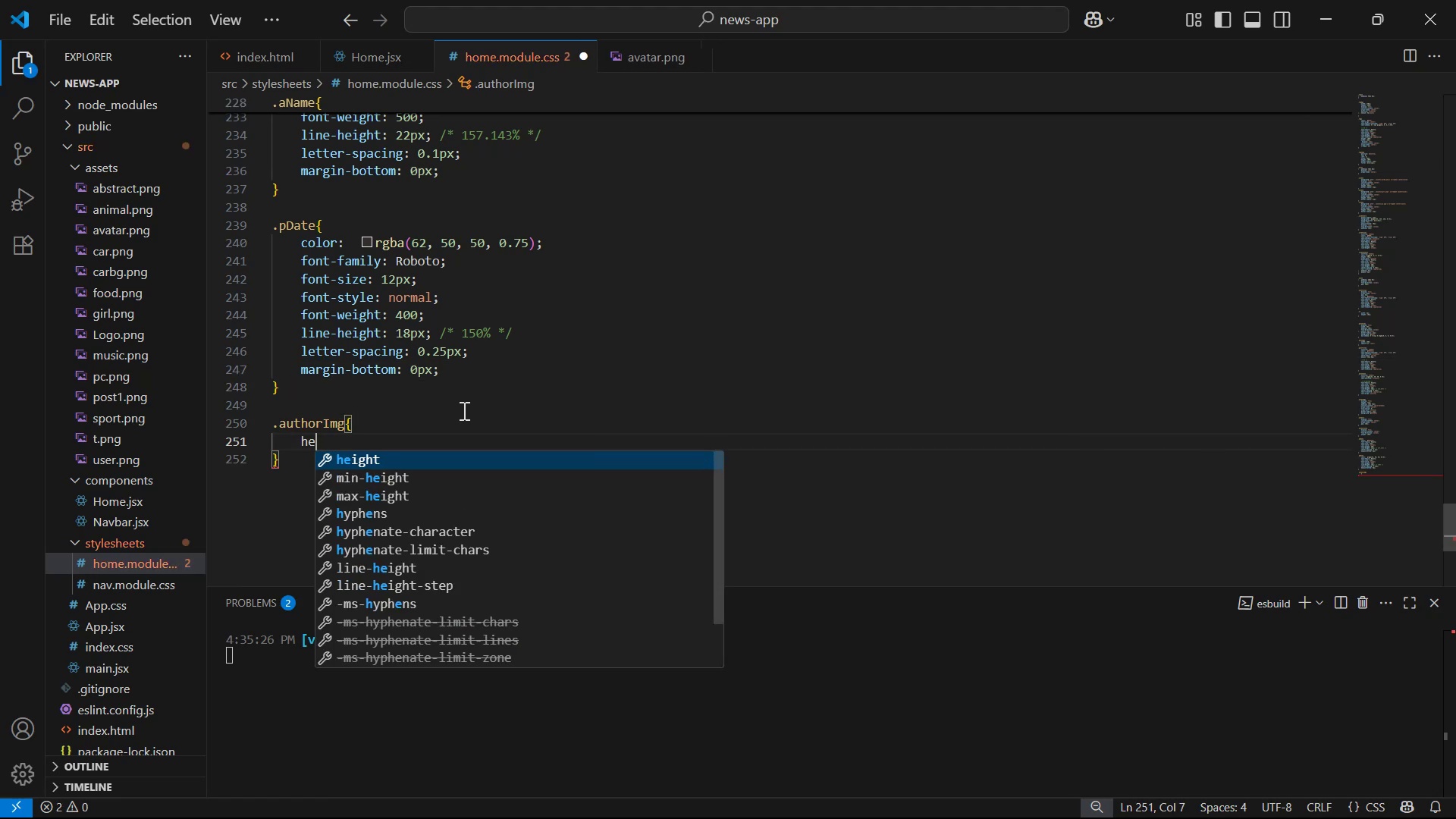 
key(Enter)
 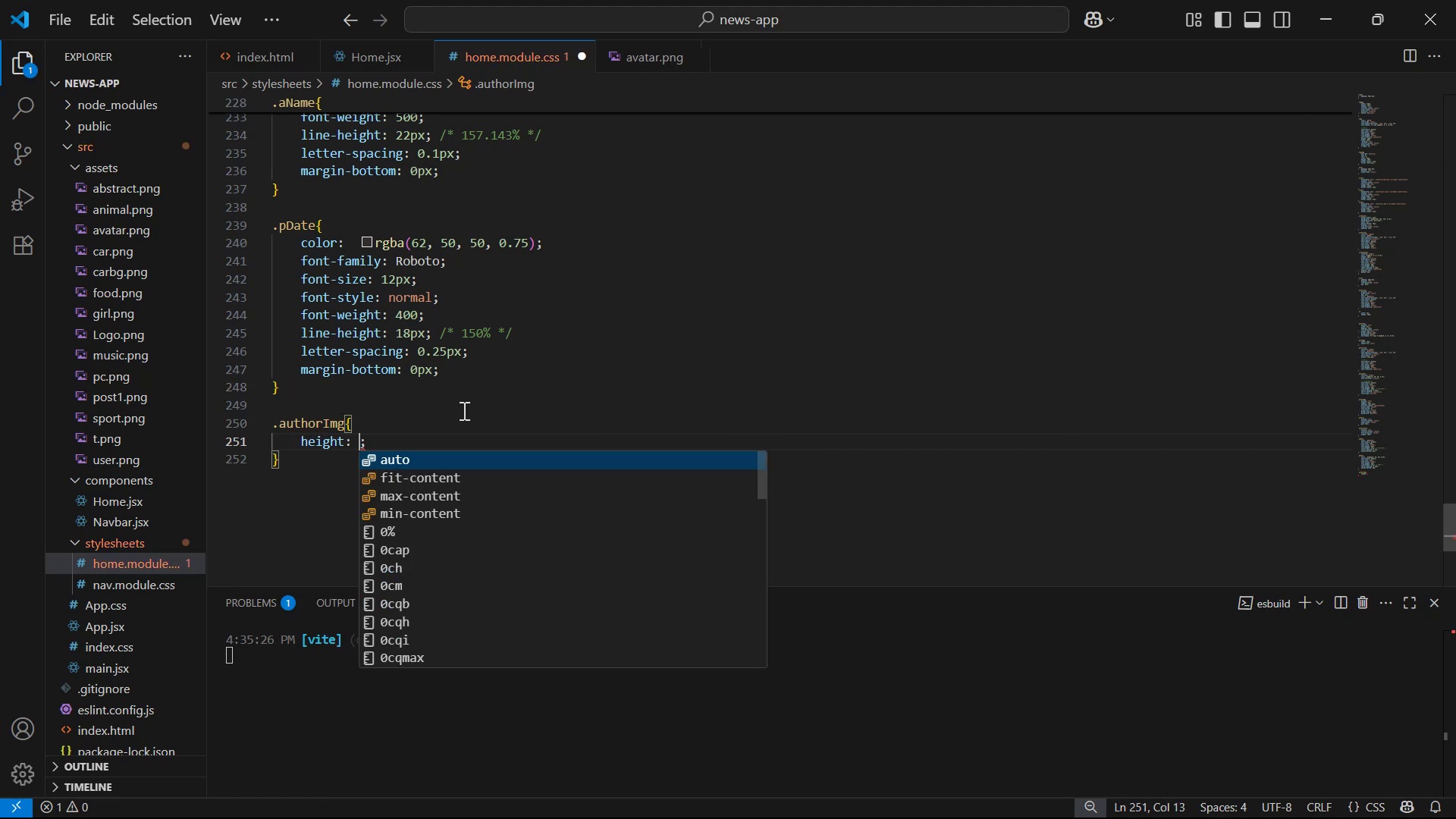 
type(40px)
 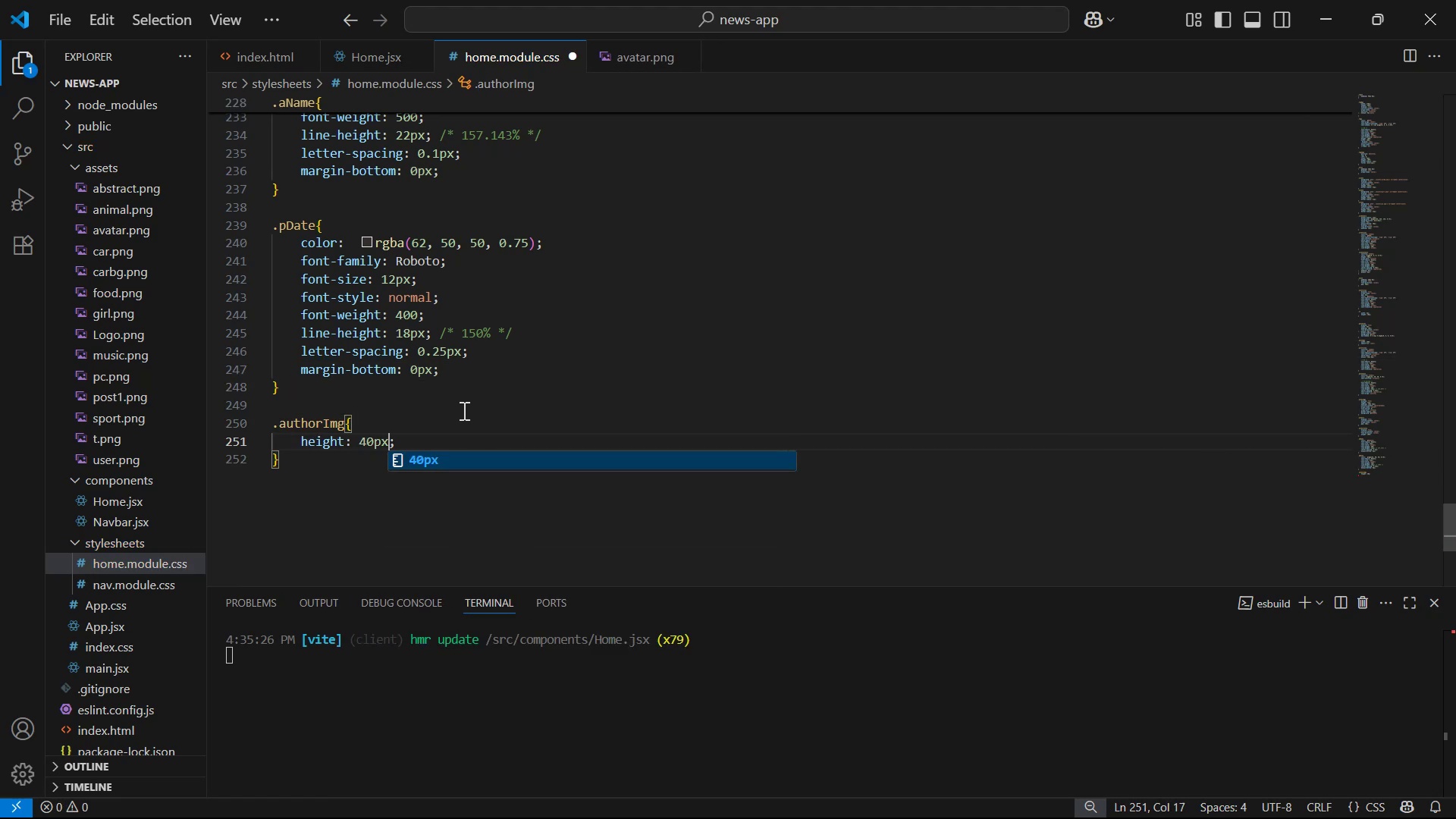 
key(Control+S)
 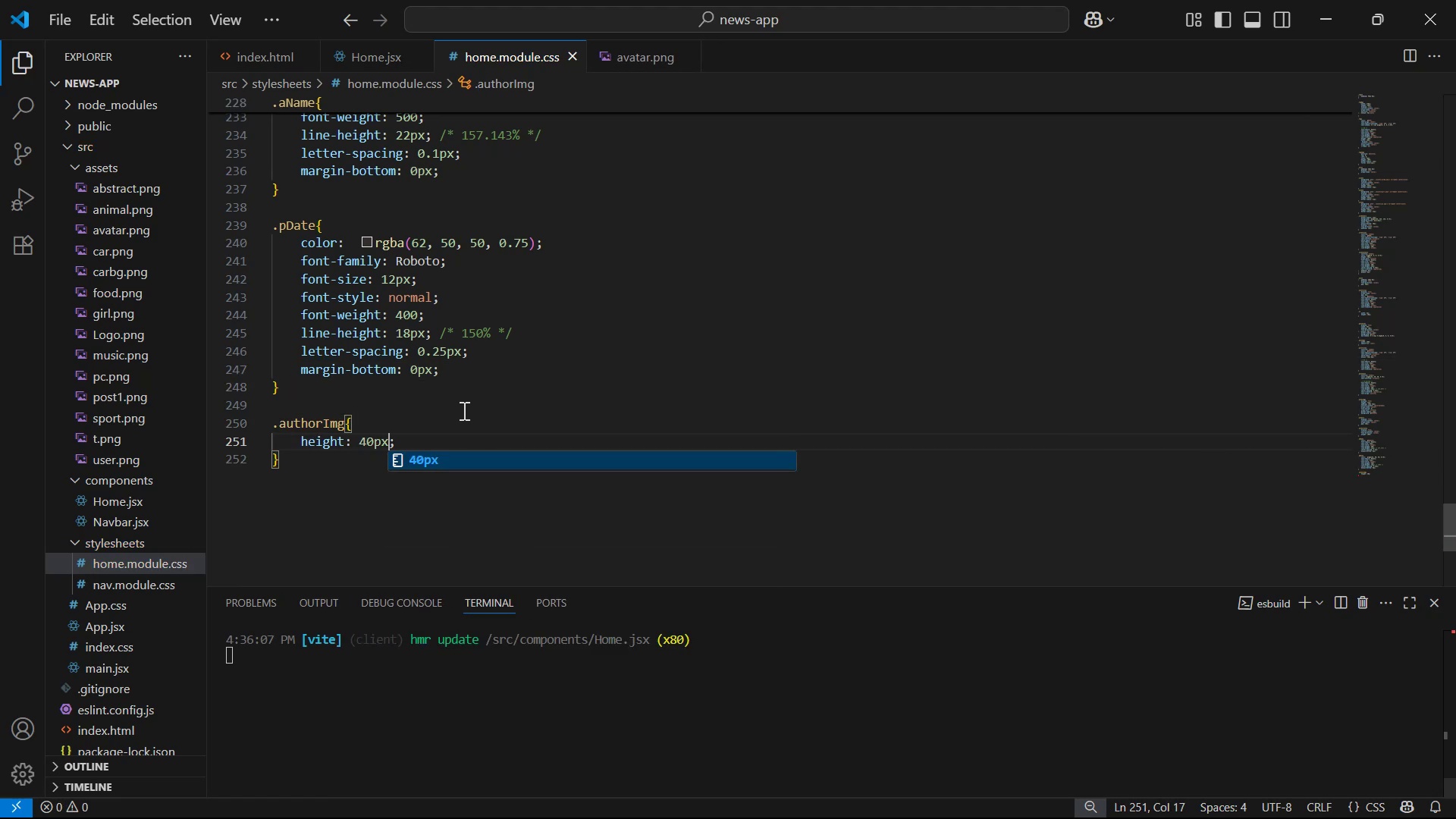 
key(Alt+Tab)
 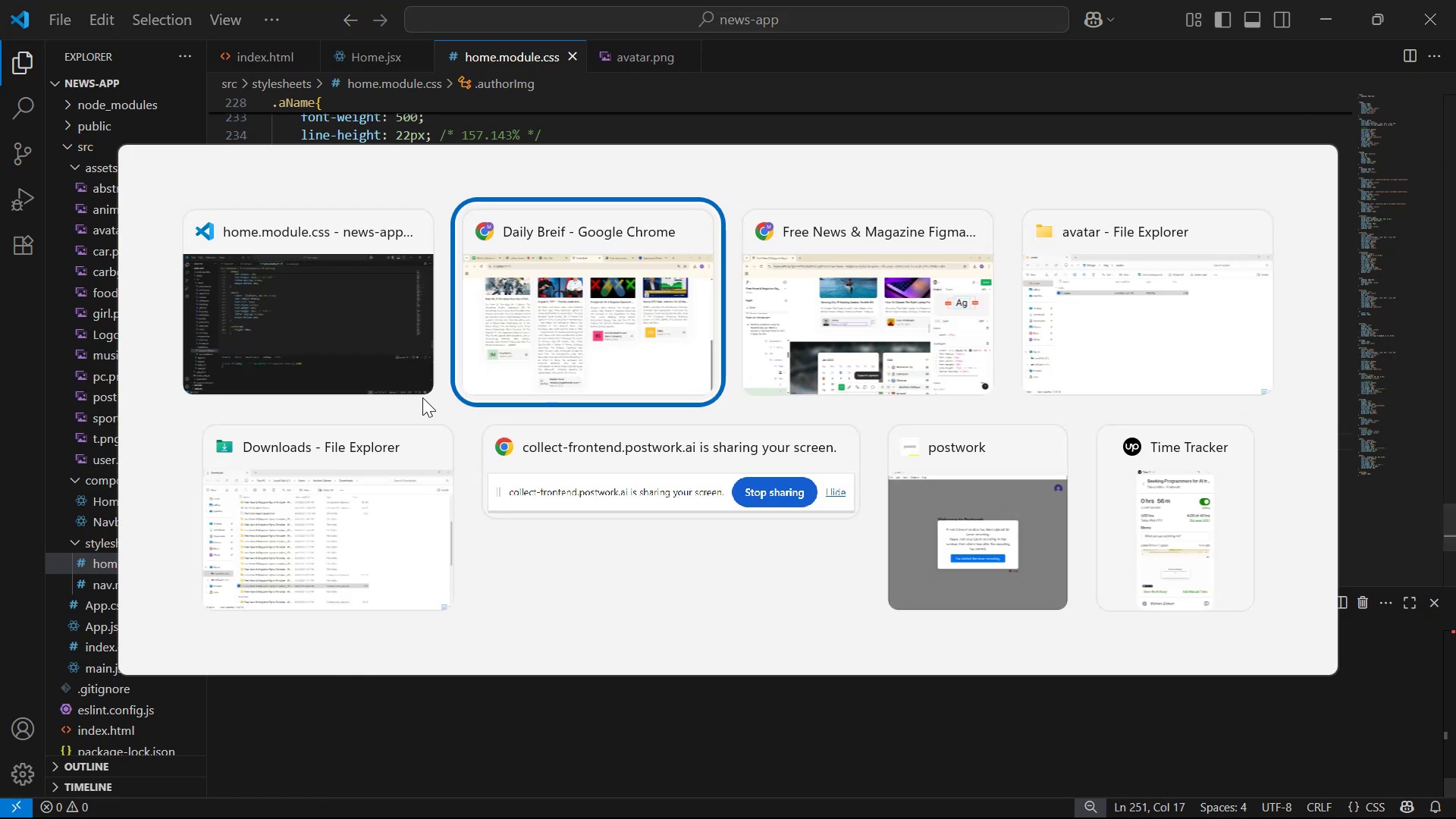 
key(Alt+Tab)
 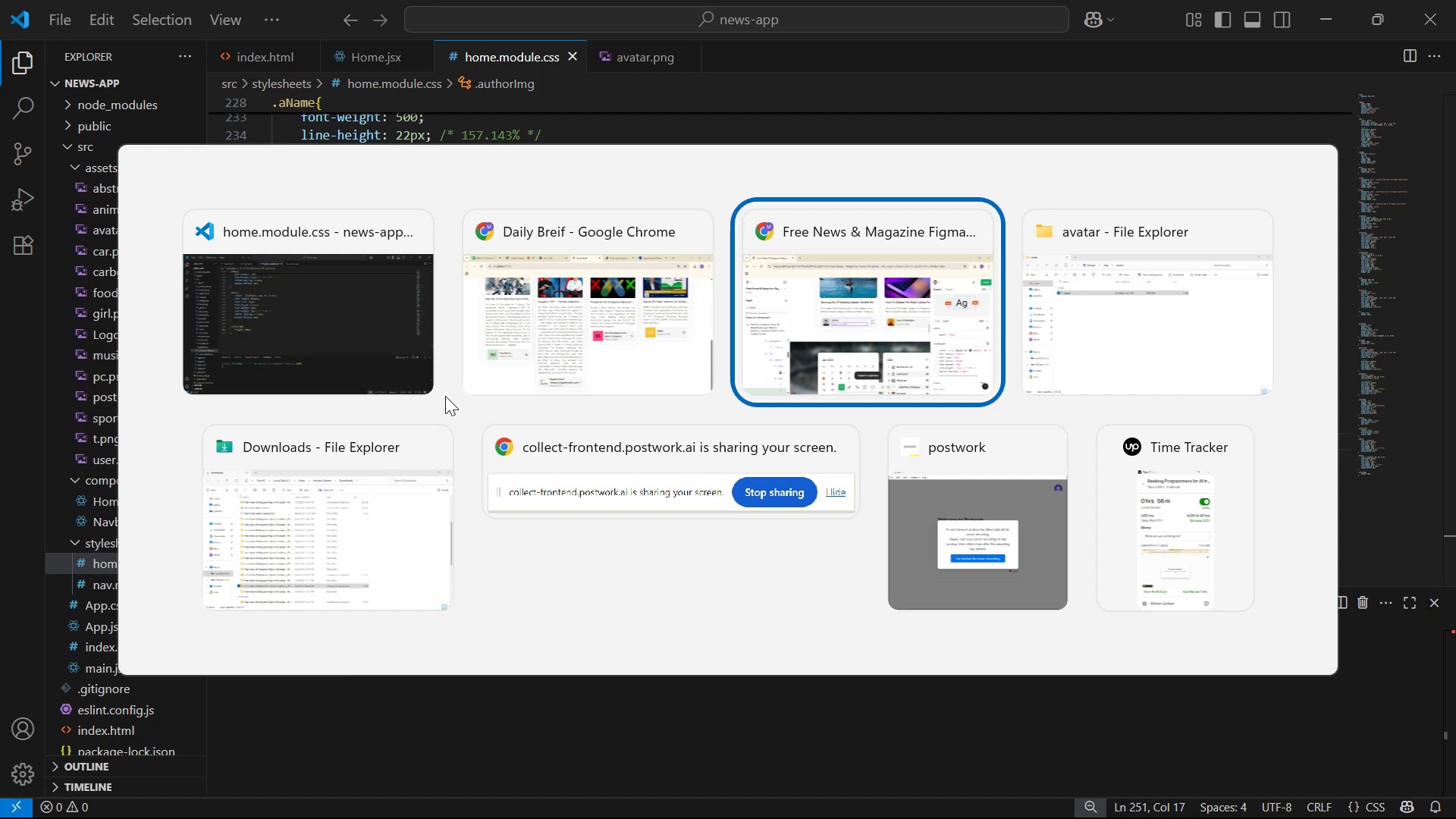 
hold_key(key=ControlLeft, duration=0.88)
left_click([476, 414])
 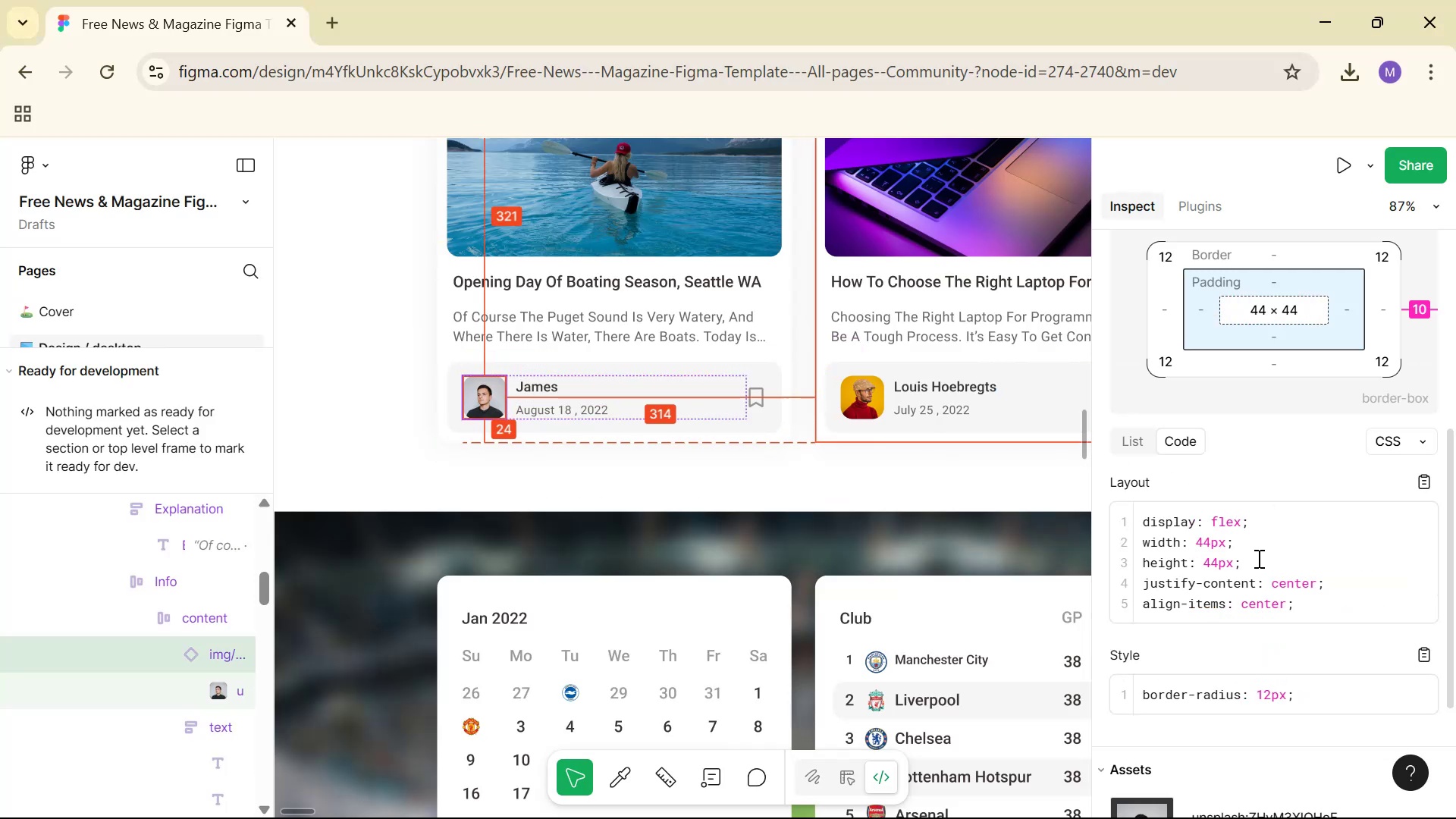 
key(Control+ControlLeft)
 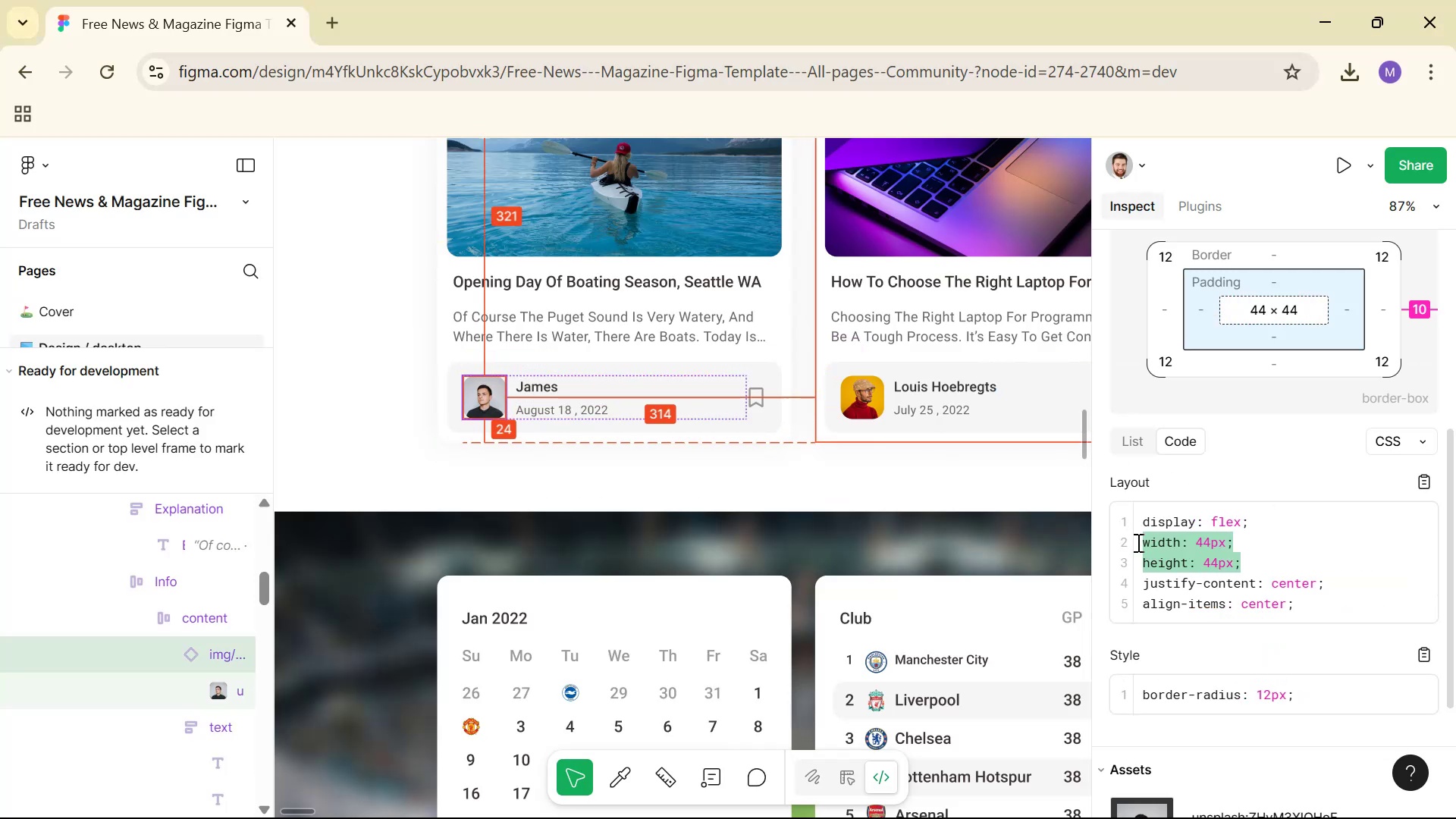 
key(Control+C)
 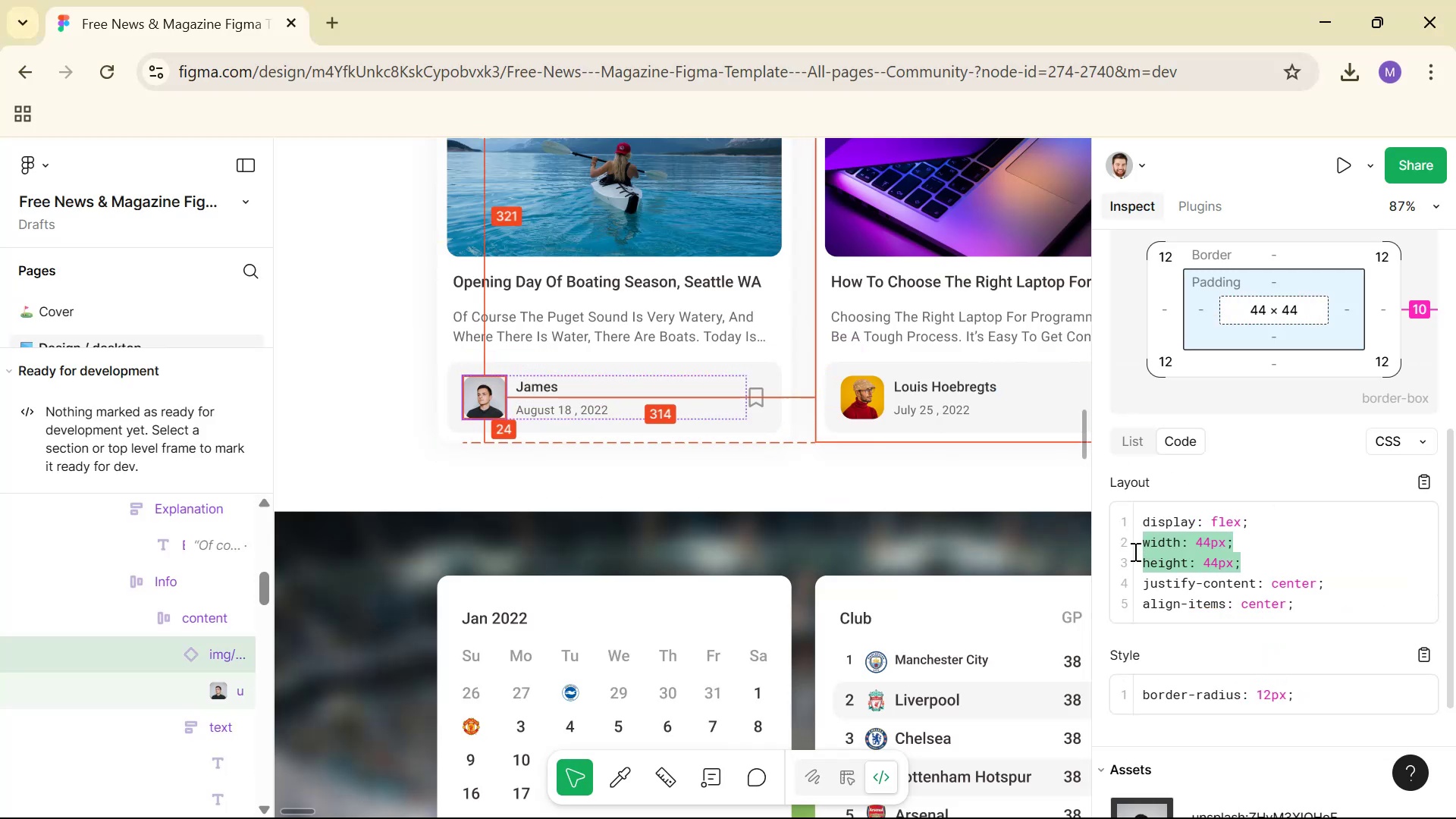 
key(Alt+AltLeft)
 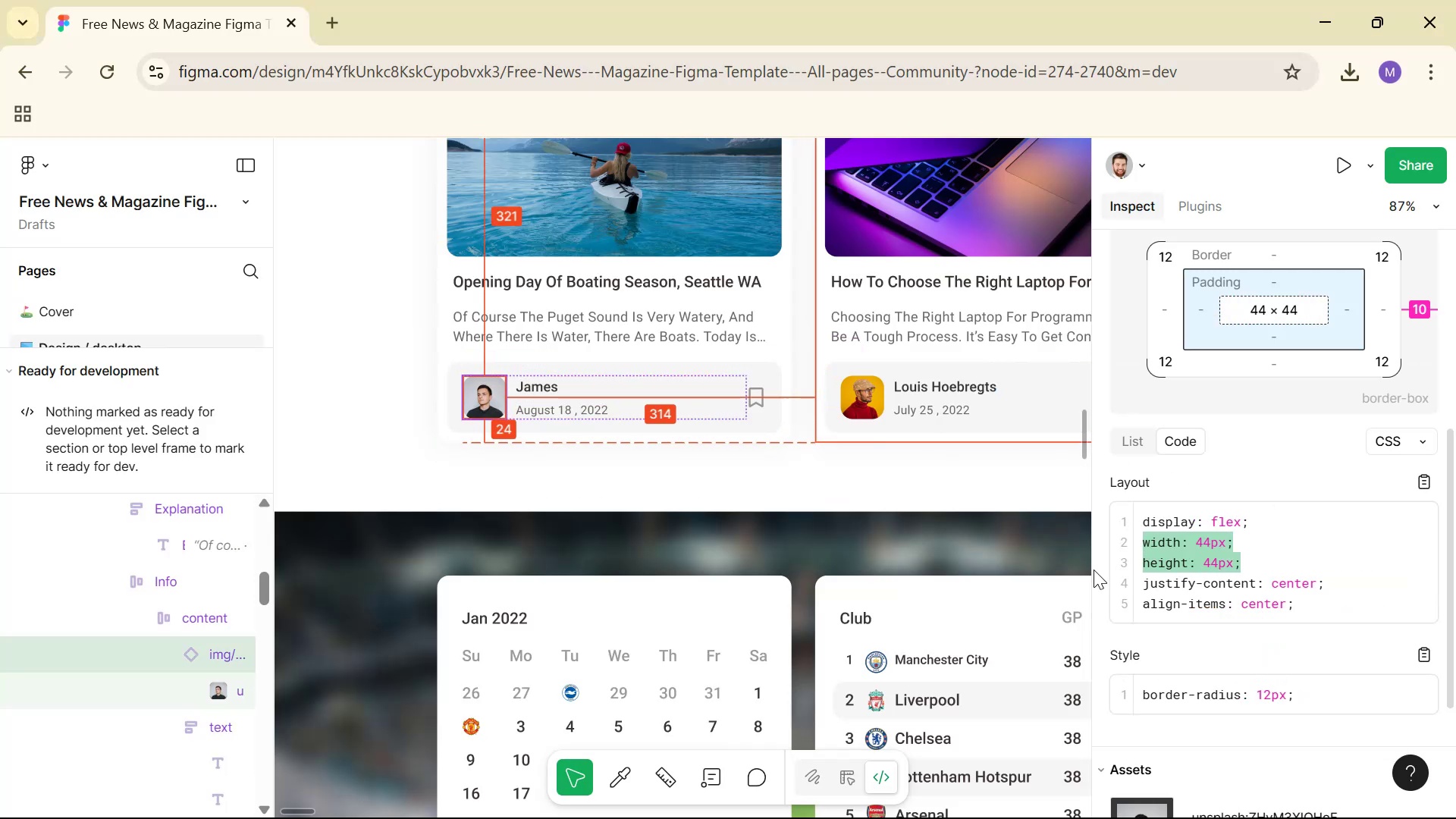 
key(Alt+Tab)
 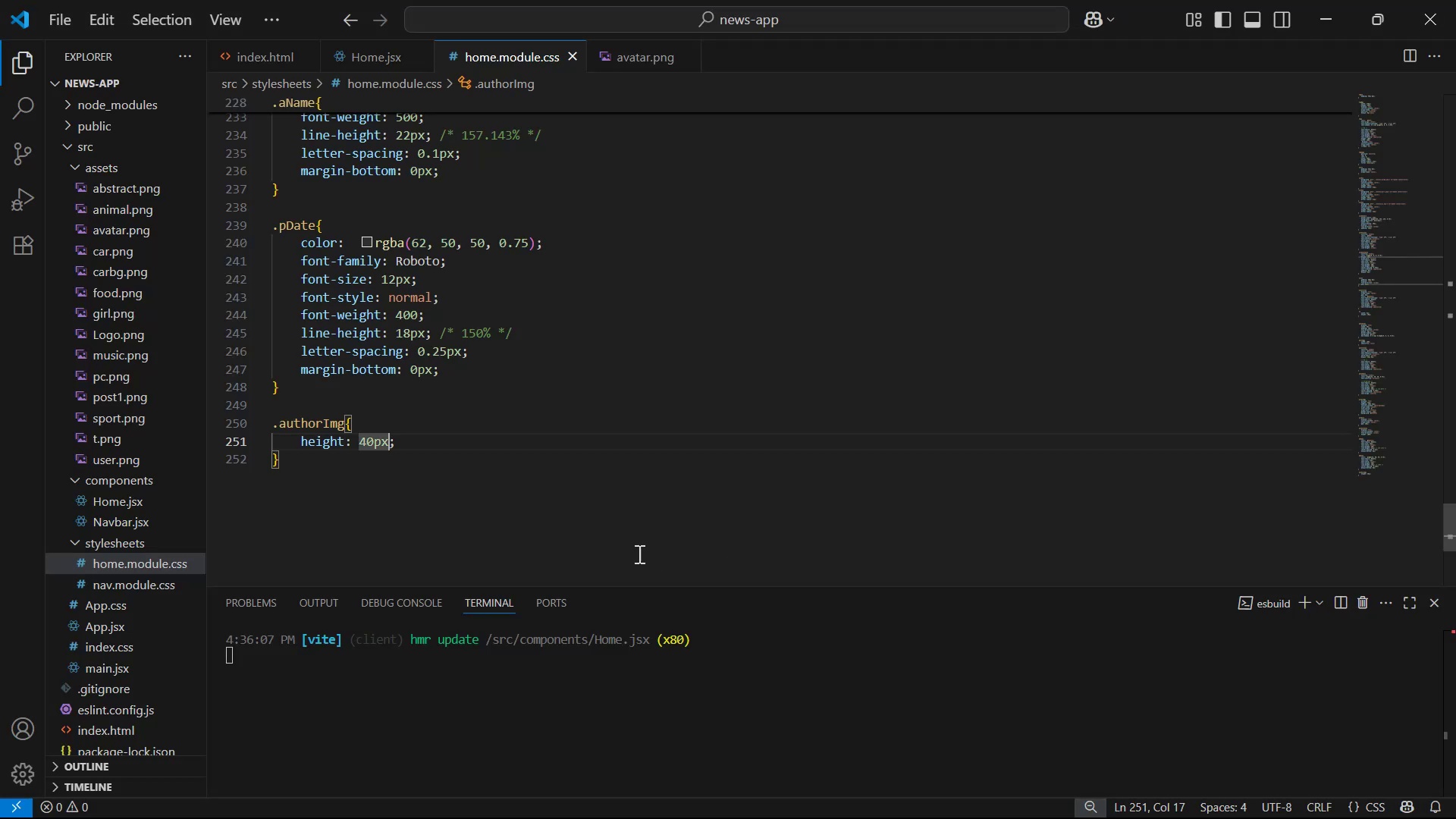 
key(Control+ControlLeft)
 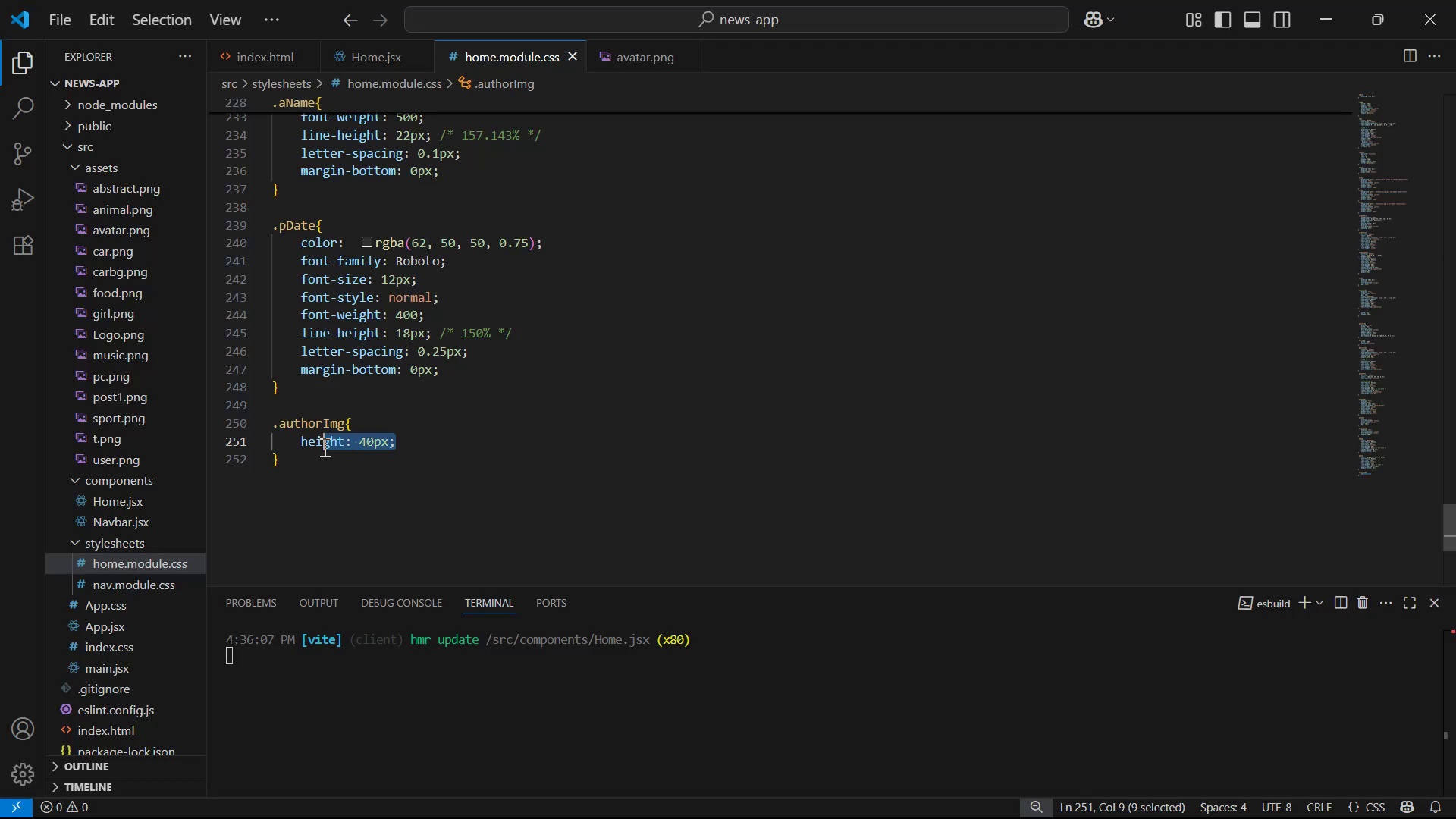 
key(Control+ControlLeft)
 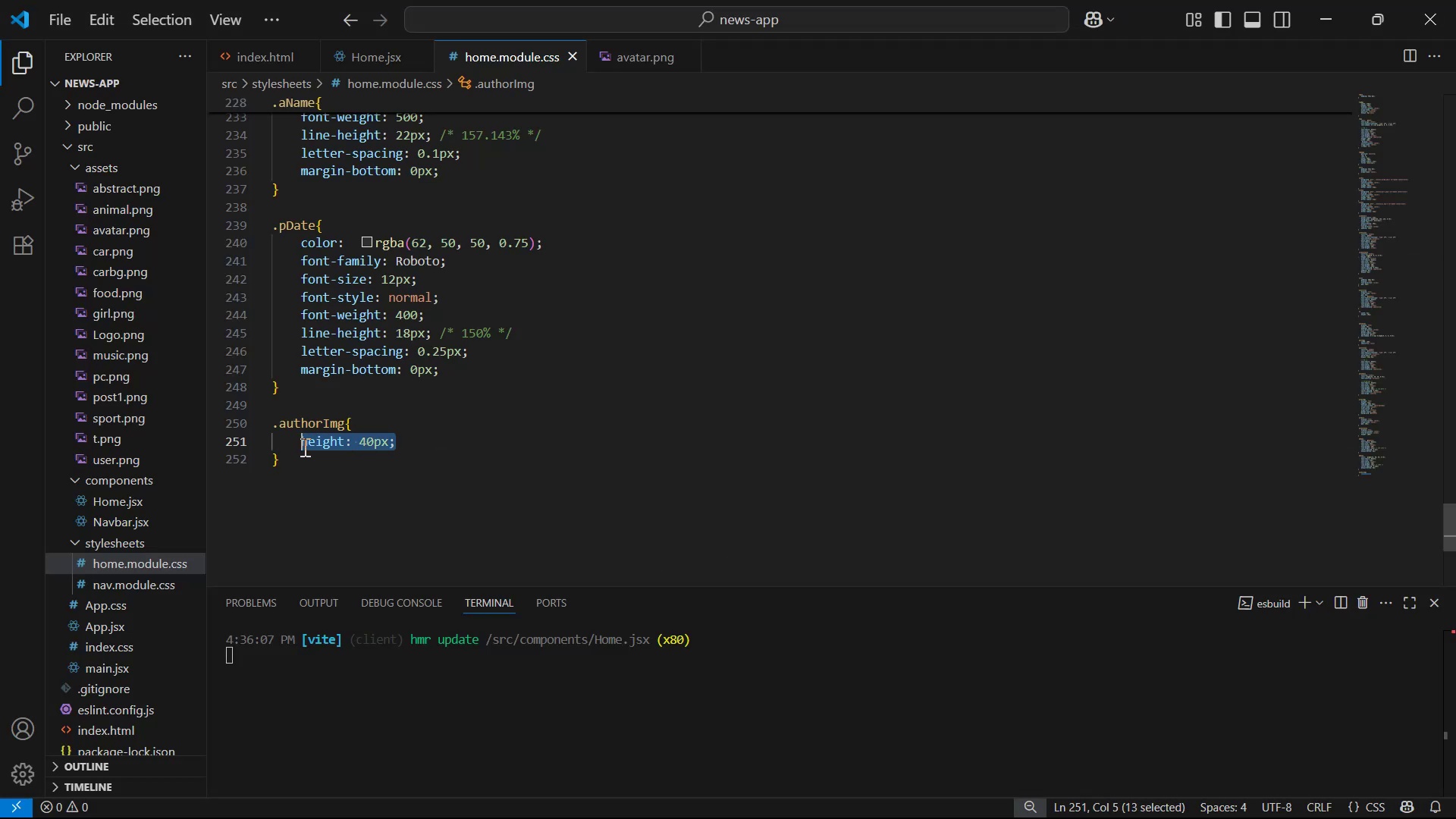 
key(Control+V)
 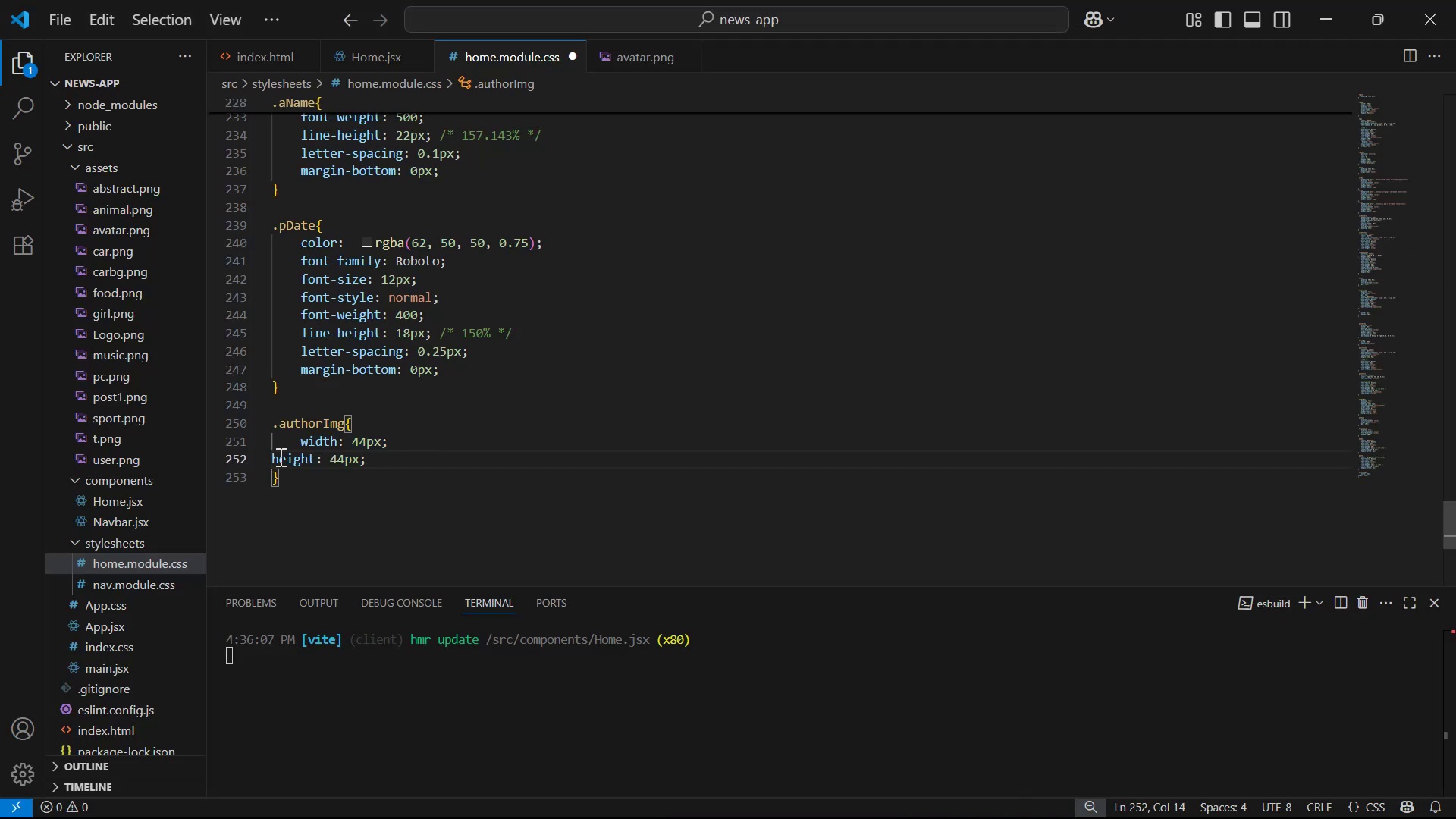 
left_click([276, 457])
 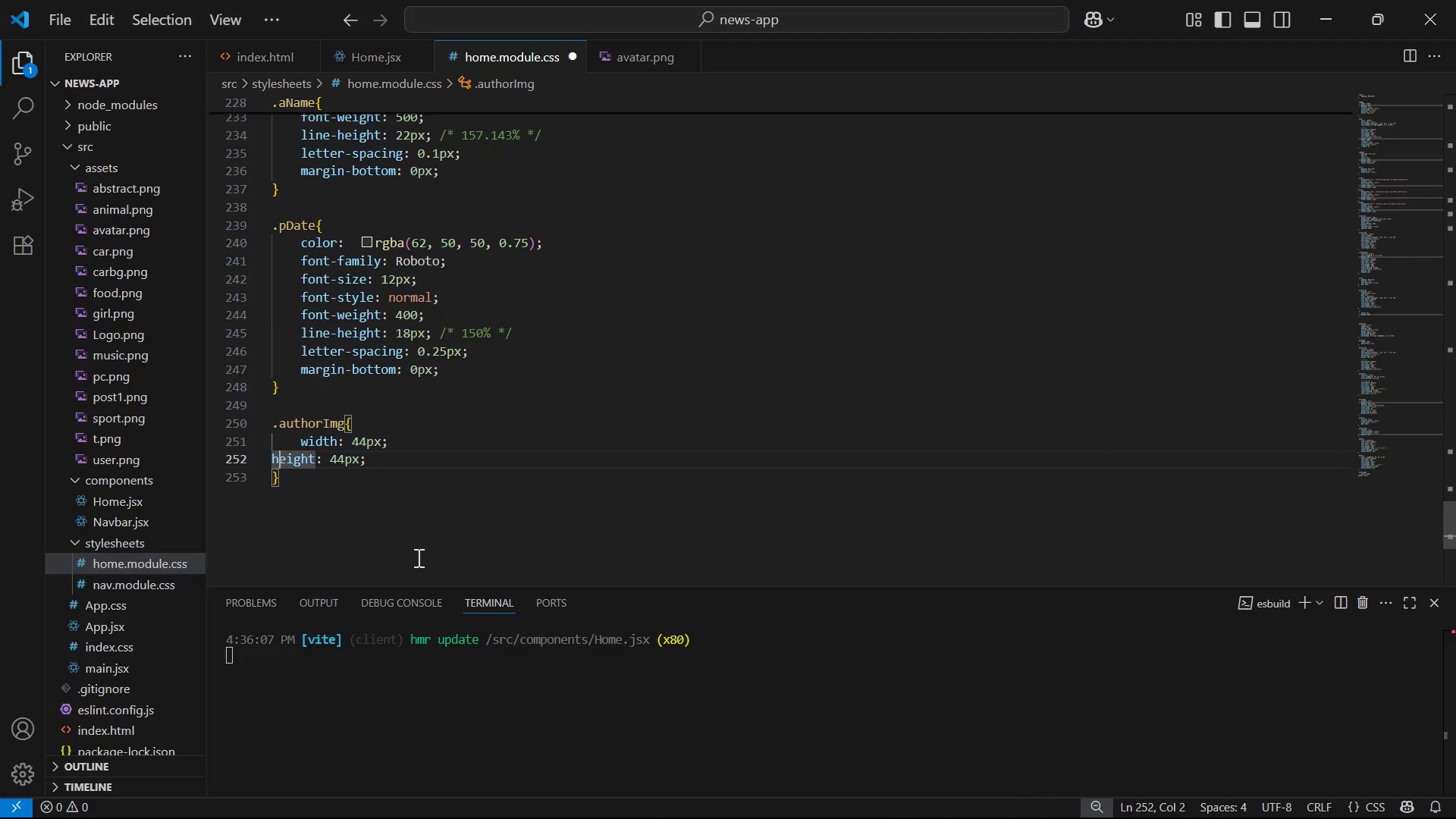 
key(ArrowLeft)
 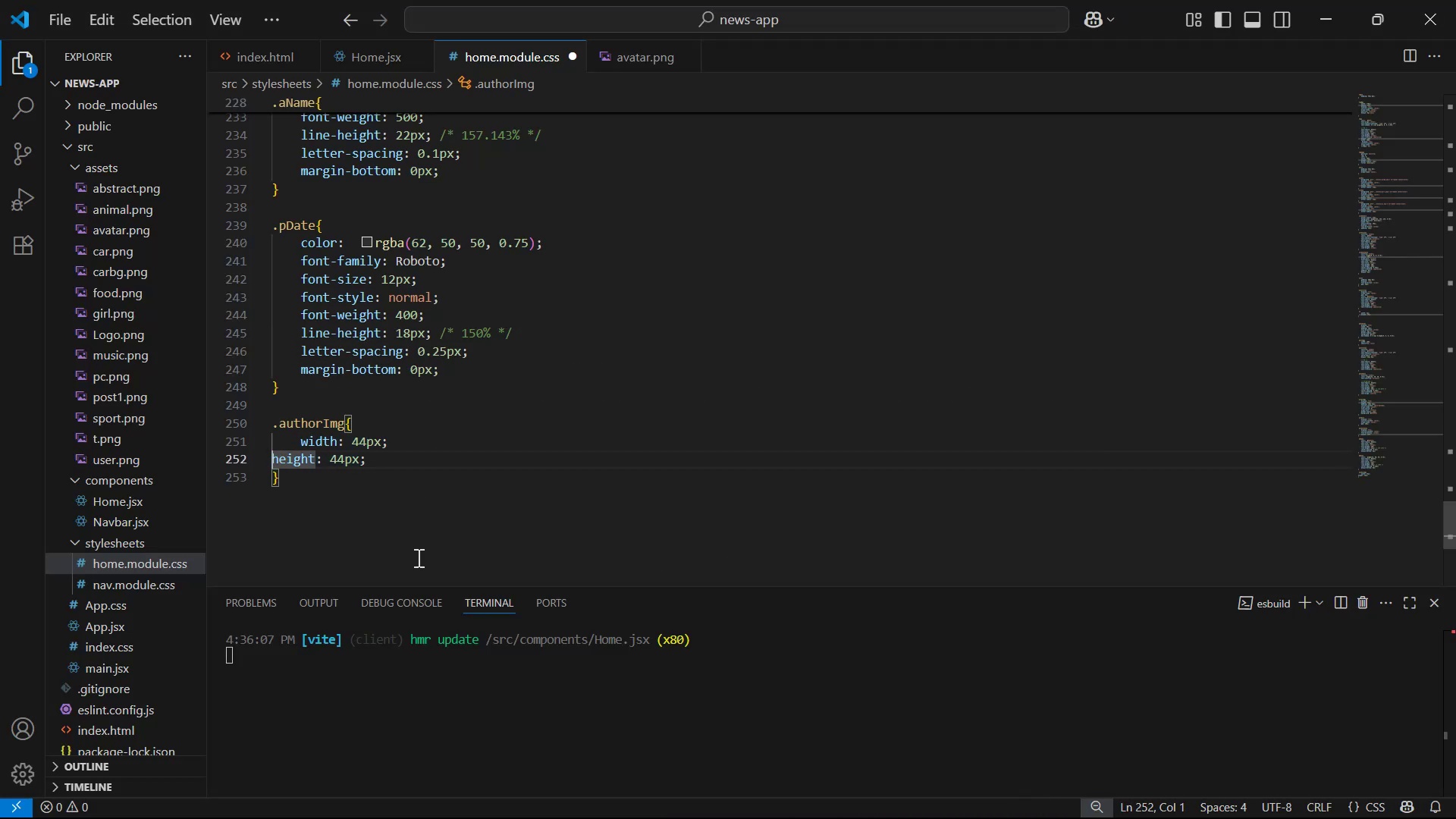 
key(Tab)
 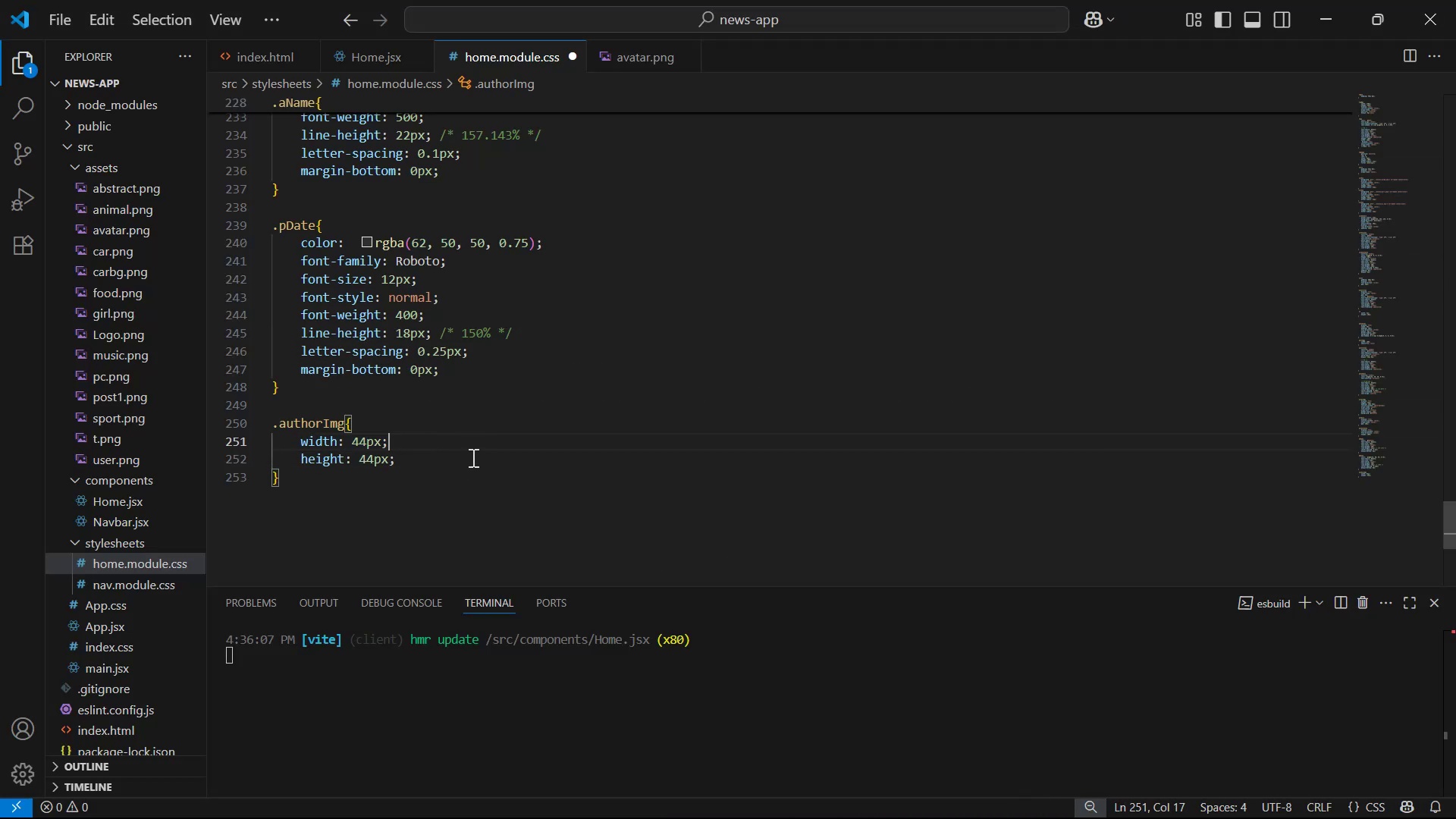 
key(Enter)
 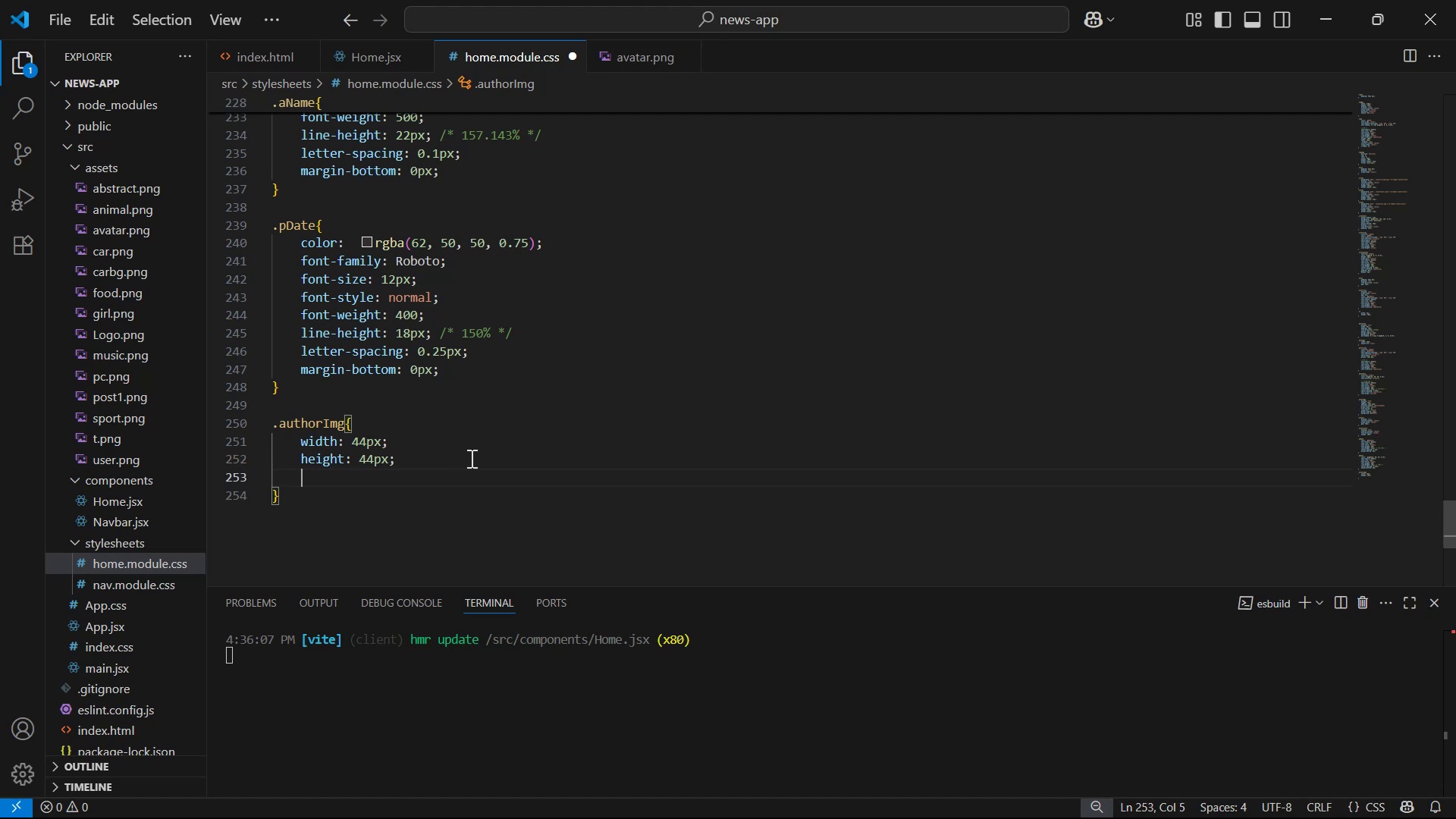 
type(obje)
 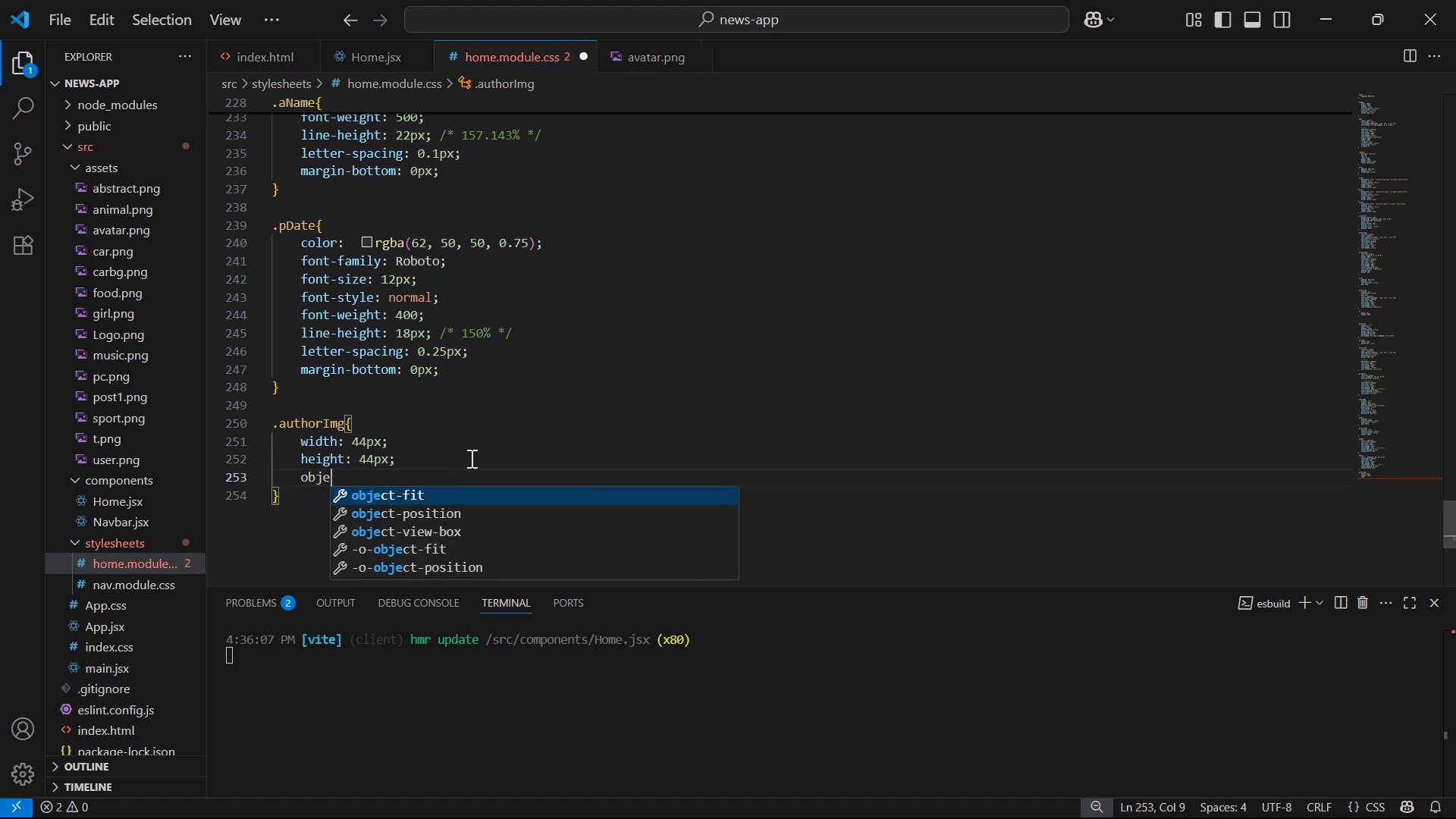 
key(Enter)
 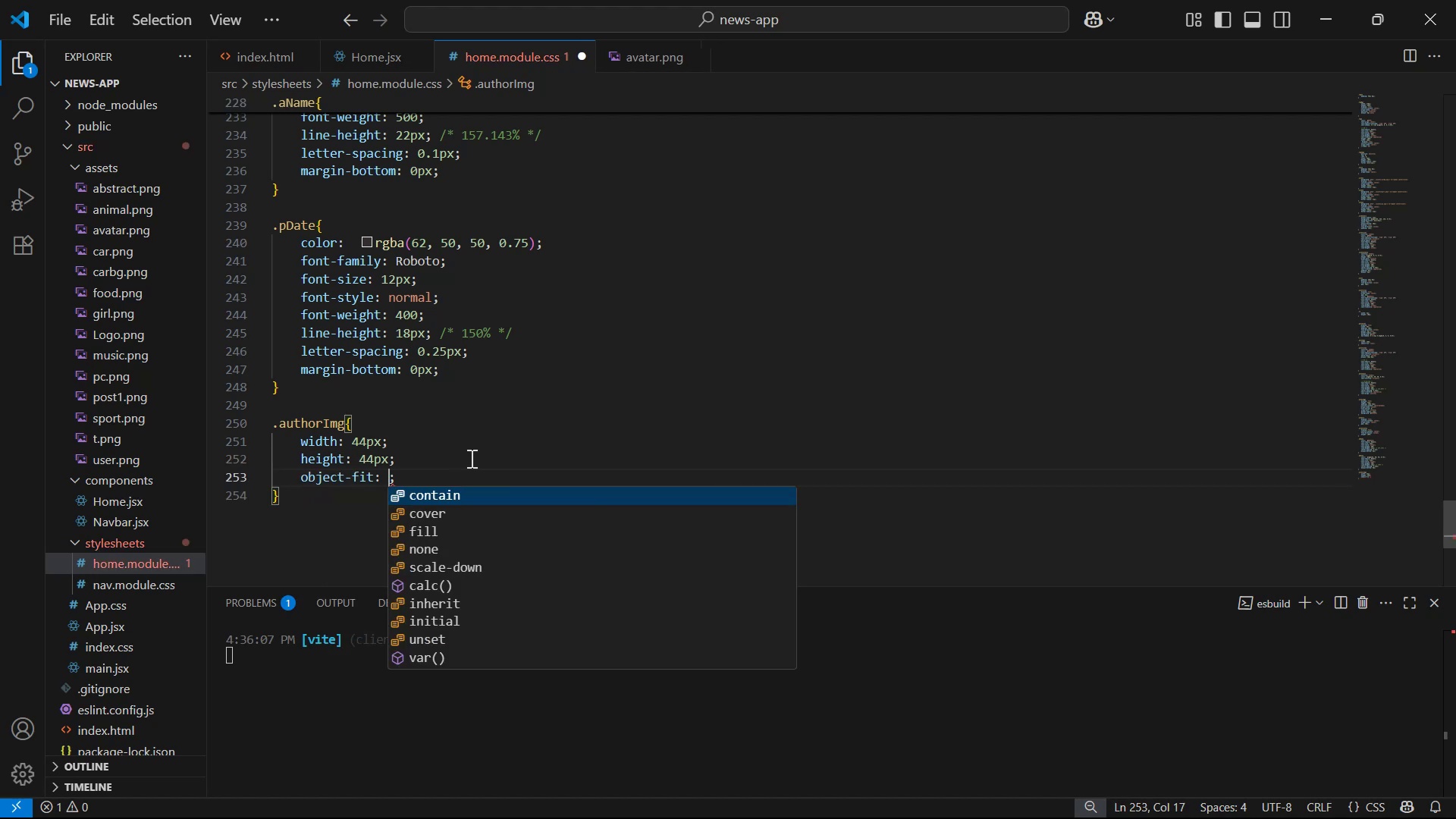 
key(ArrowDown)
 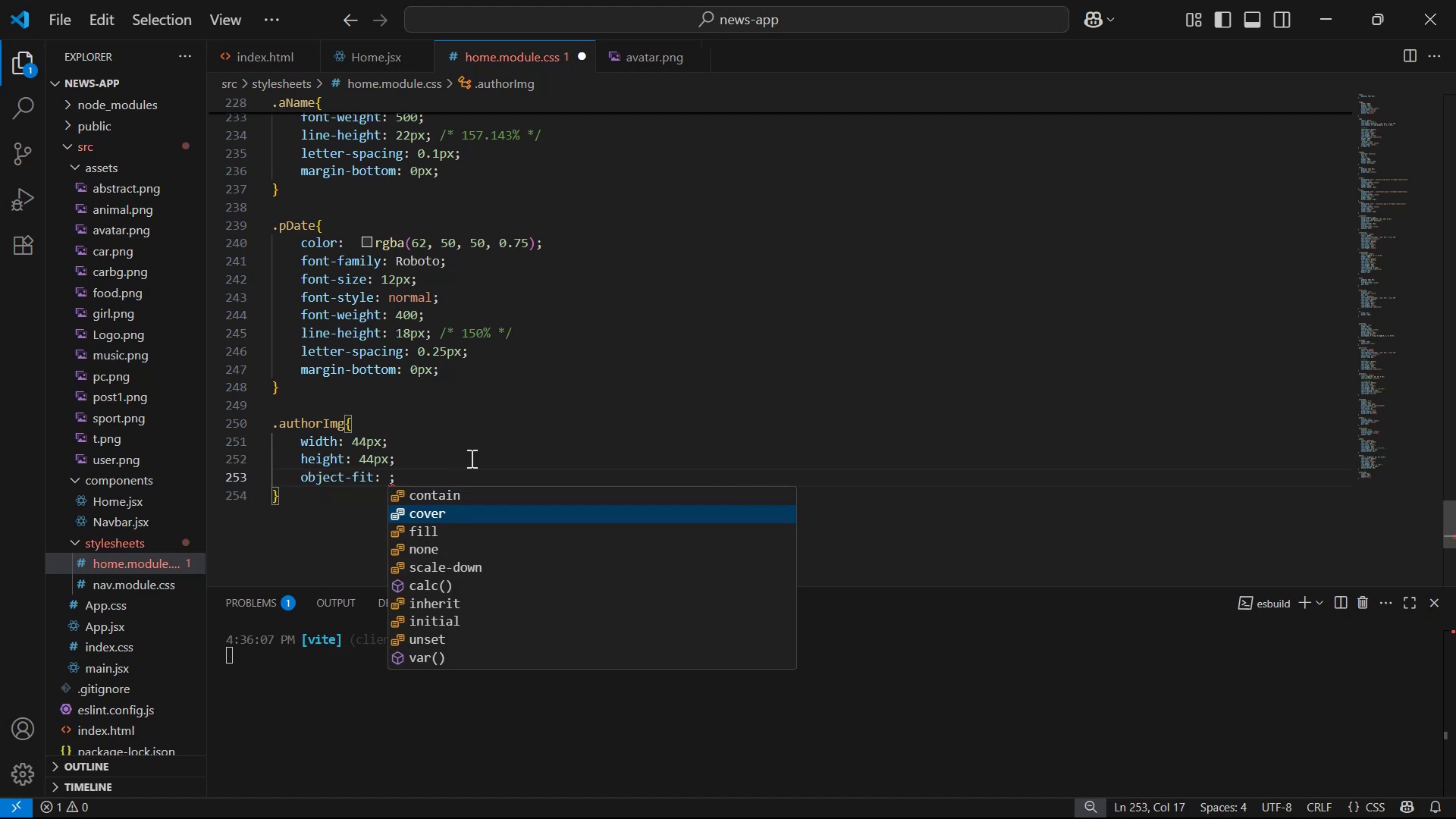 
key(Enter)
 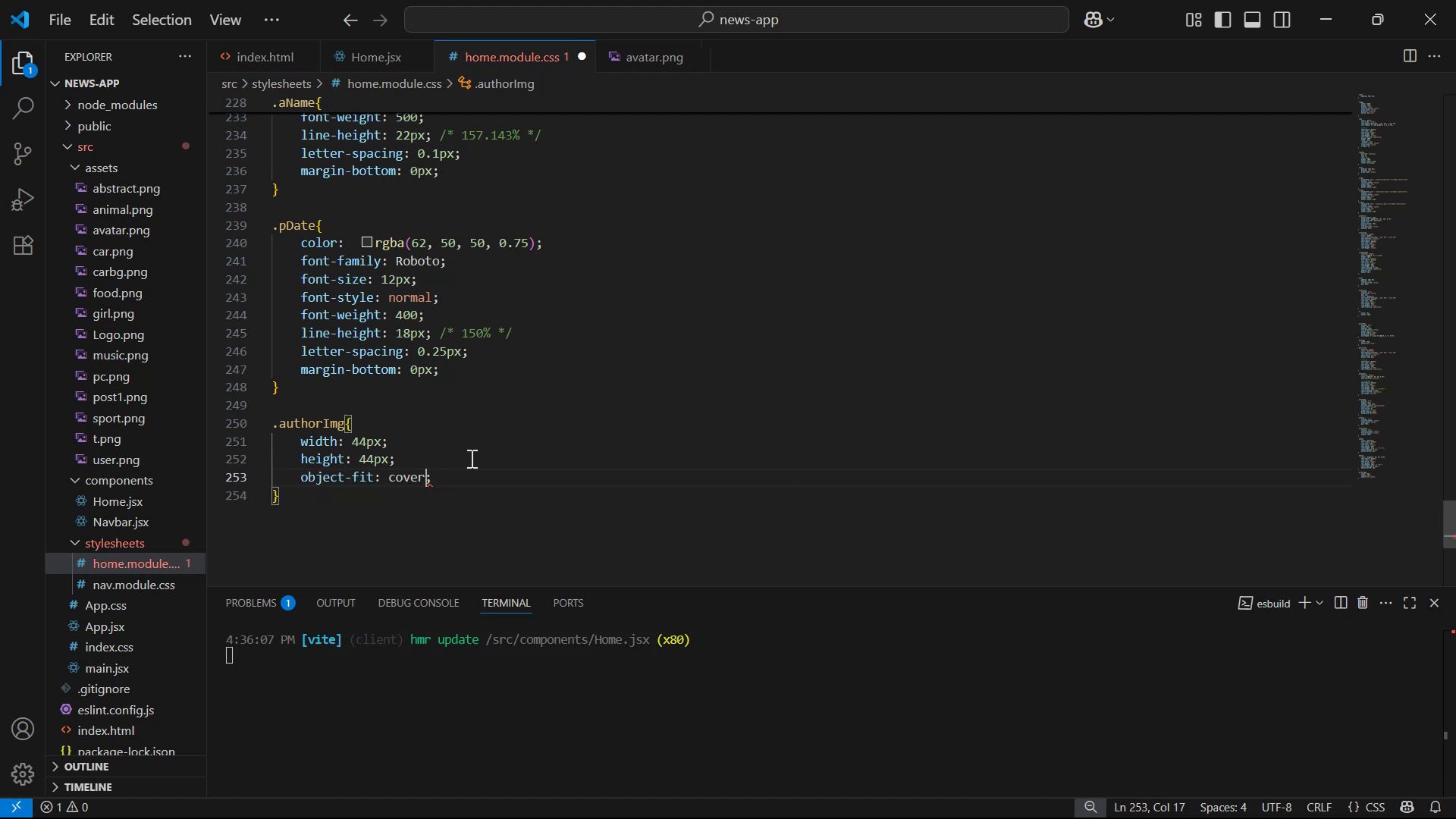 
key(Control+S)
 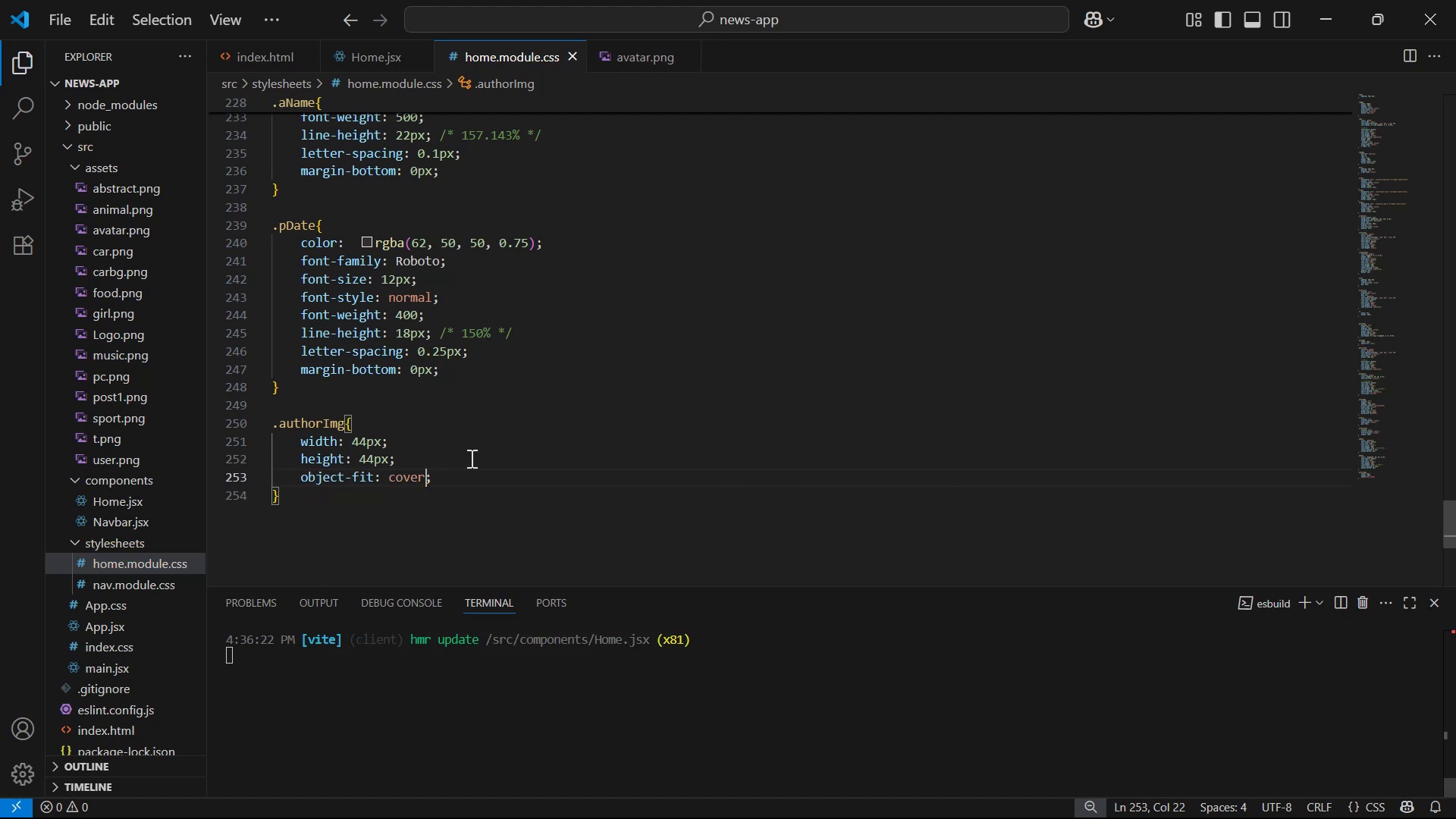 
key(Alt+Tab)
 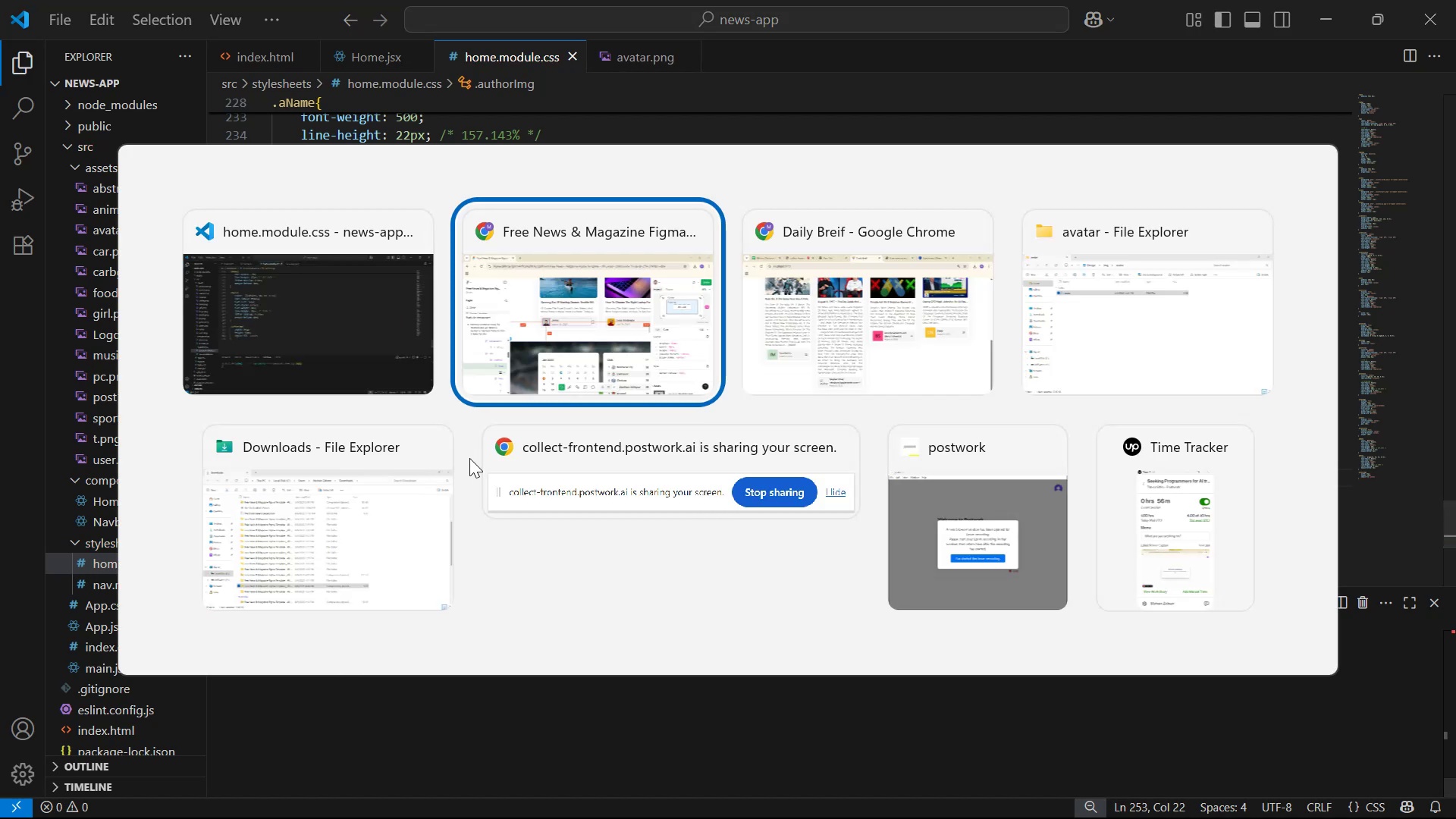 
key(Alt+Tab)
 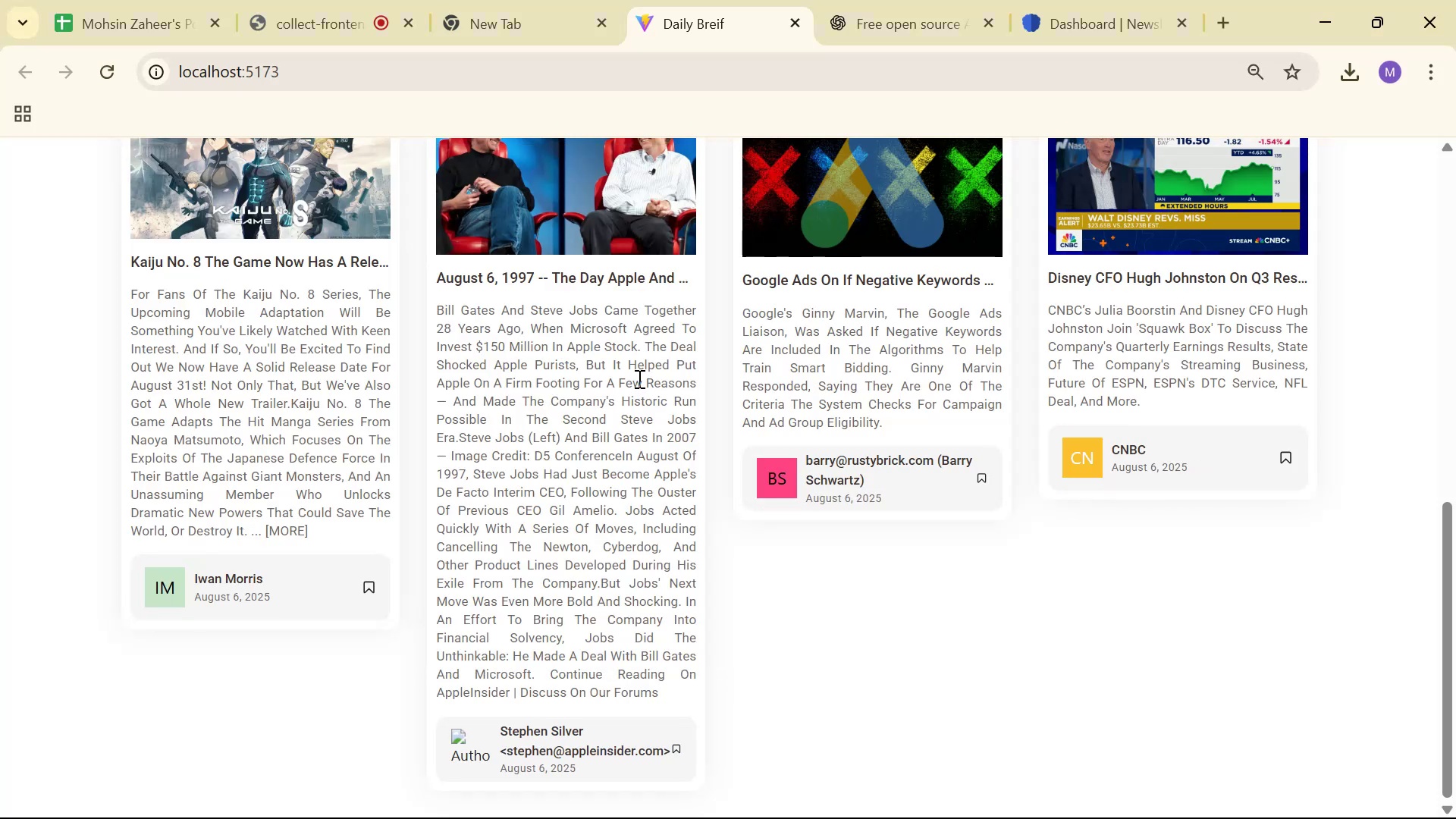 
key(Alt+Tab)
 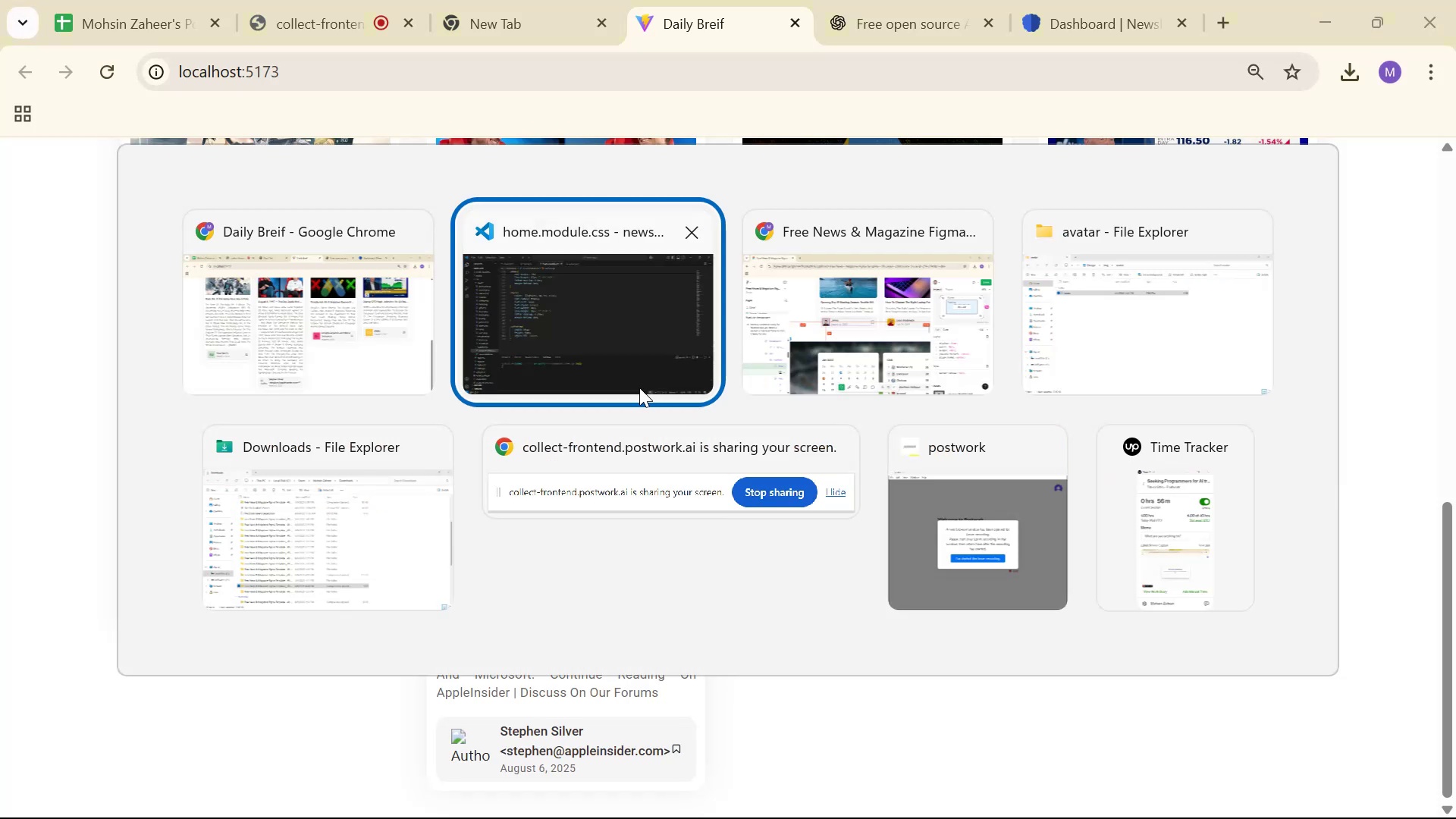 
key(Alt+Tab)
 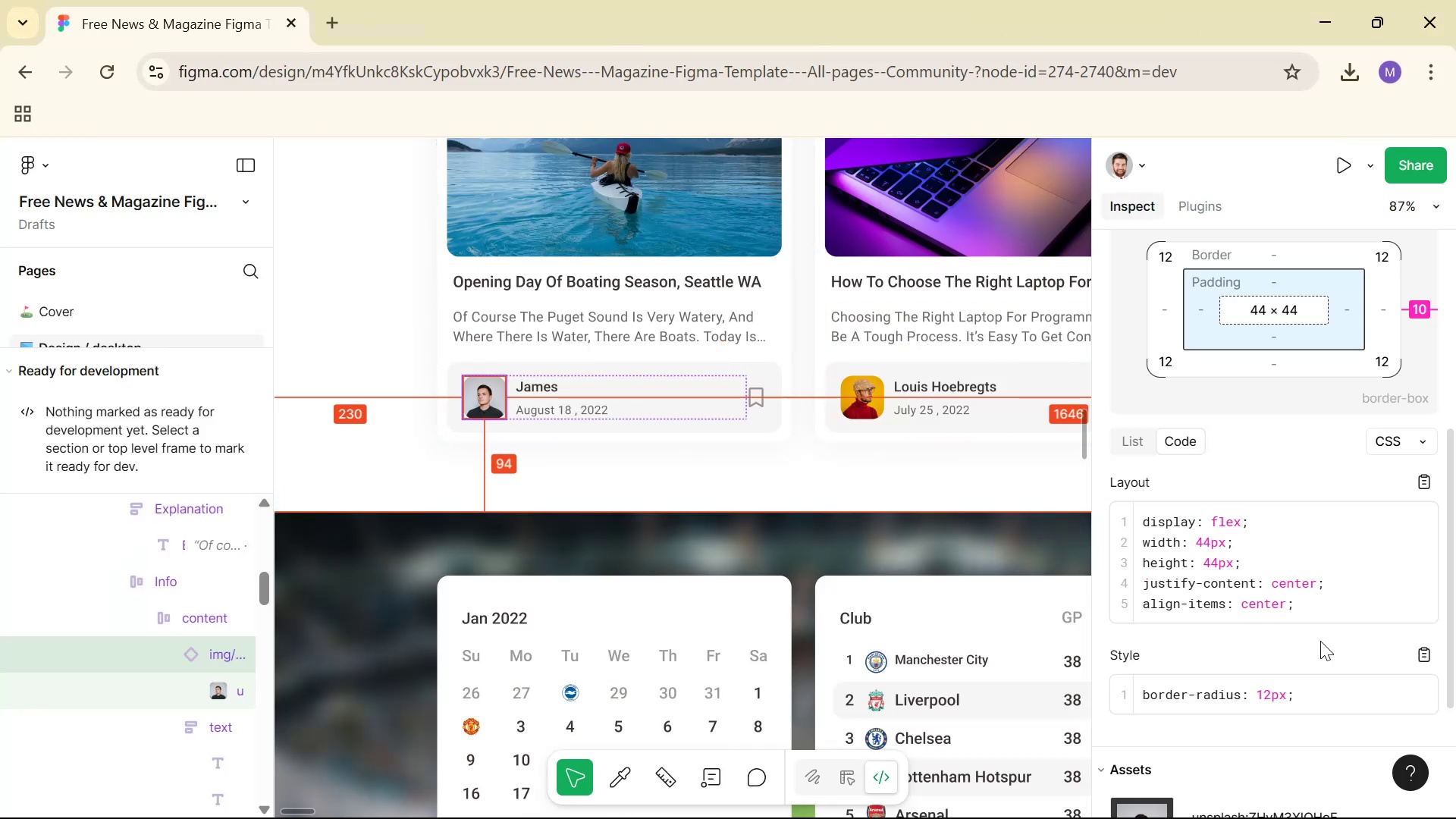 
key(Alt+AltLeft)
 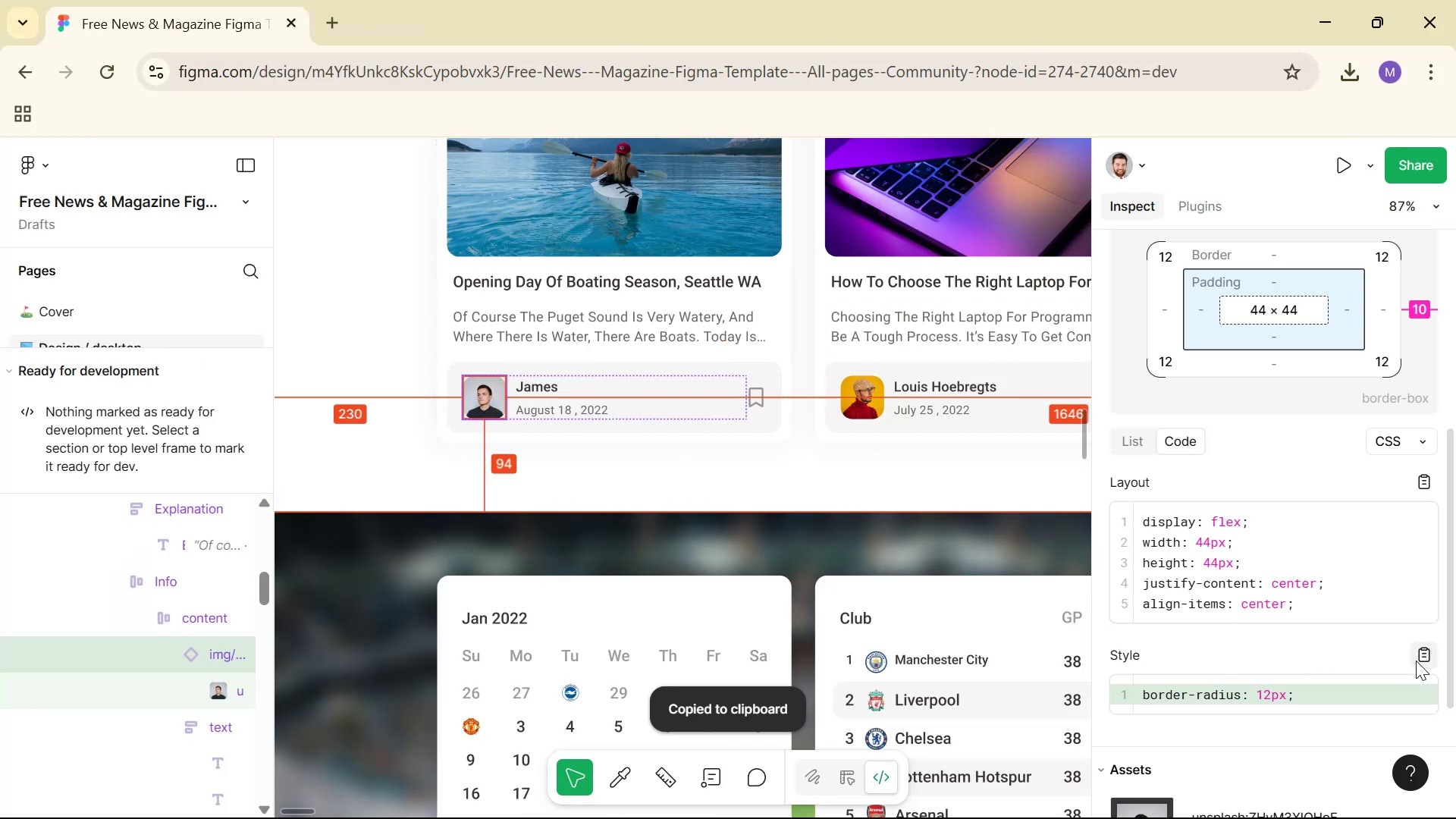 
key(Alt+Tab)
 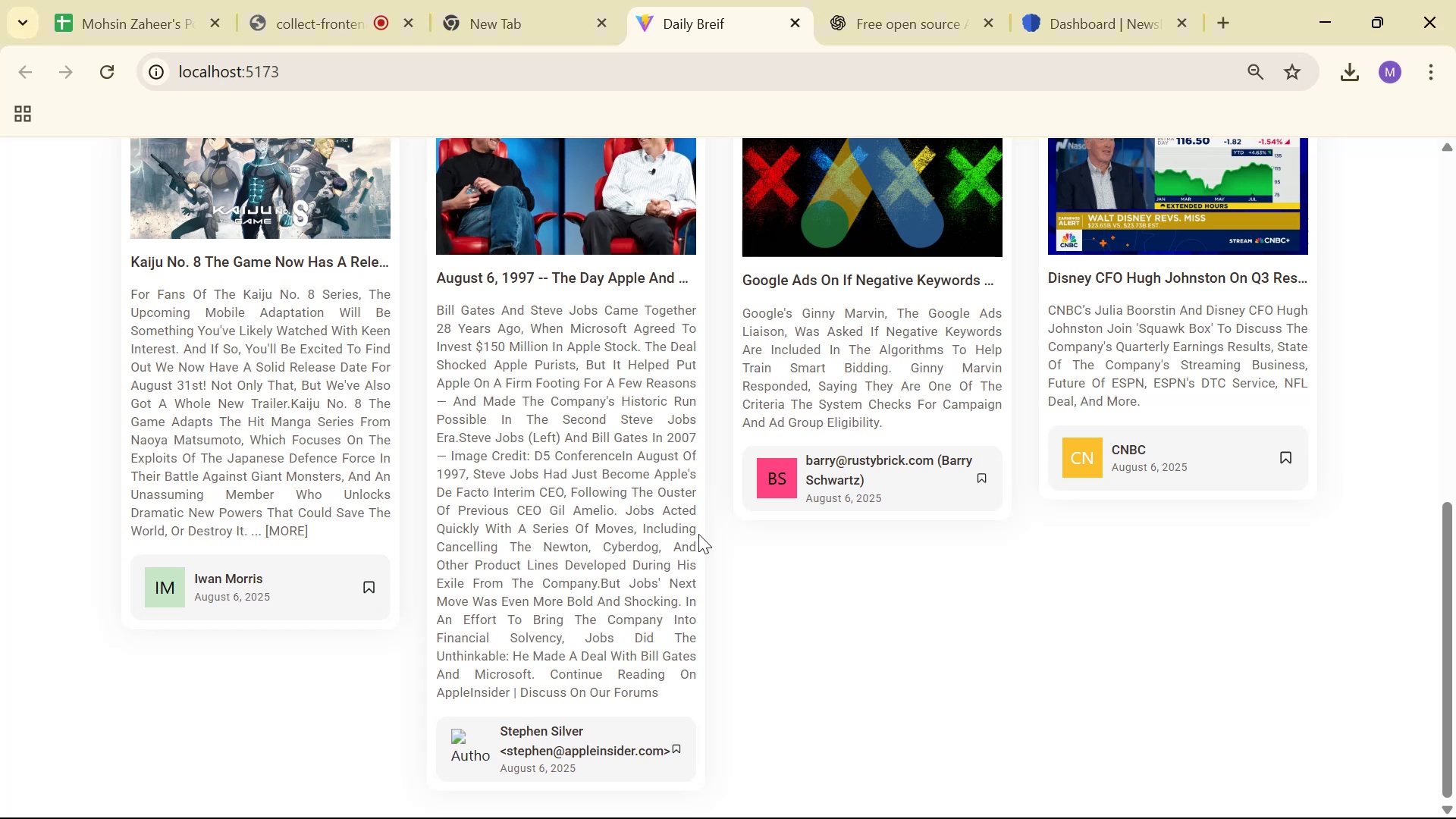 
key(Alt+Tab)
 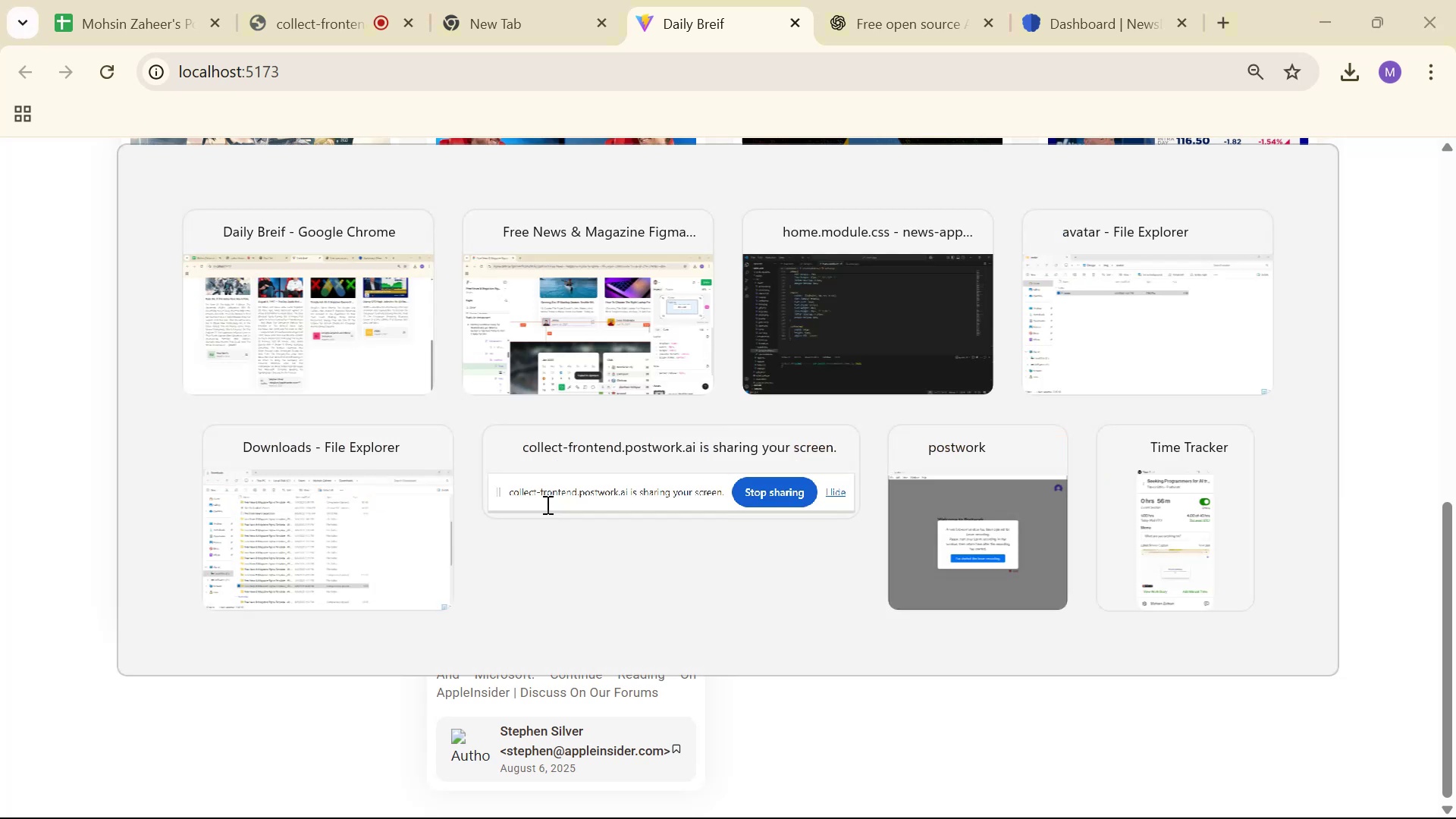 
key(Alt+Tab)
 